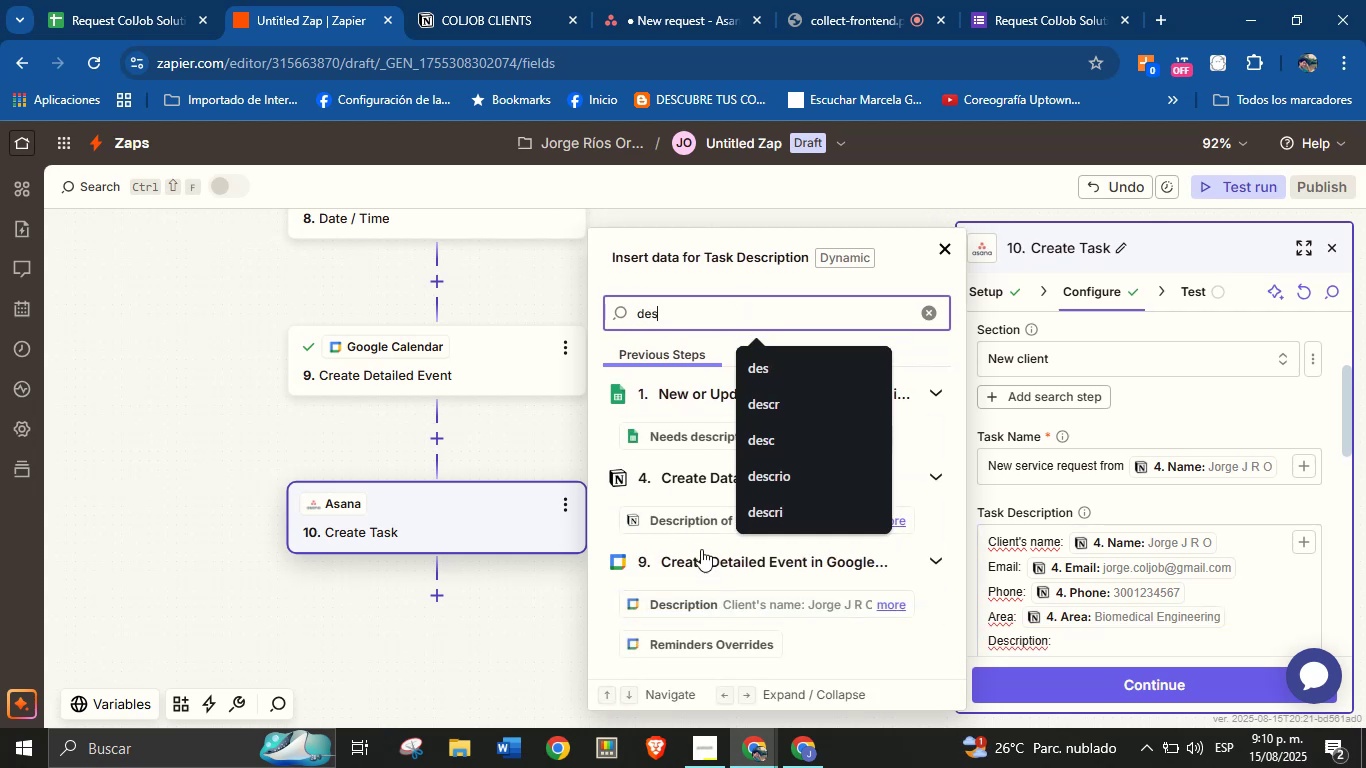 
left_click([686, 519])
 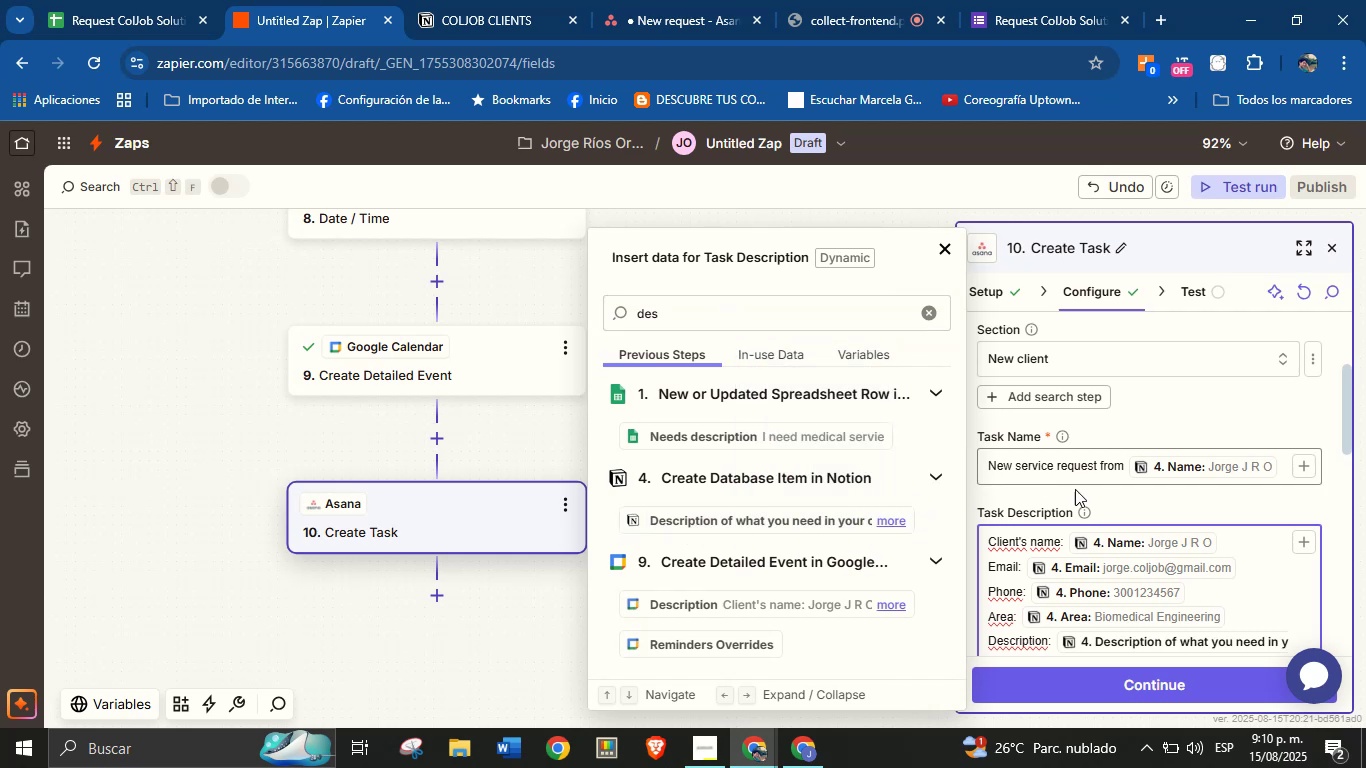 
left_click([1167, 509])
 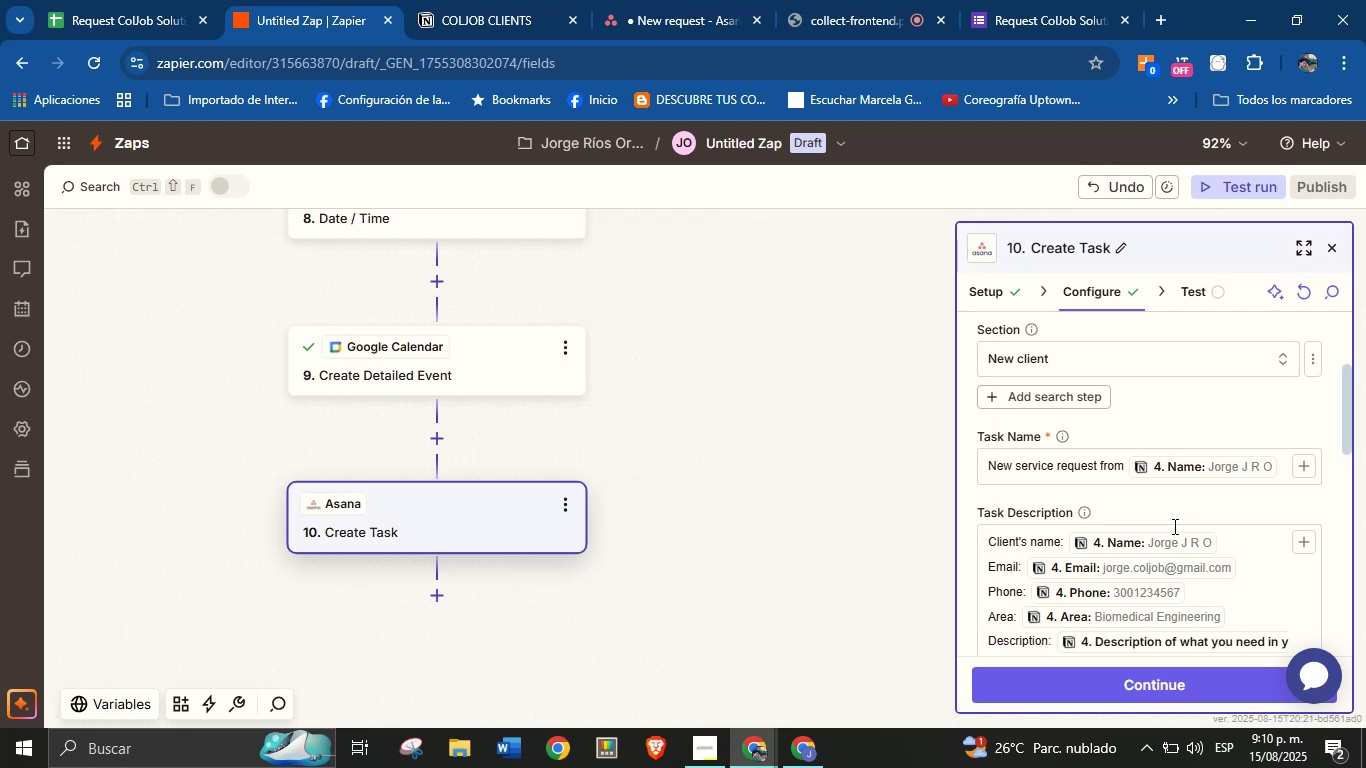 
scroll: coordinate [1186, 546], scroll_direction: down, amount: 1.0
 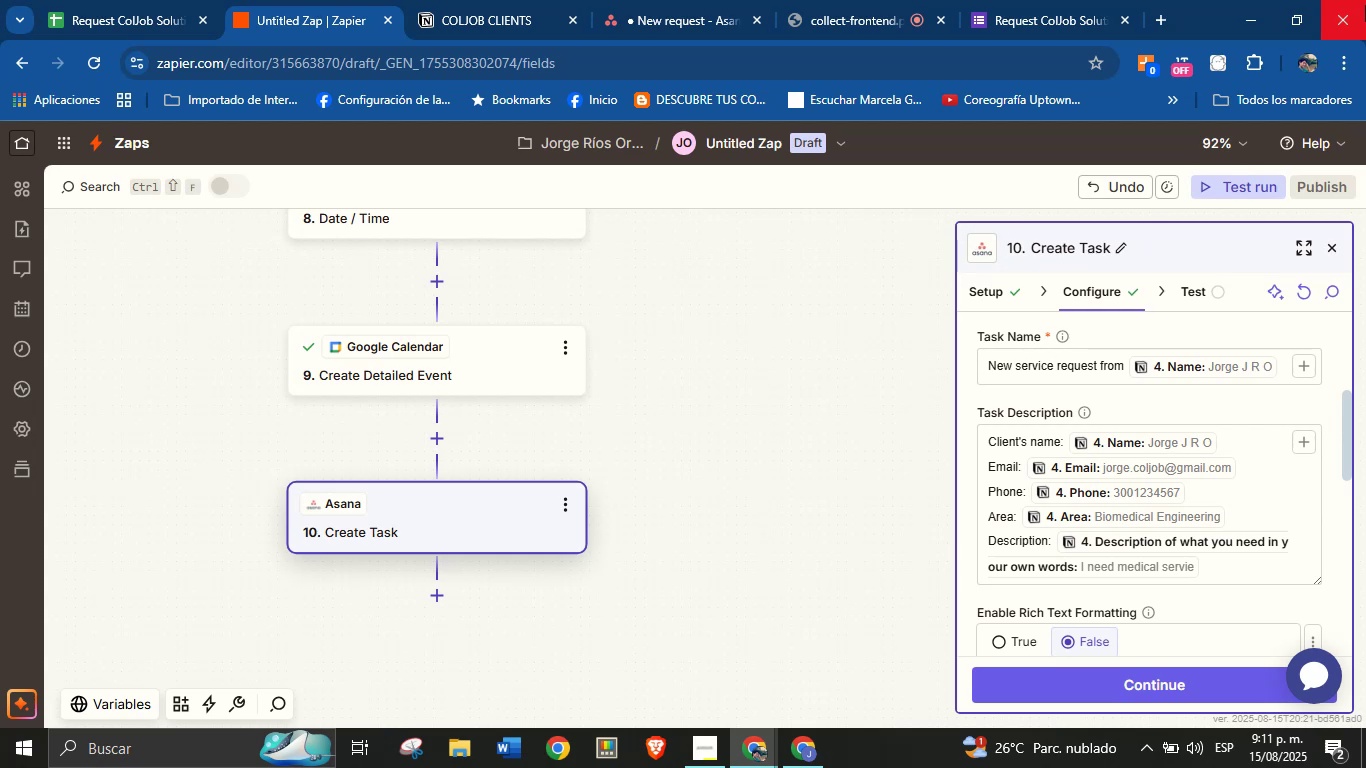 
wait(76.05)
 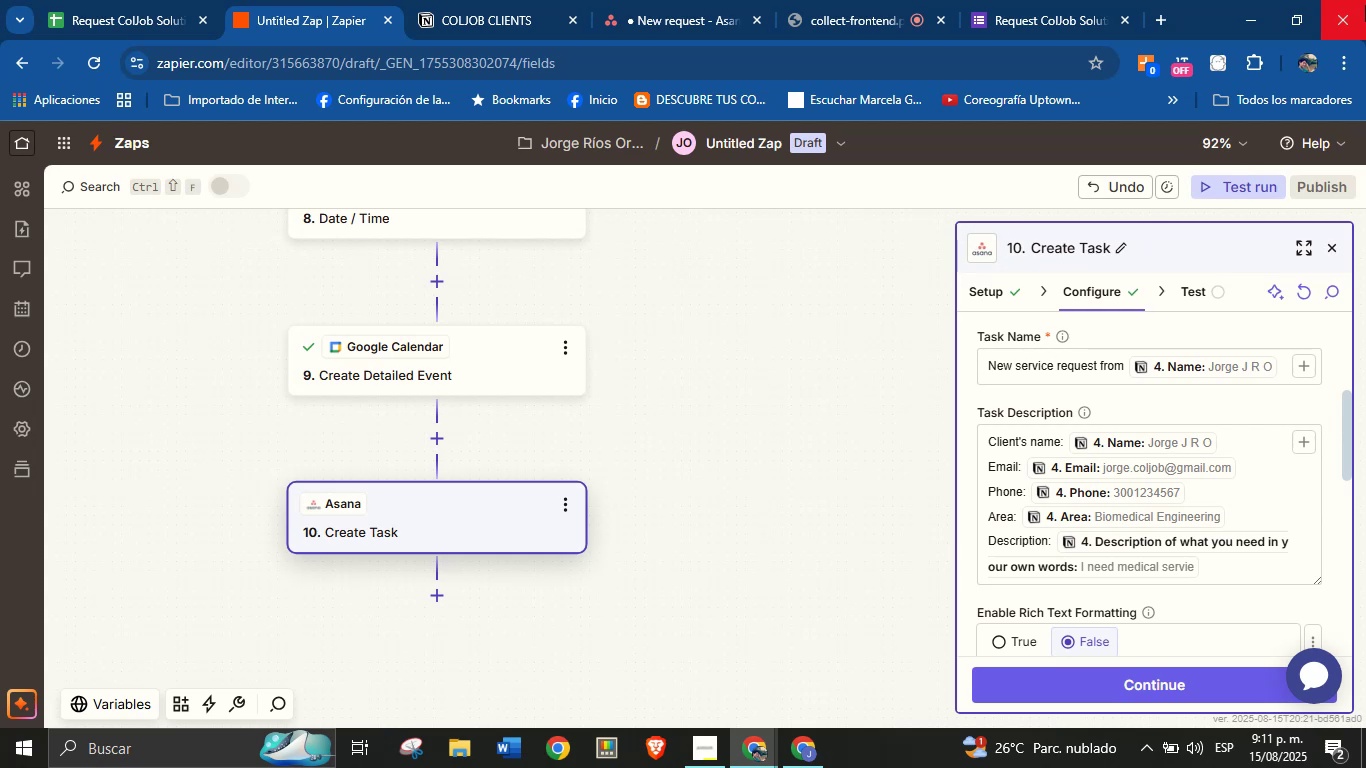 
left_click([1230, 577])
 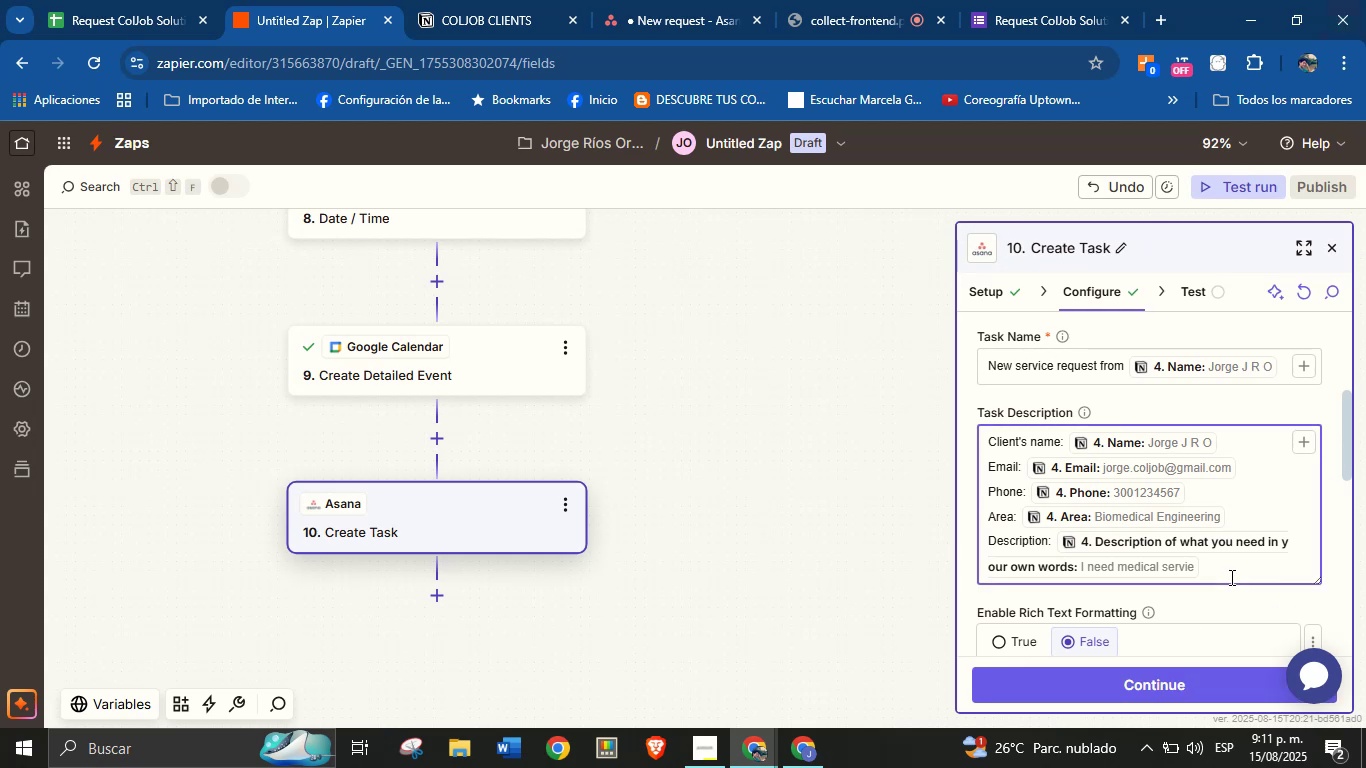 
key(Enter)
 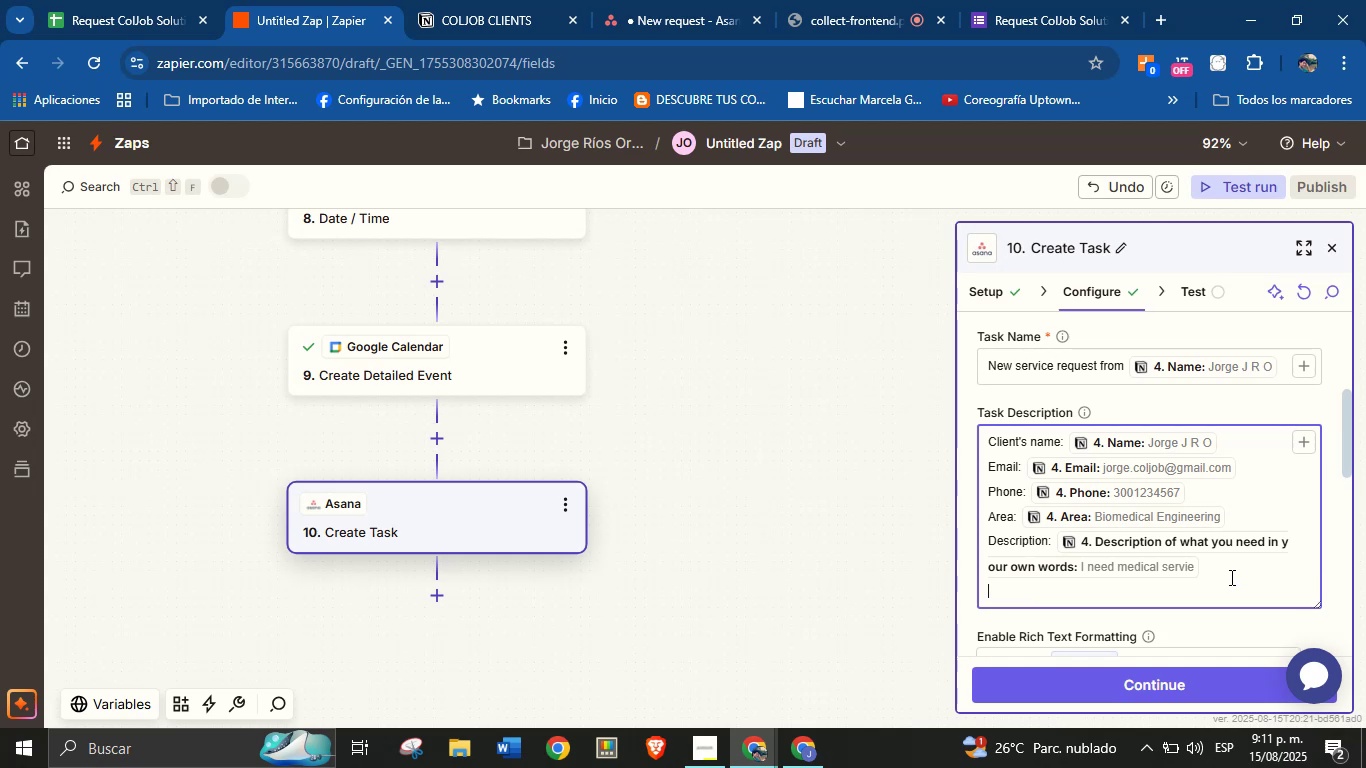 
type(Event> )
 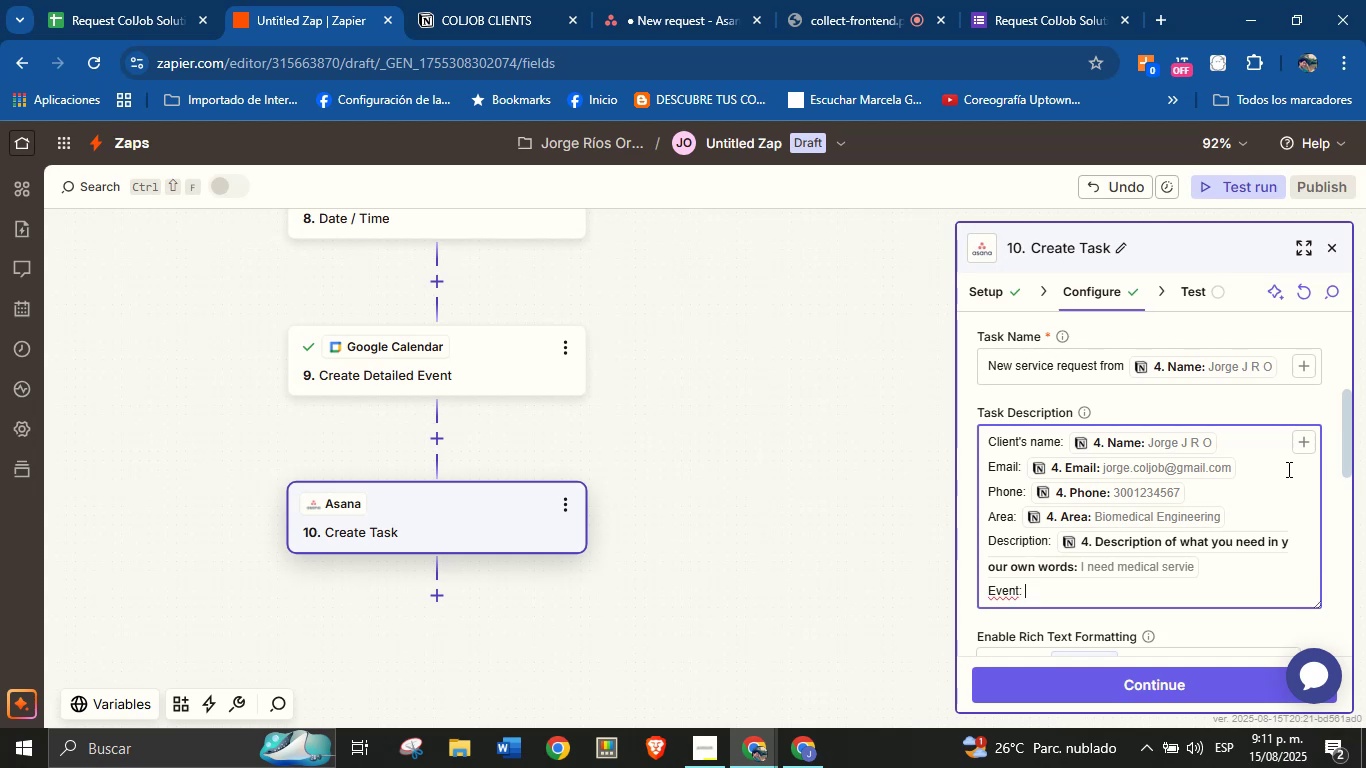 
left_click([1298, 445])
 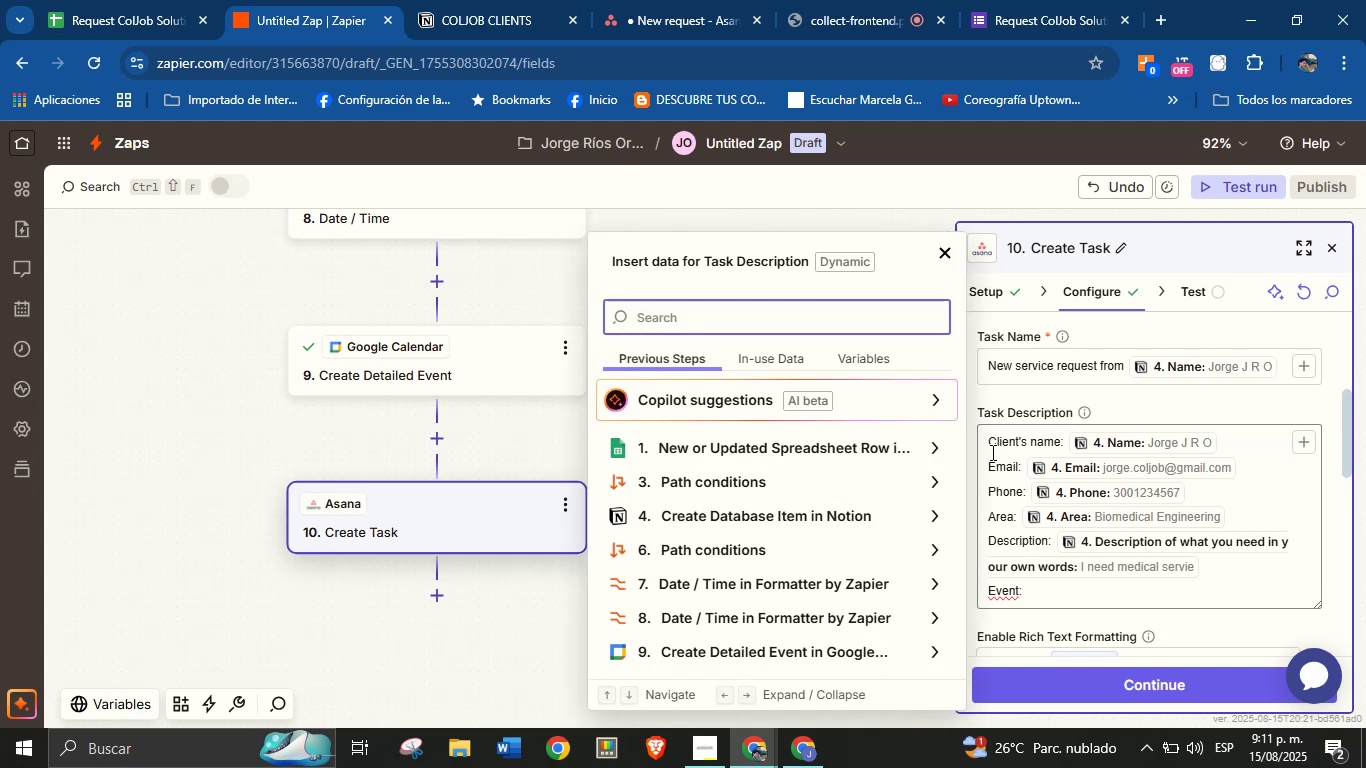 
type(e)
key(Backspace)
type(eve)
 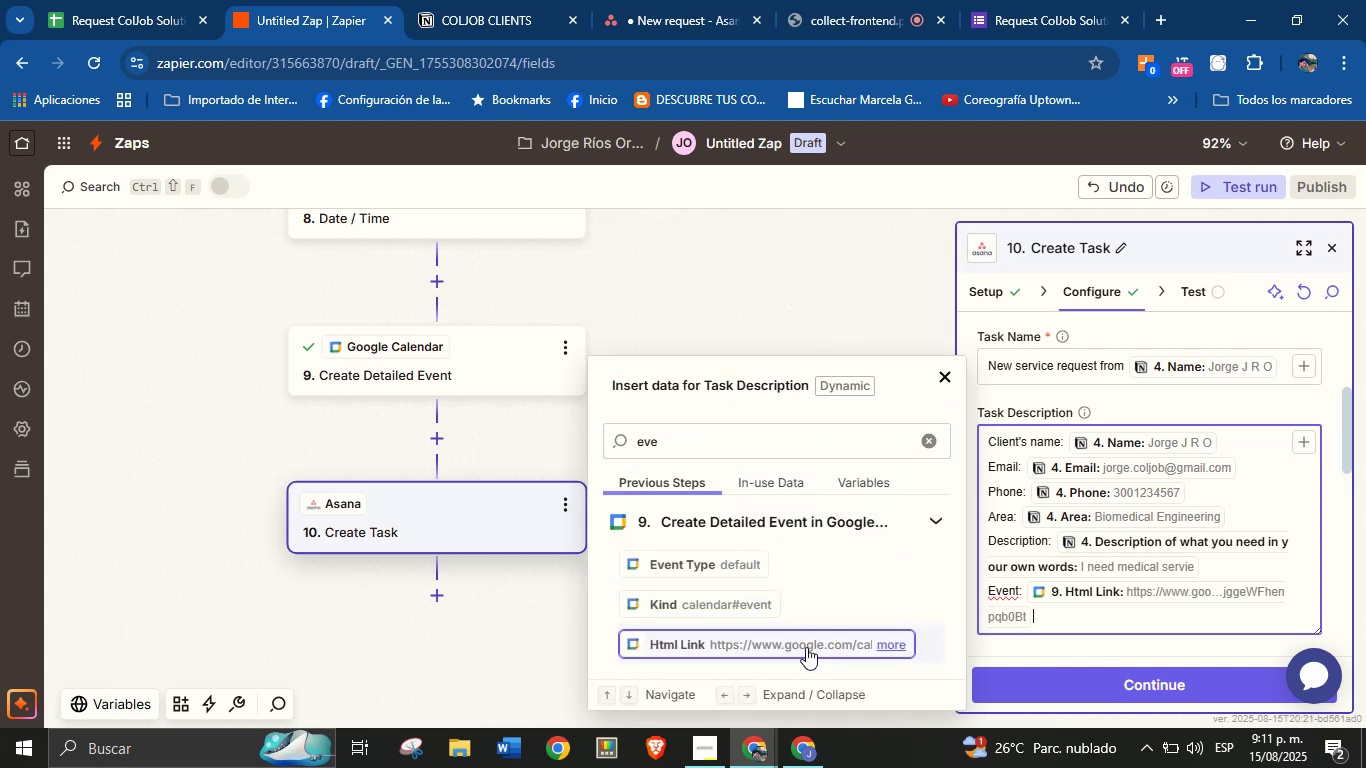 
key(Enter)
 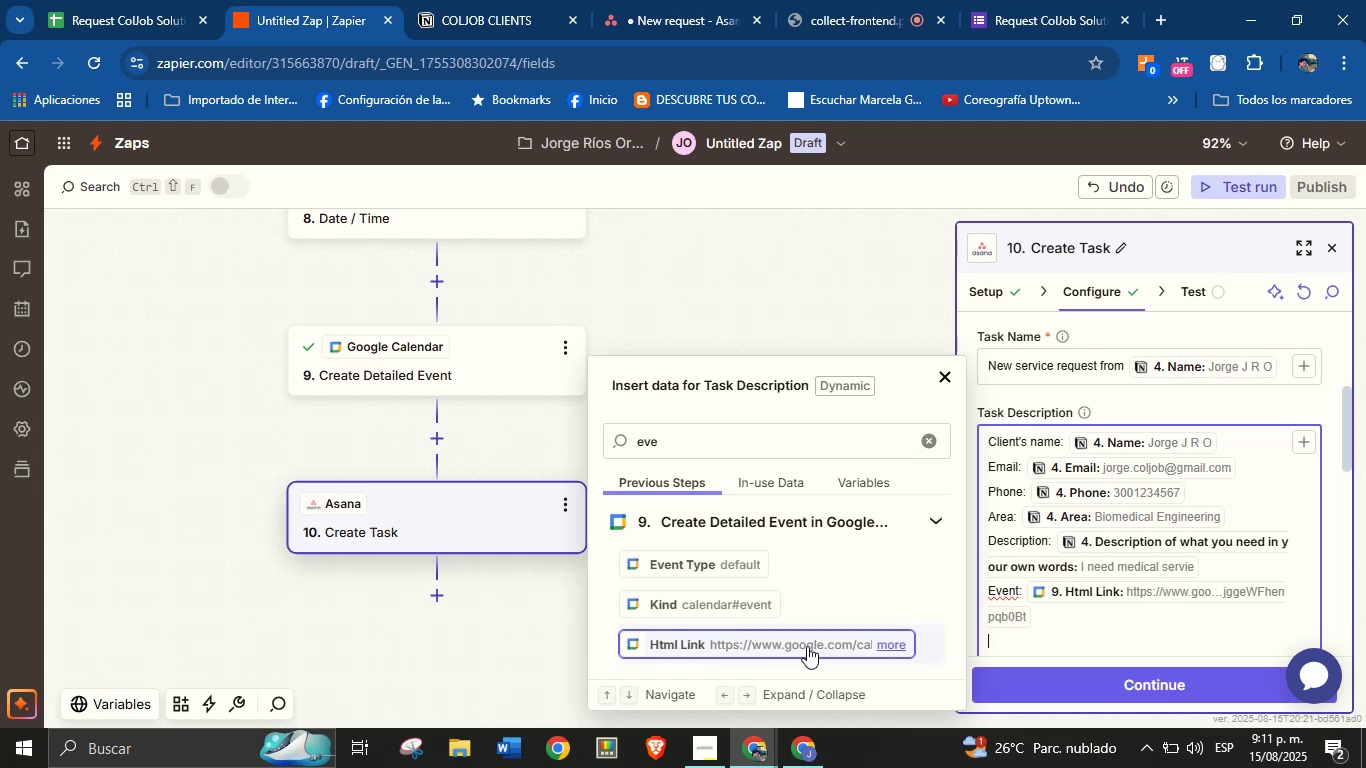 
type(Meeting date ^ time> )
 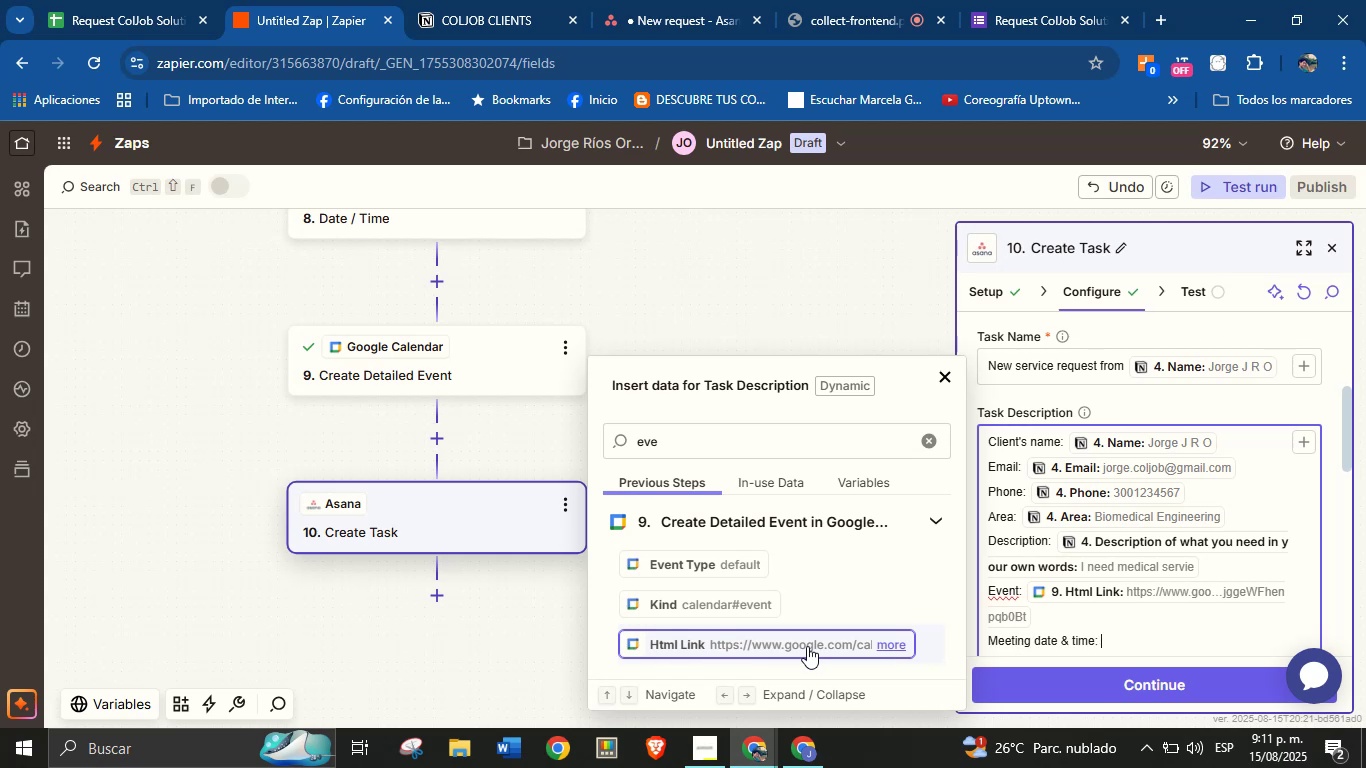 
double_click([733, 429])
 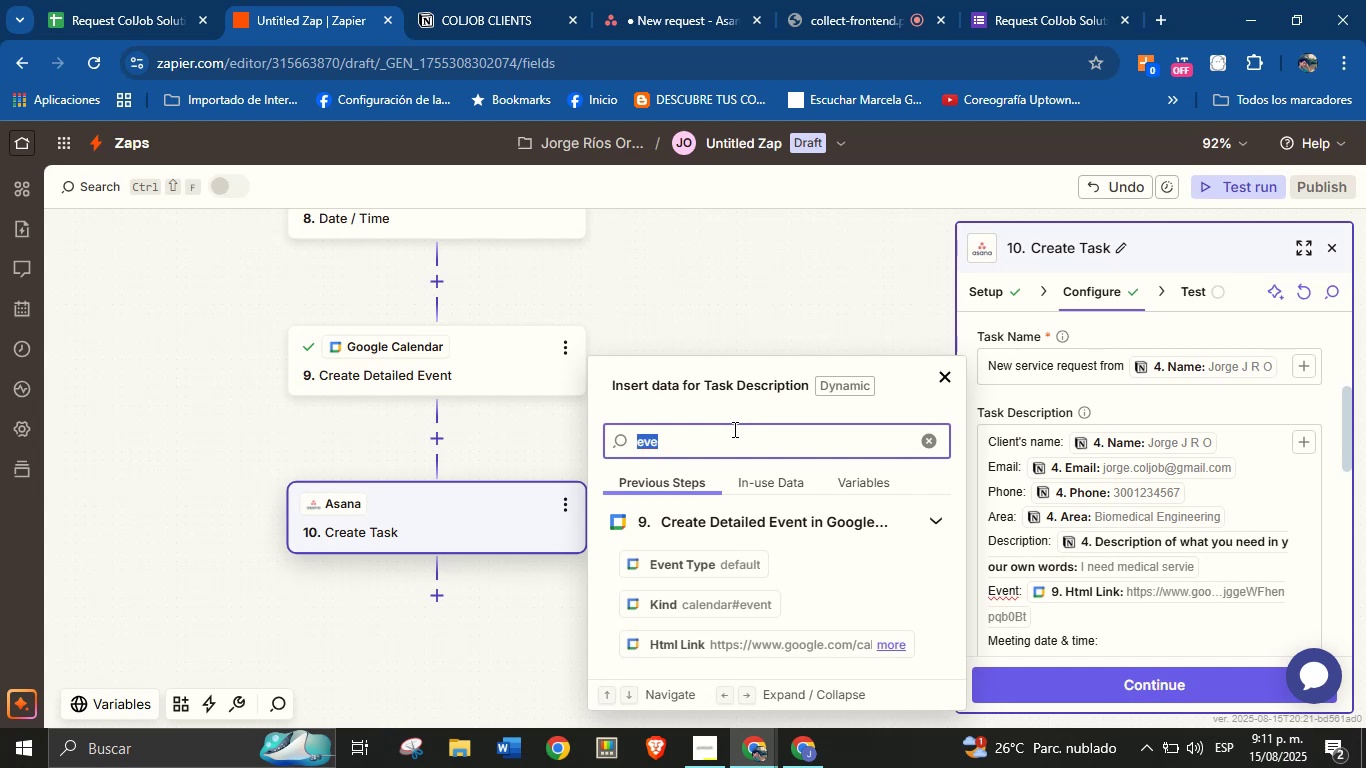 
type(meet)
 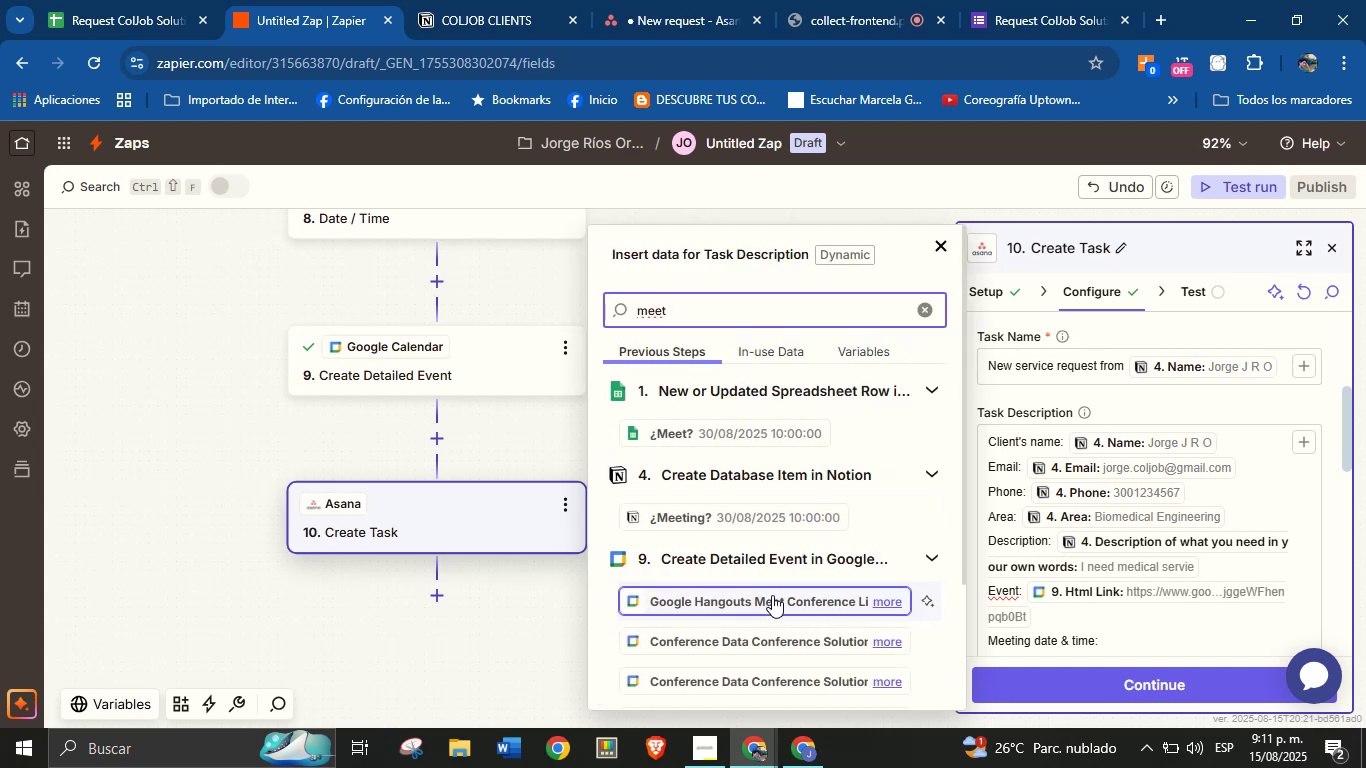 
left_click([881, 601])
 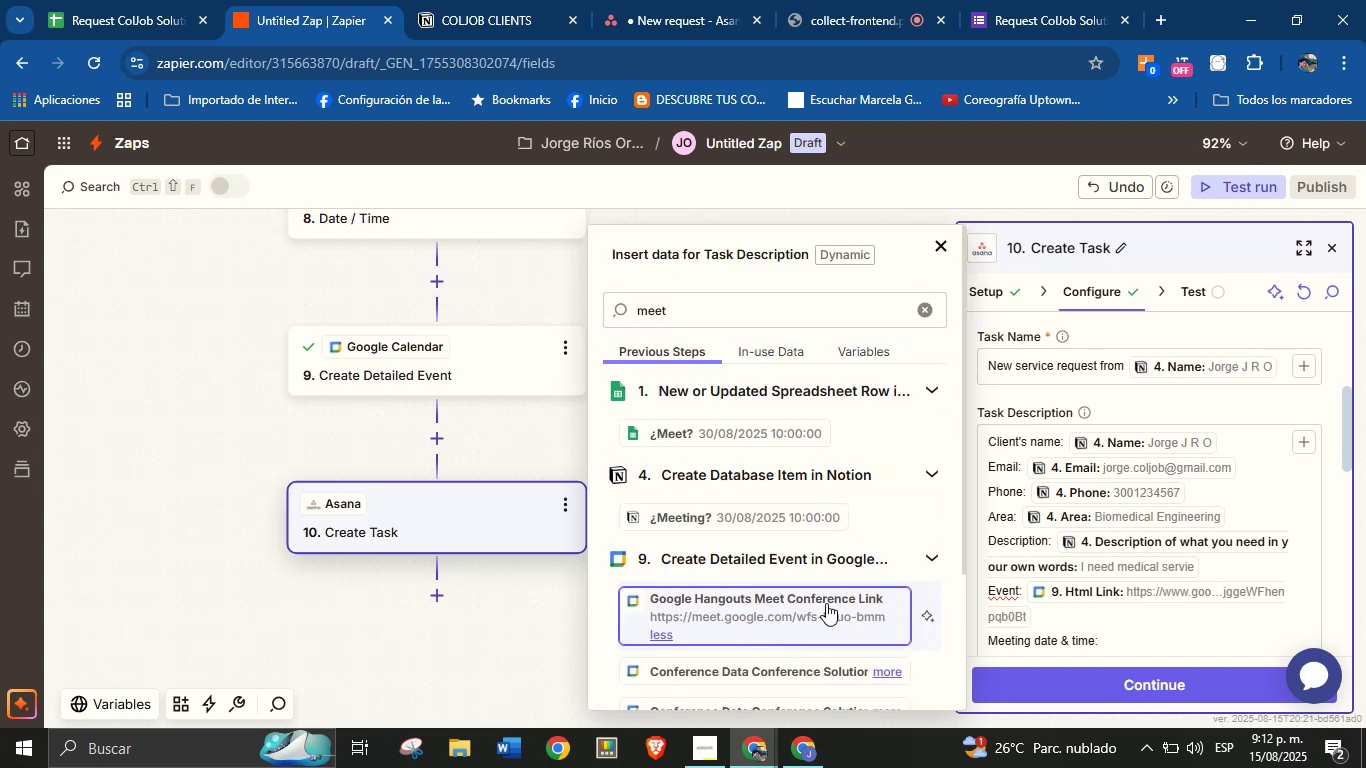 
left_click([817, 603])
 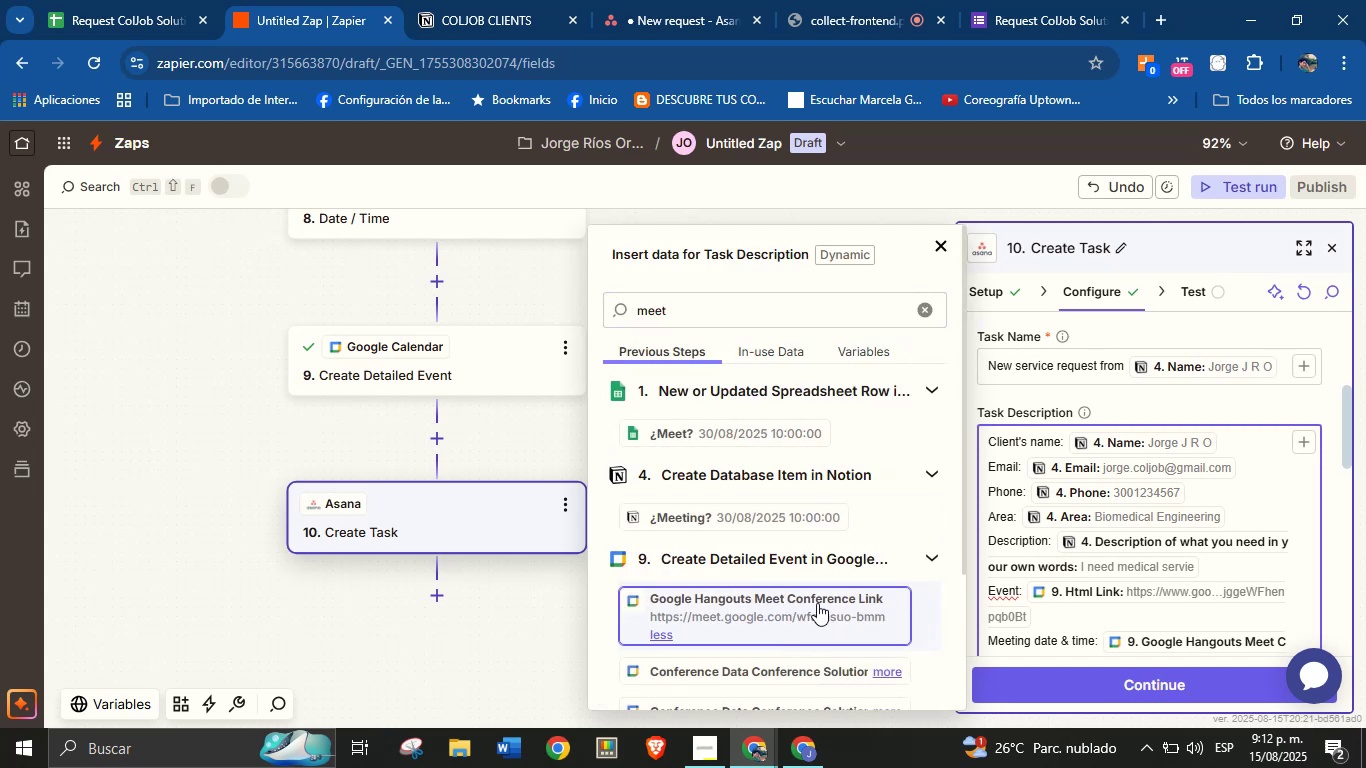 
key(Enter)
 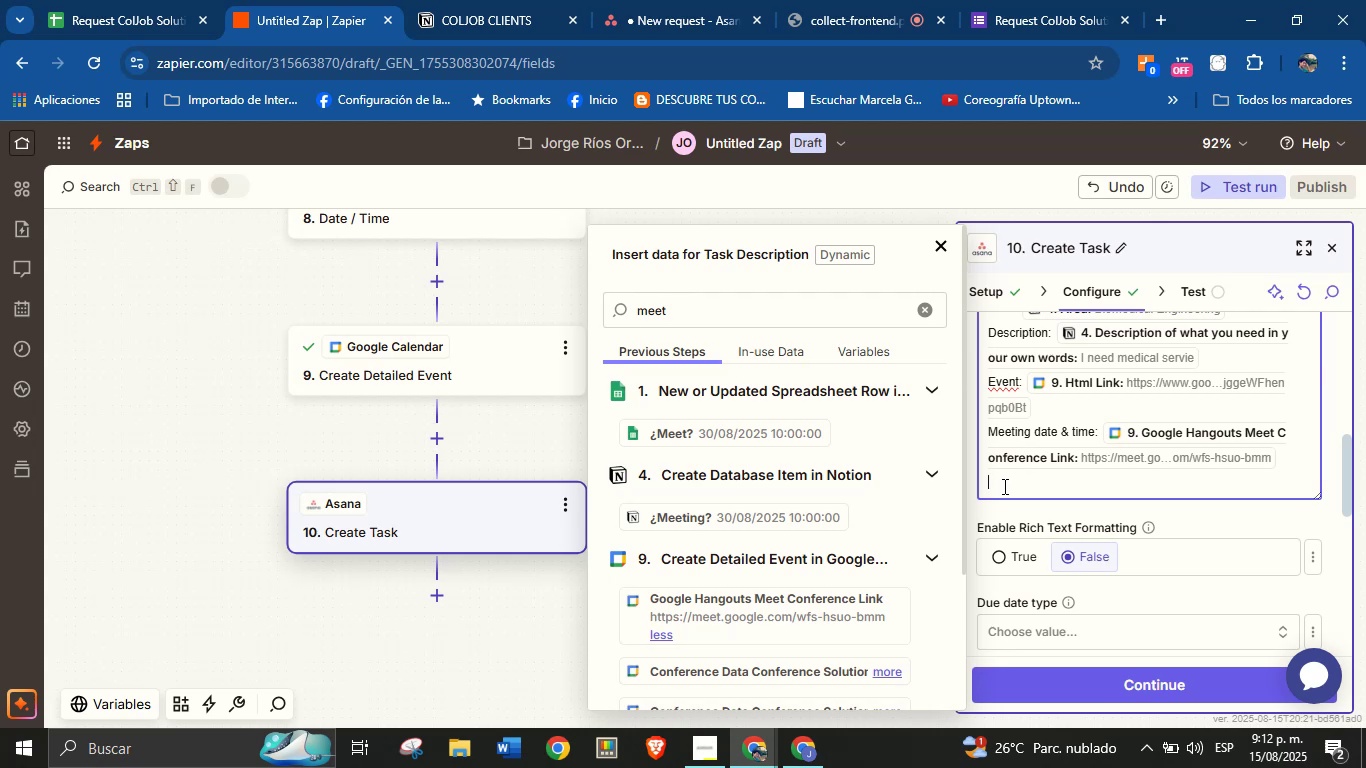 
wait(56.37)
 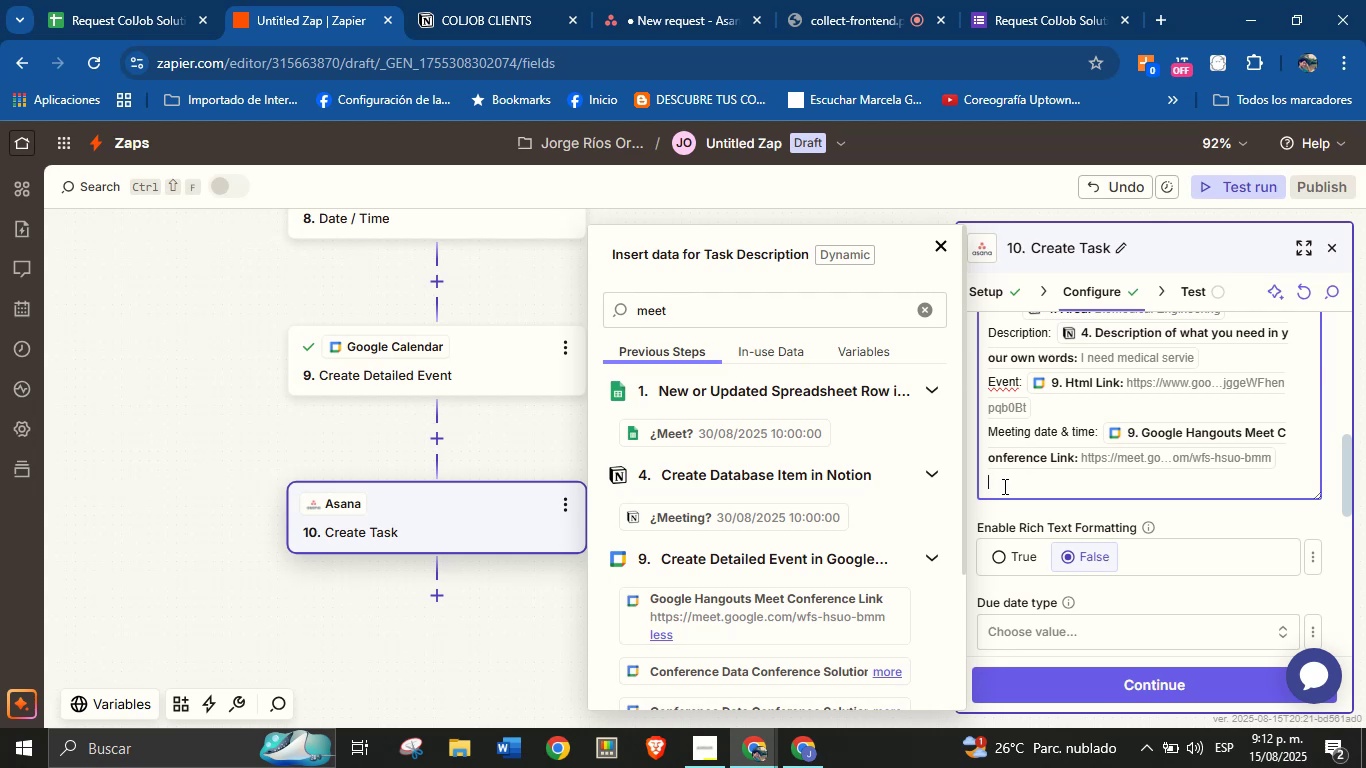 
type(Meeting link> )
 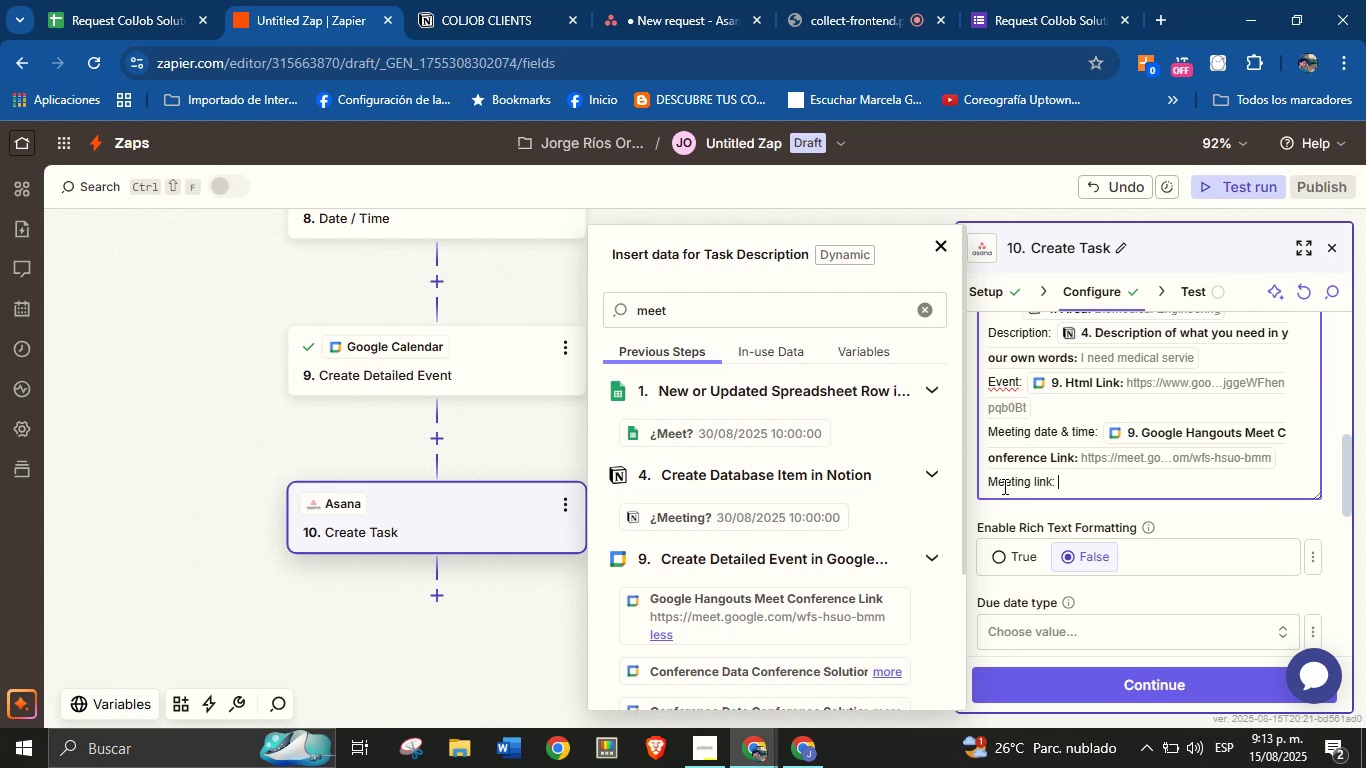 
wait(7.74)
 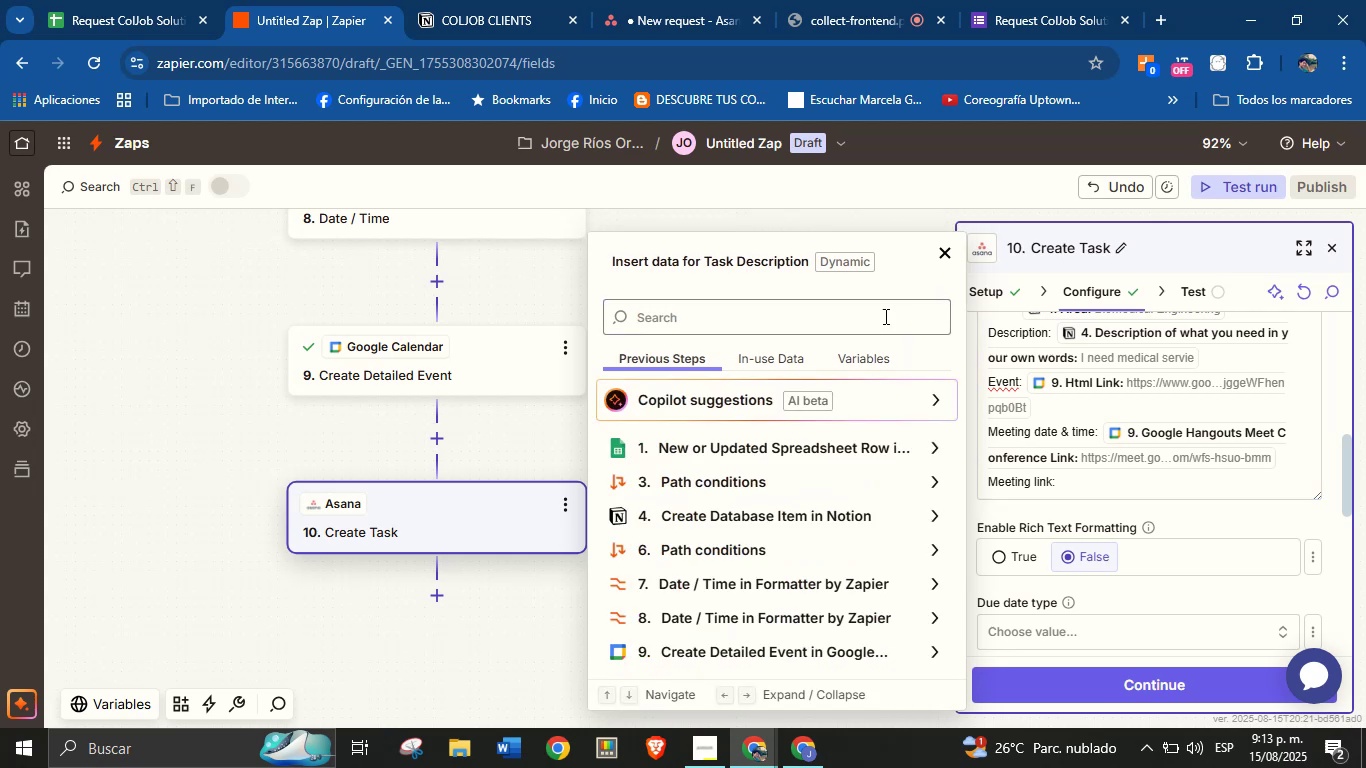 
left_click([1097, 488])
 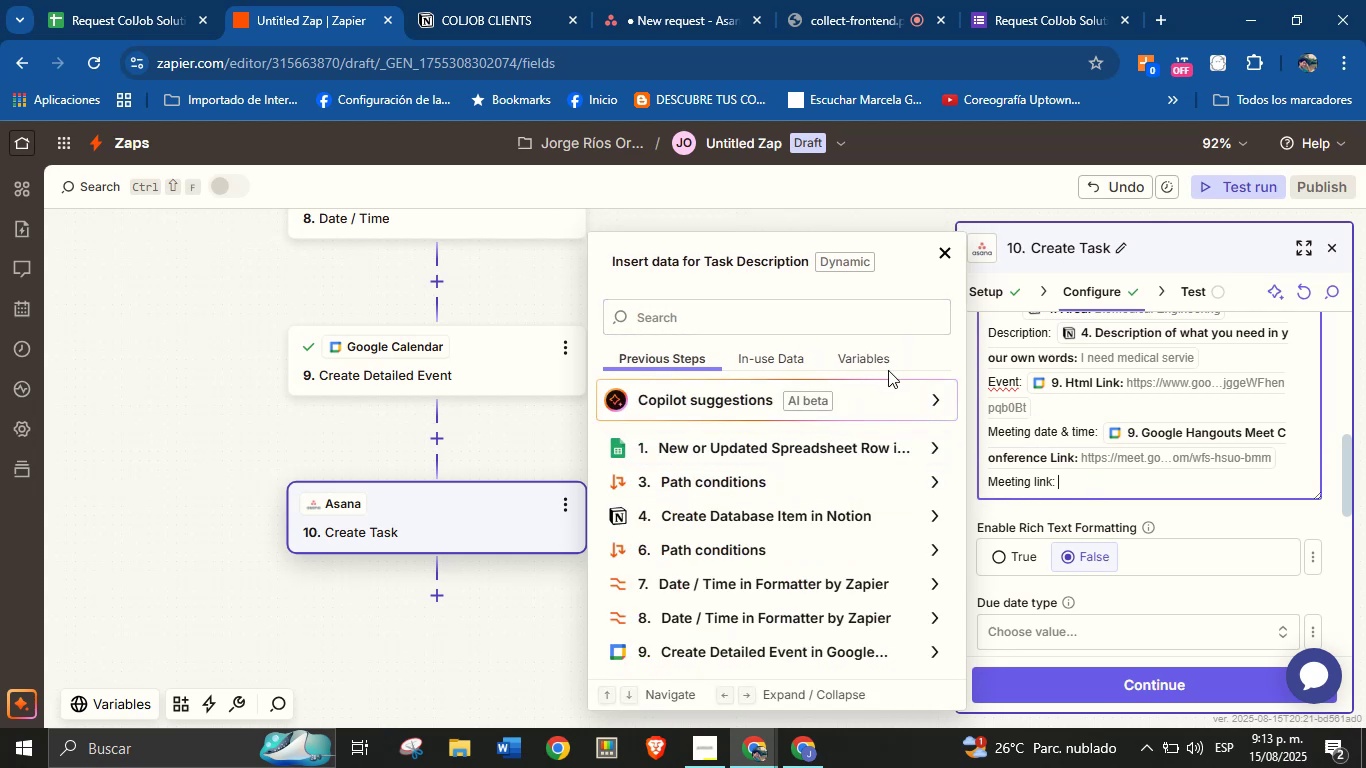 
left_click([786, 323])
 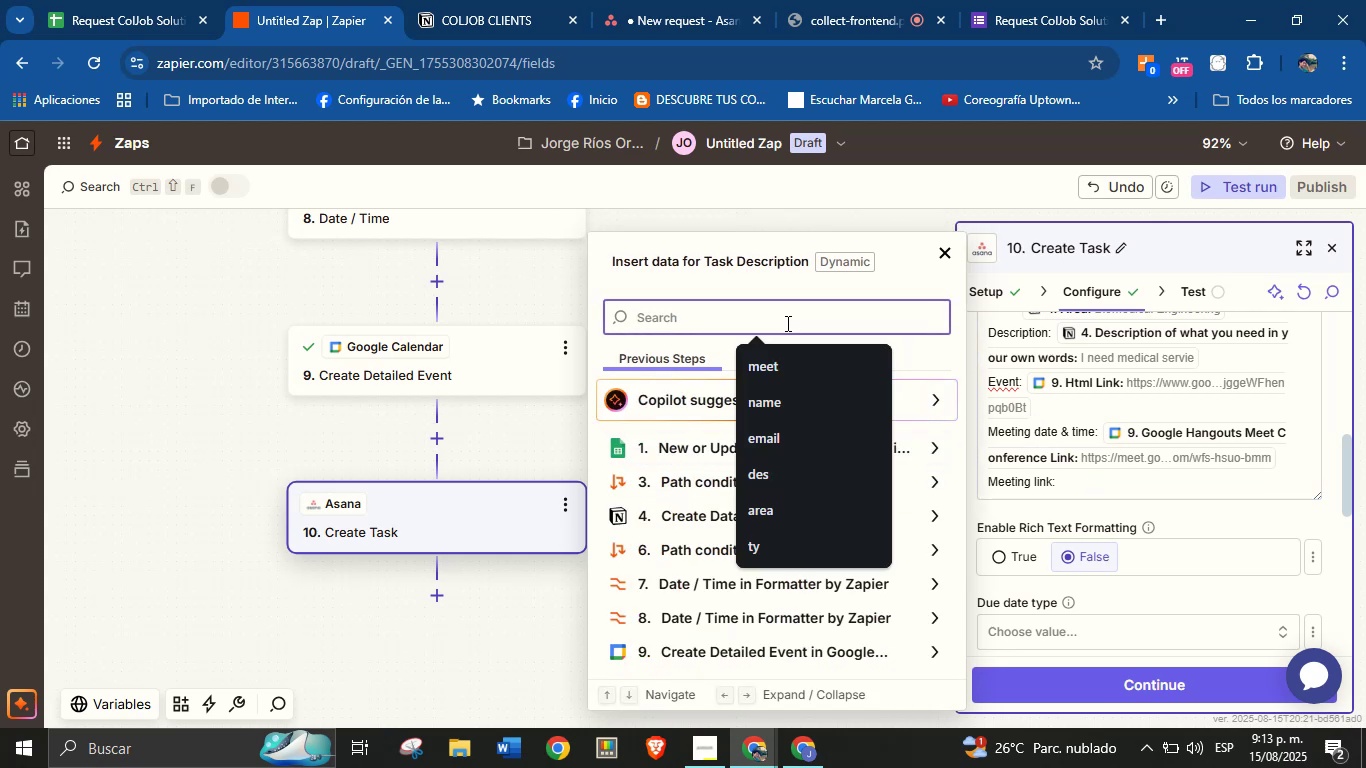 
type(meet)
 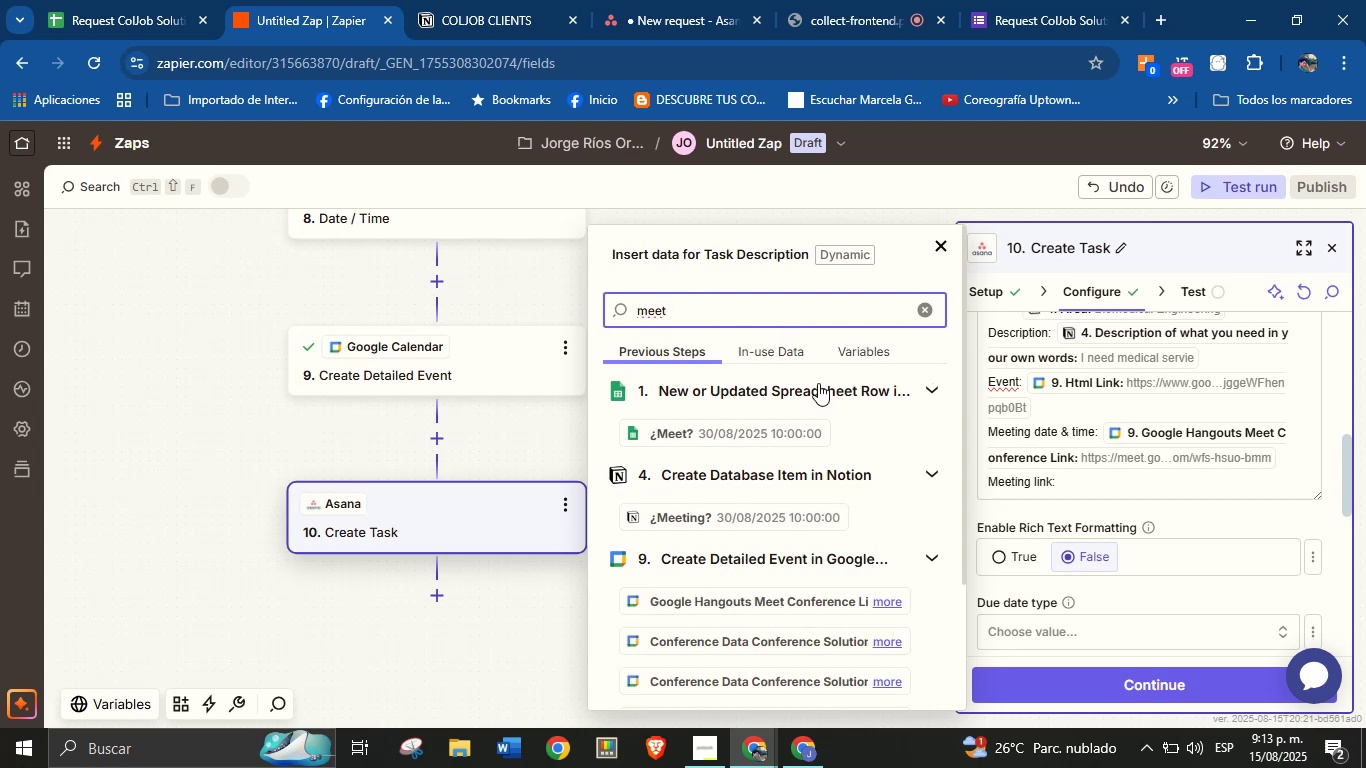 
left_click([815, 594])
 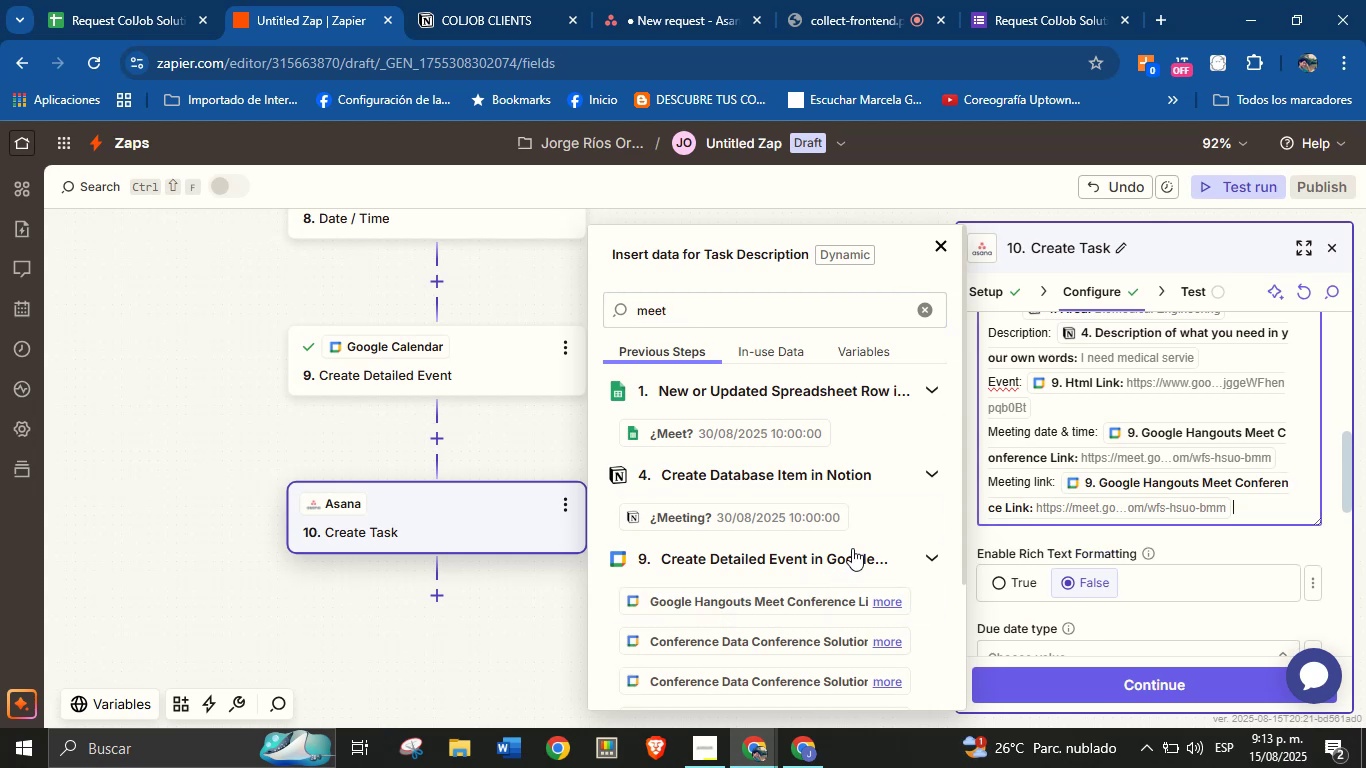 
key(Enter)
 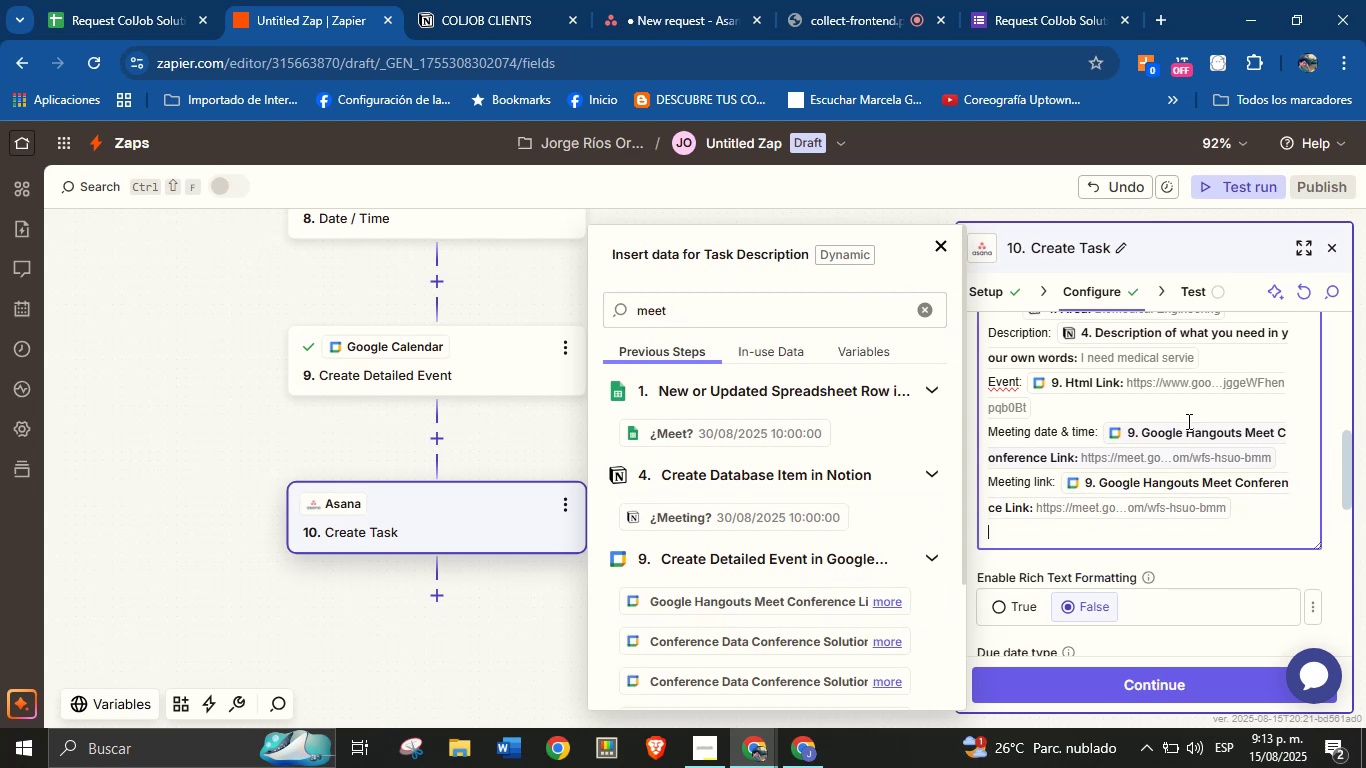 
left_click([1197, 431])
 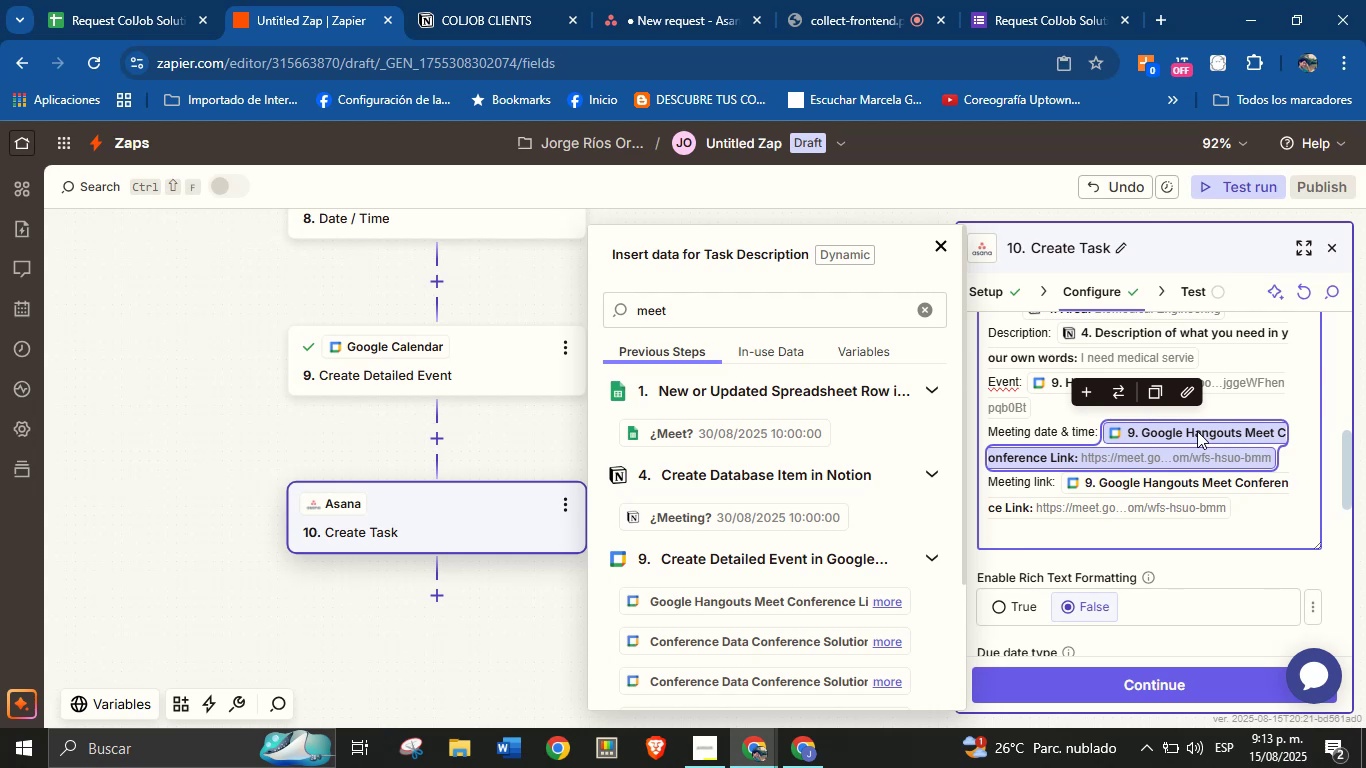 
key(Backspace)
 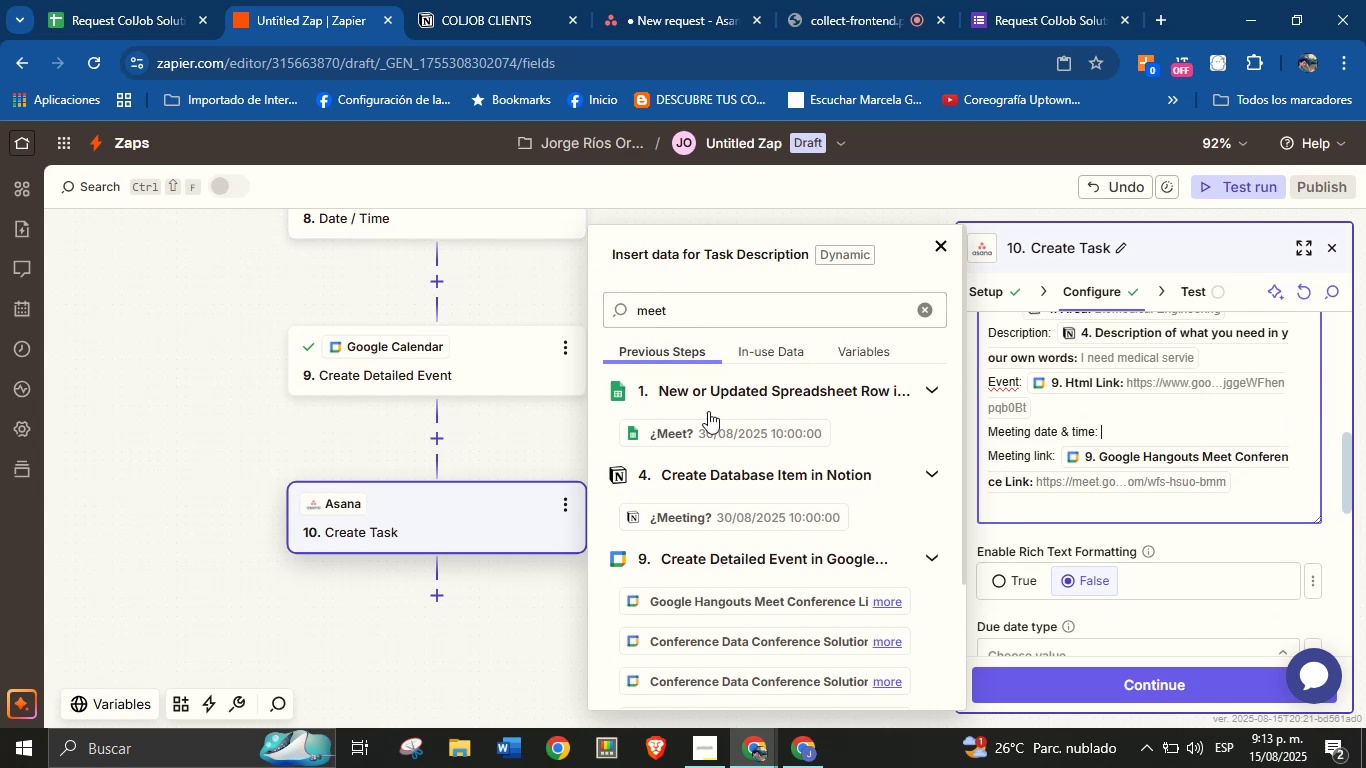 
left_click([765, 520])
 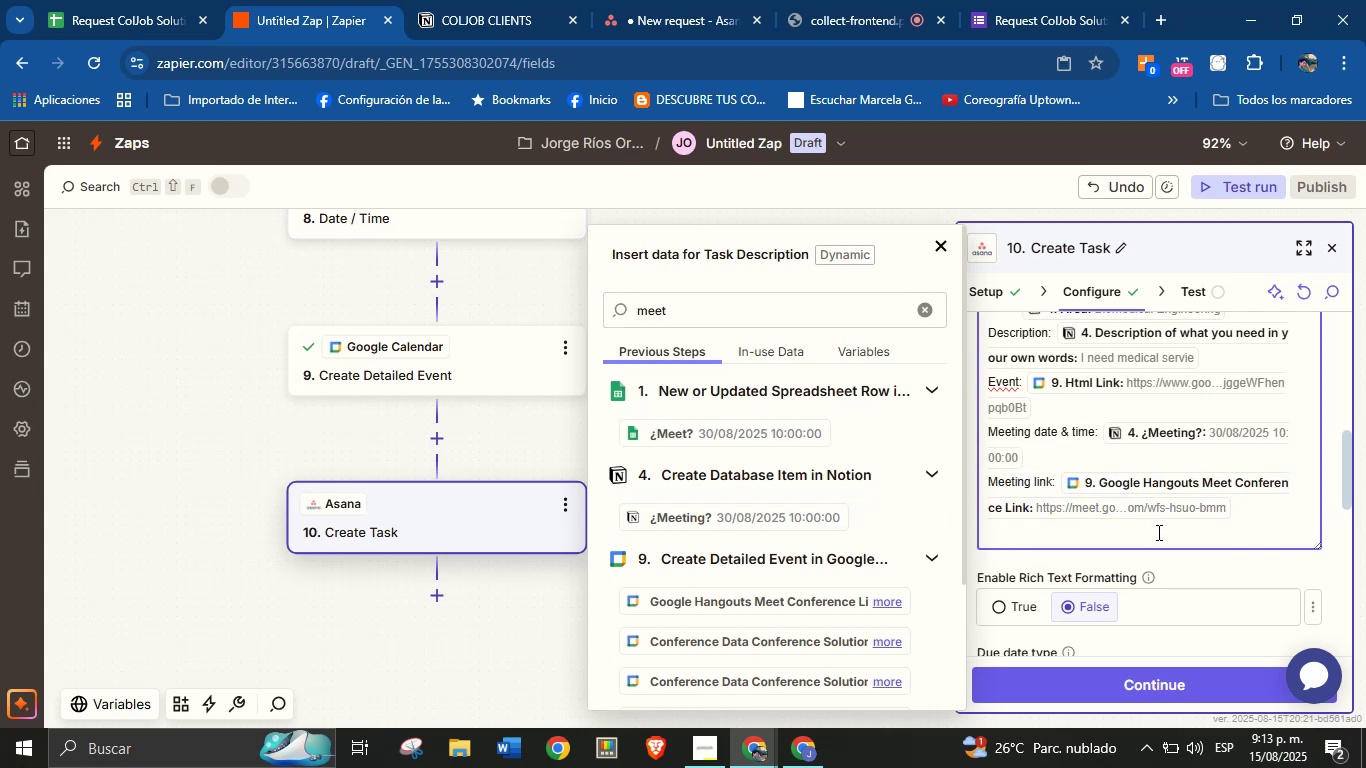 
left_click([1157, 538])
 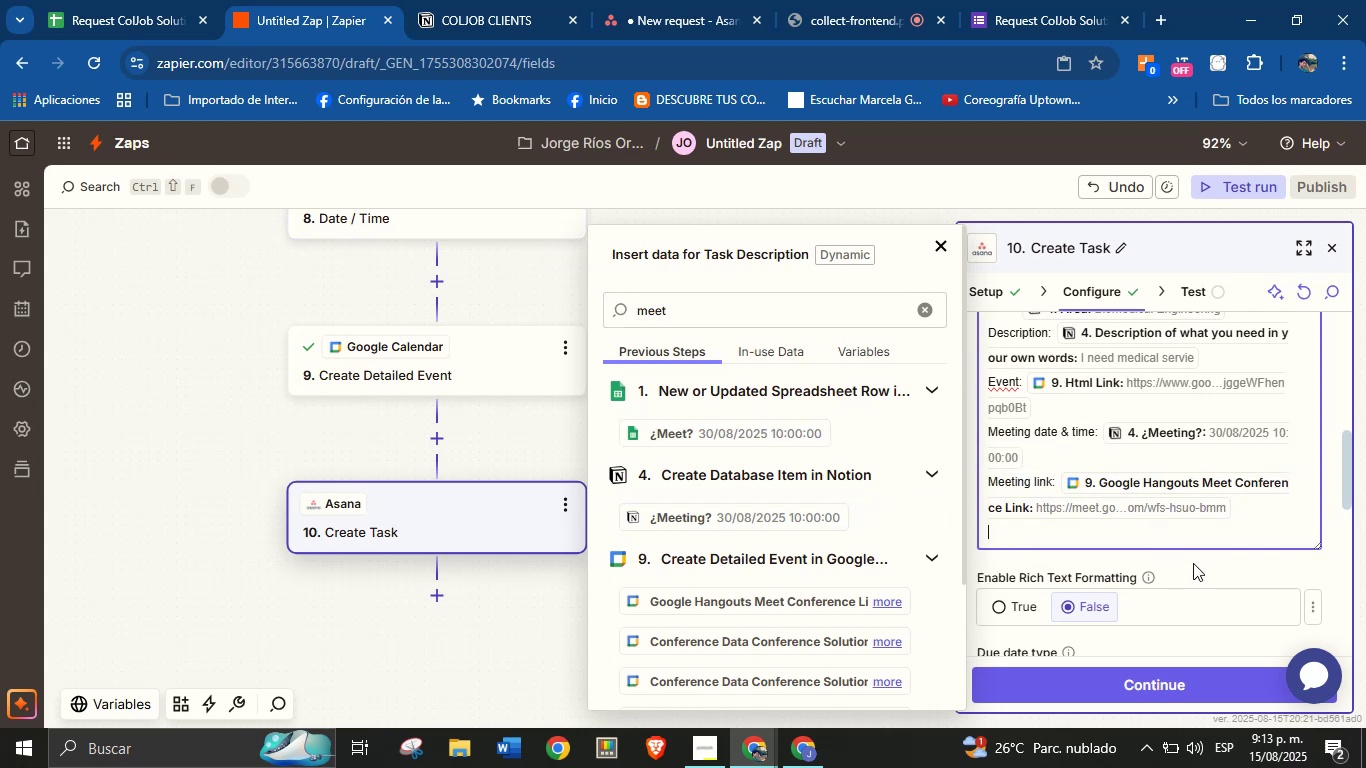 
left_click([1193, 563])
 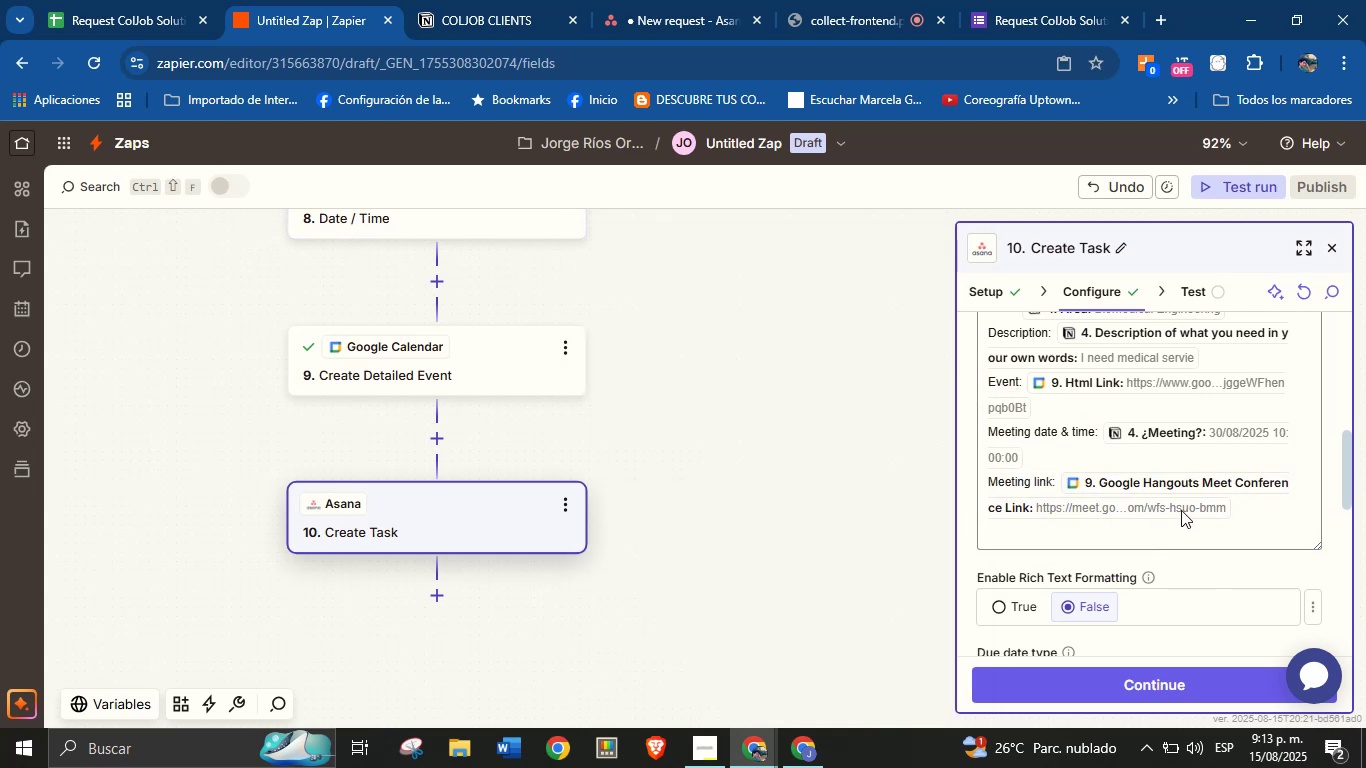 
scroll: coordinate [1169, 517], scroll_direction: down, amount: 5.0
 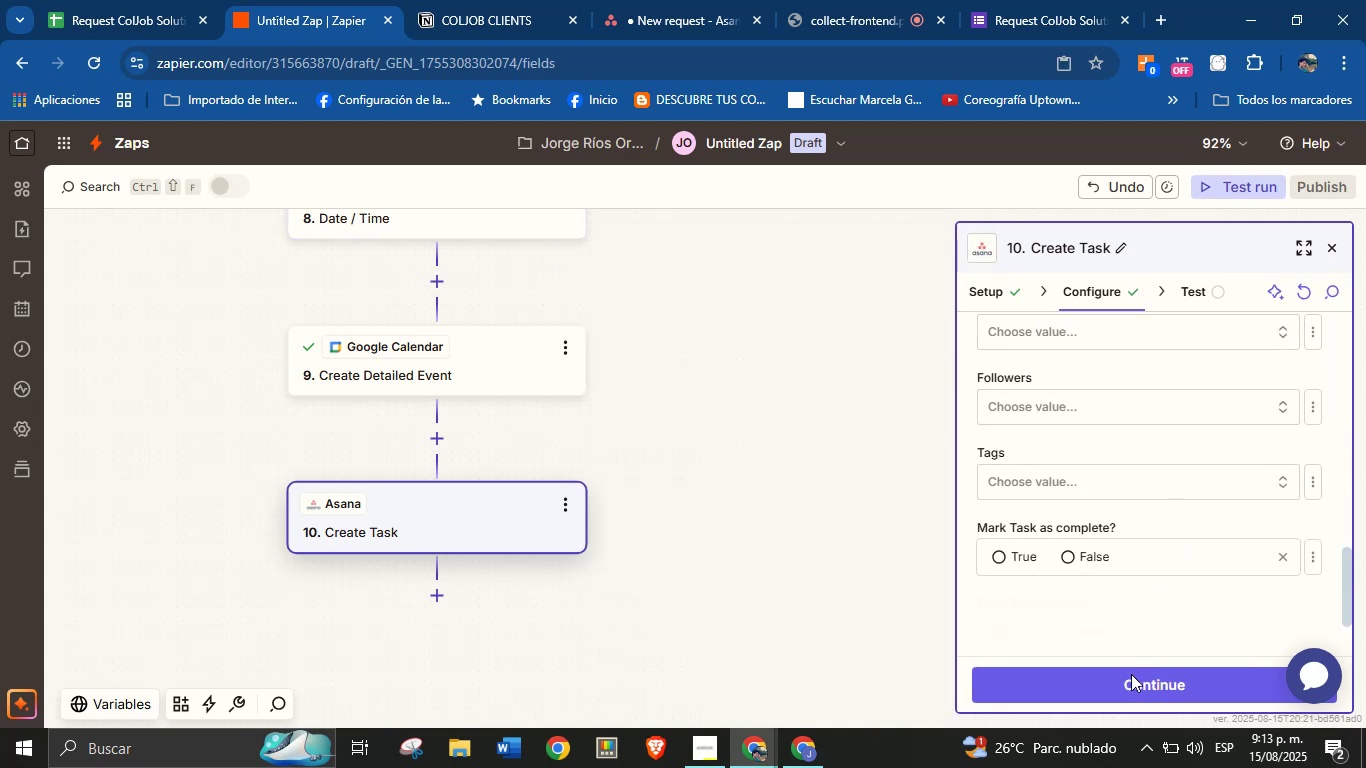 
left_click([1131, 681])
 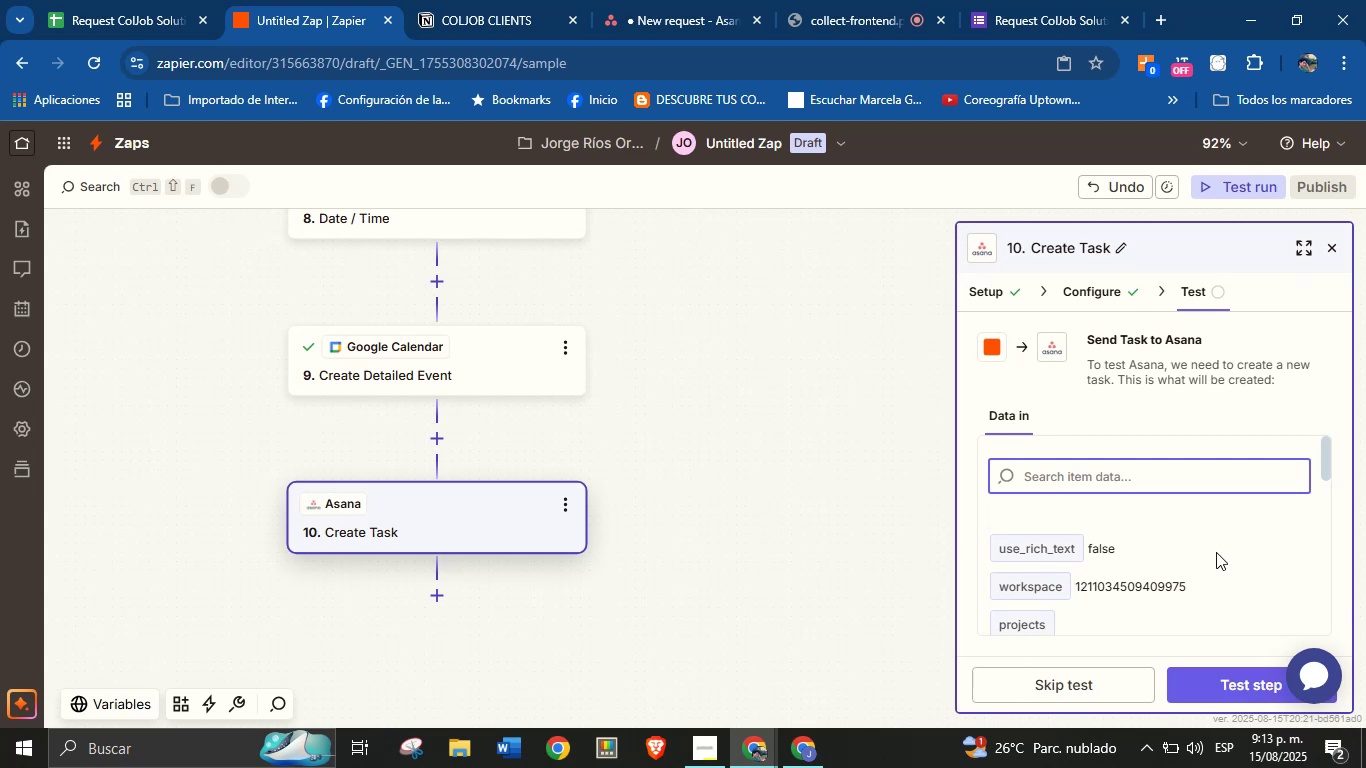 
left_click([1223, 678])
 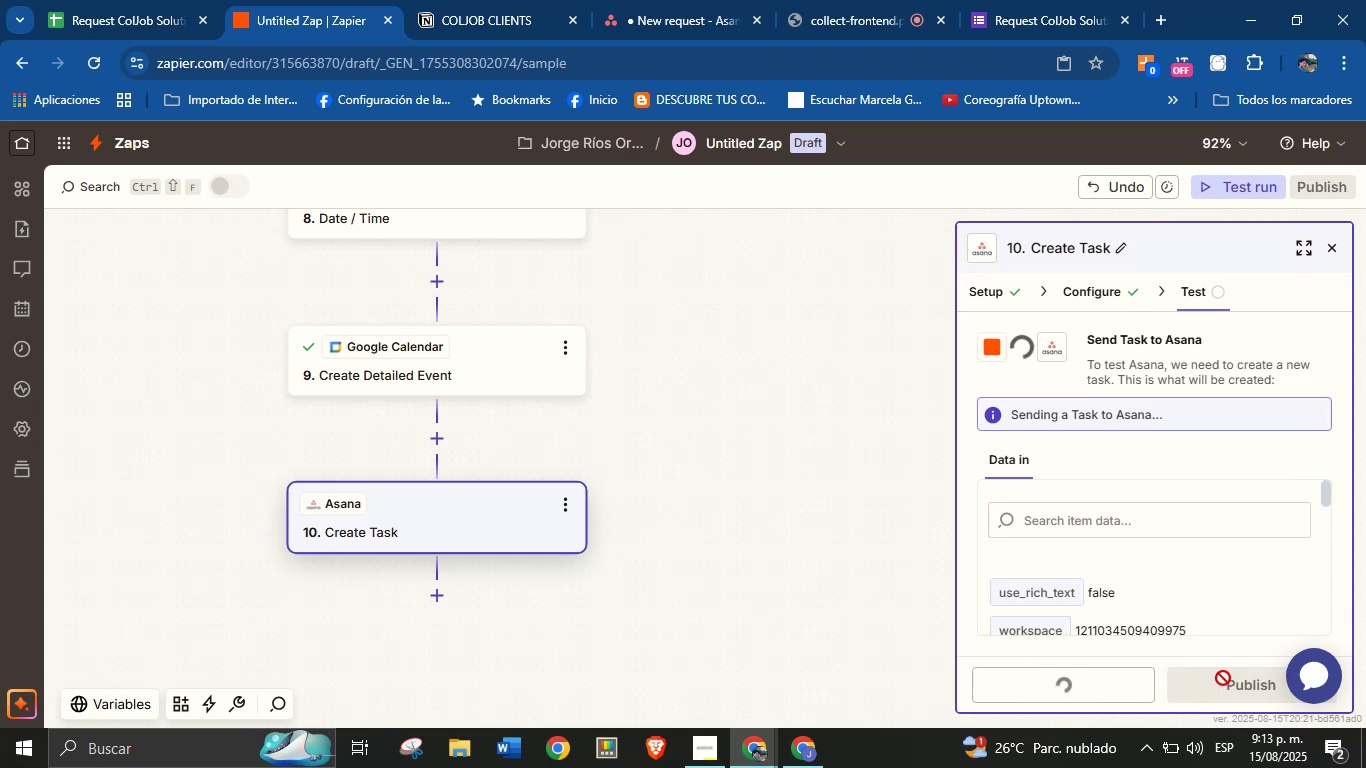 
mouse_move([1239, 560])
 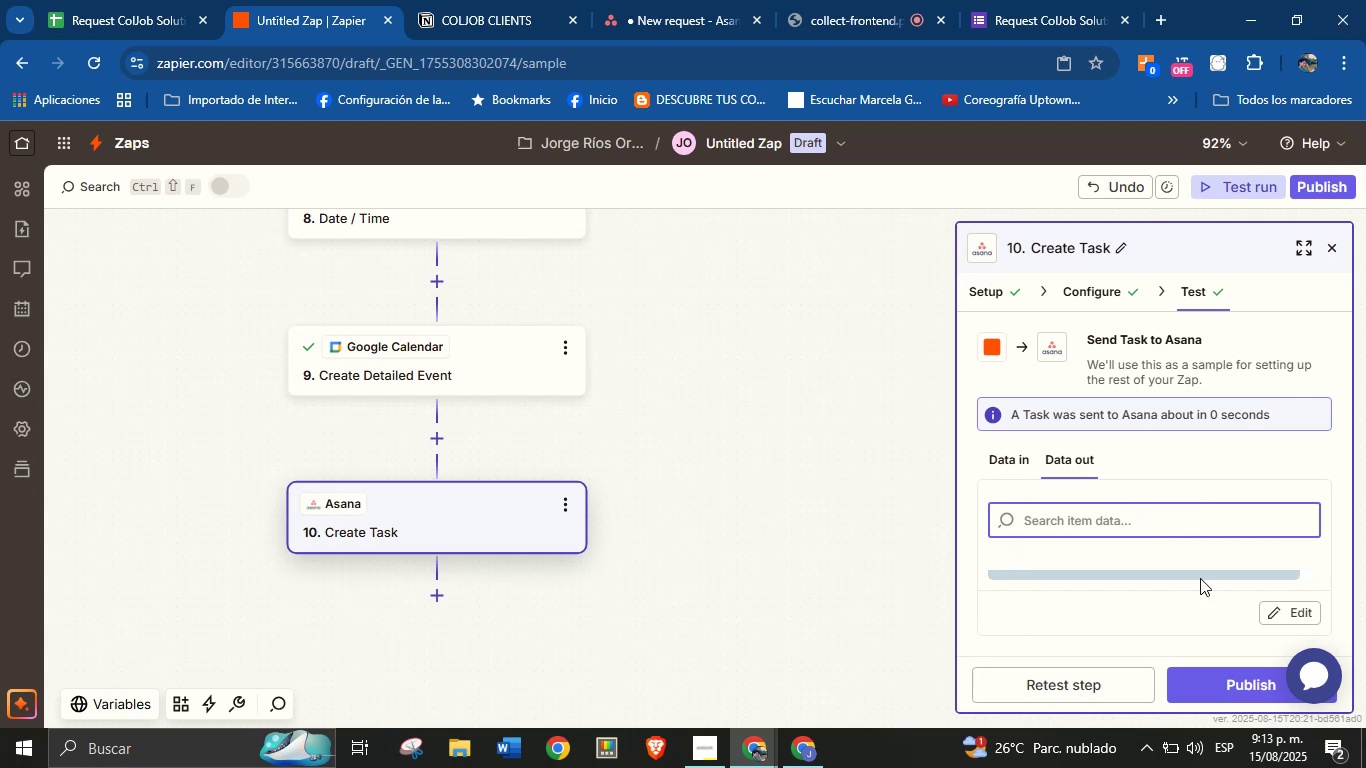 
left_click_drag(start_coordinate=[699, 546], to_coordinate=[726, 475])
 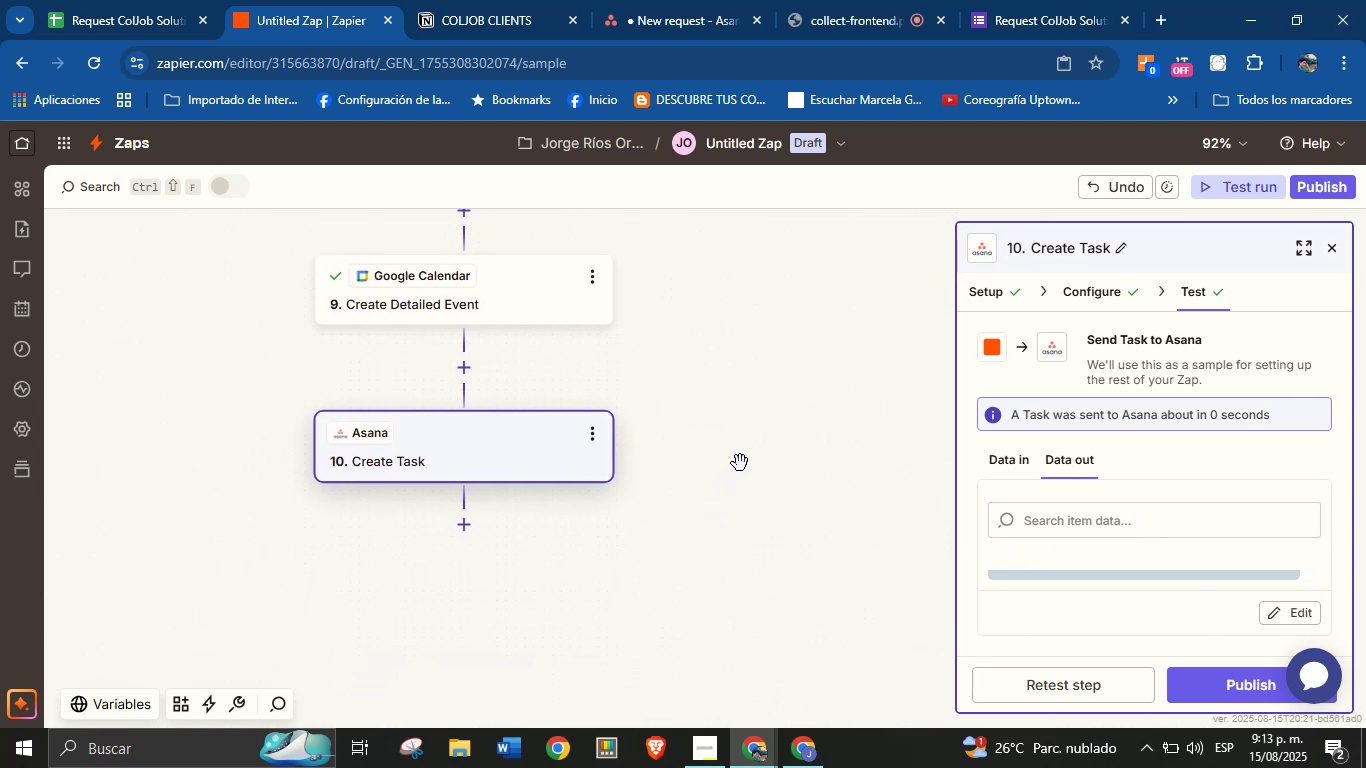 
left_click_drag(start_coordinate=[782, 444], to_coordinate=[624, 600])
 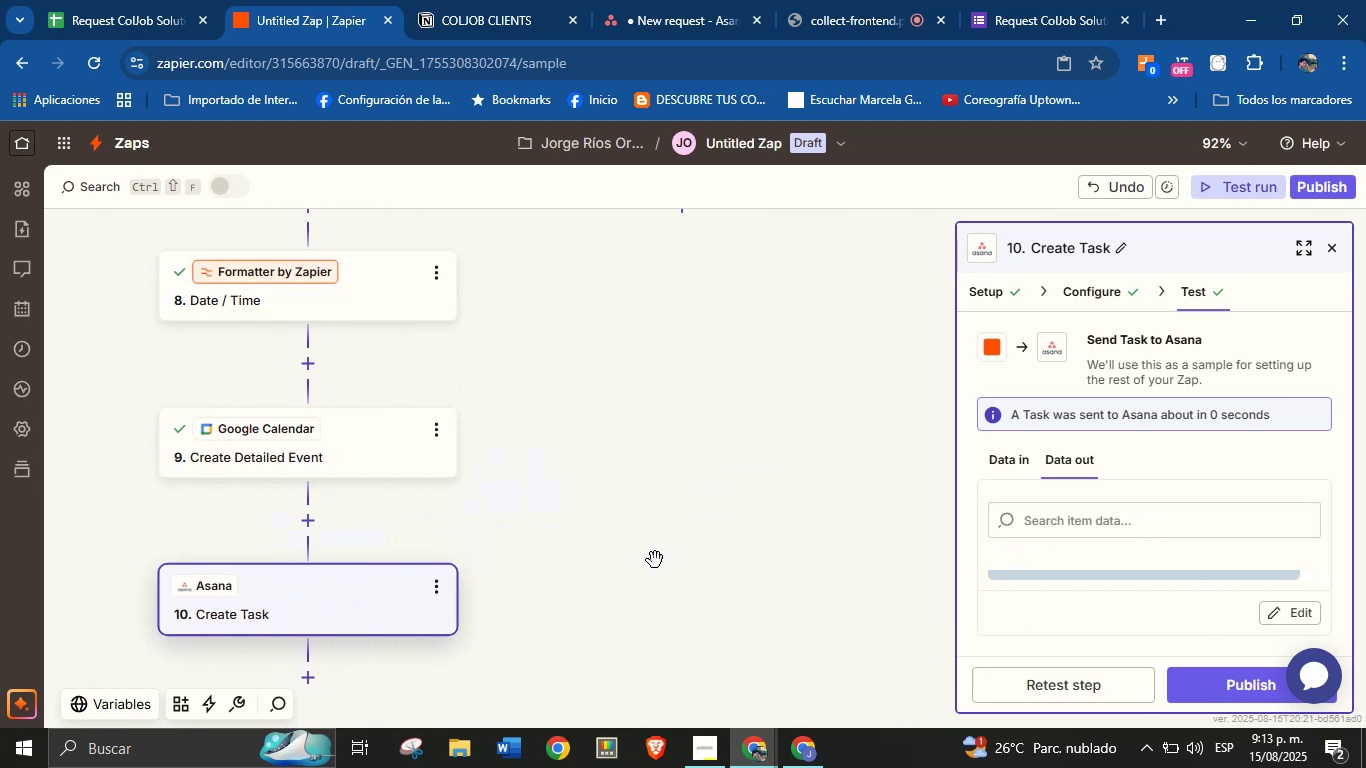 
left_click_drag(start_coordinate=[703, 506], to_coordinate=[589, 590])
 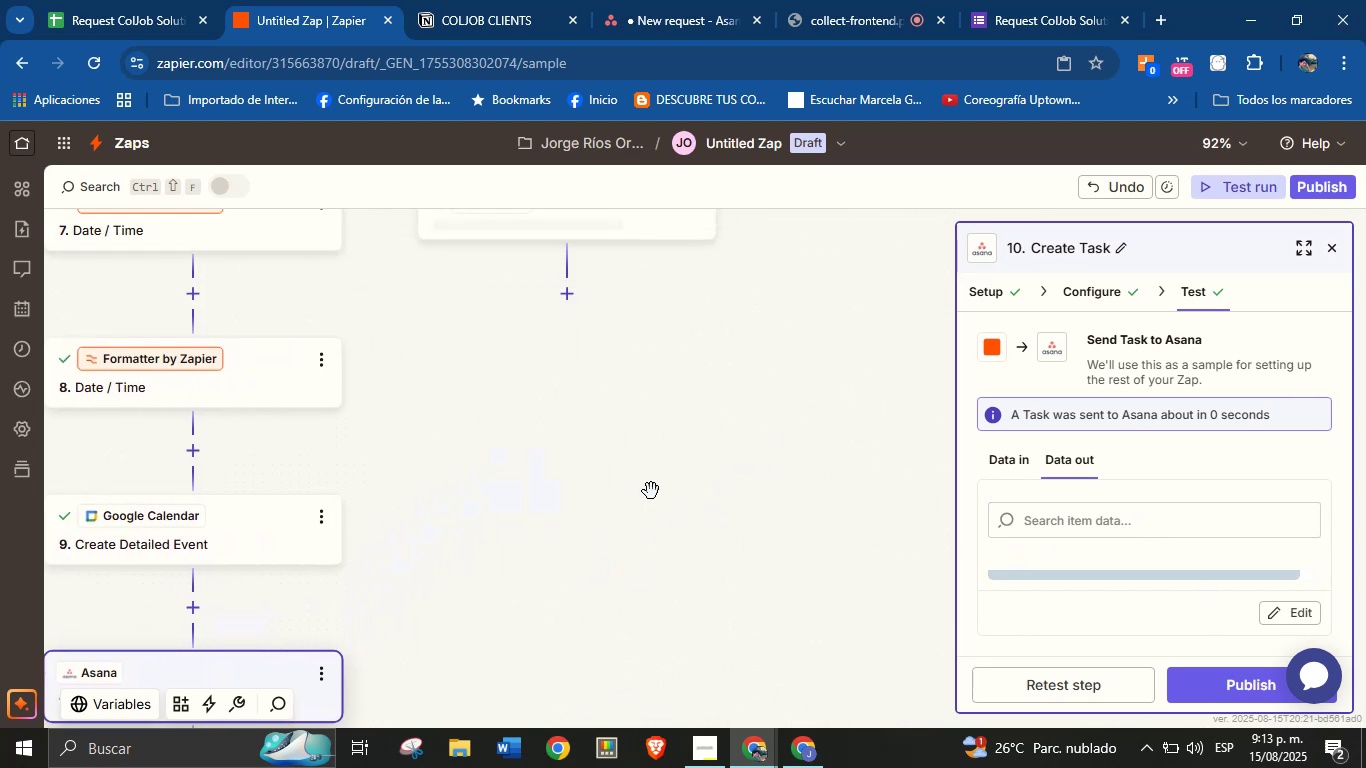 
left_click_drag(start_coordinate=[675, 459], to_coordinate=[666, 530])
 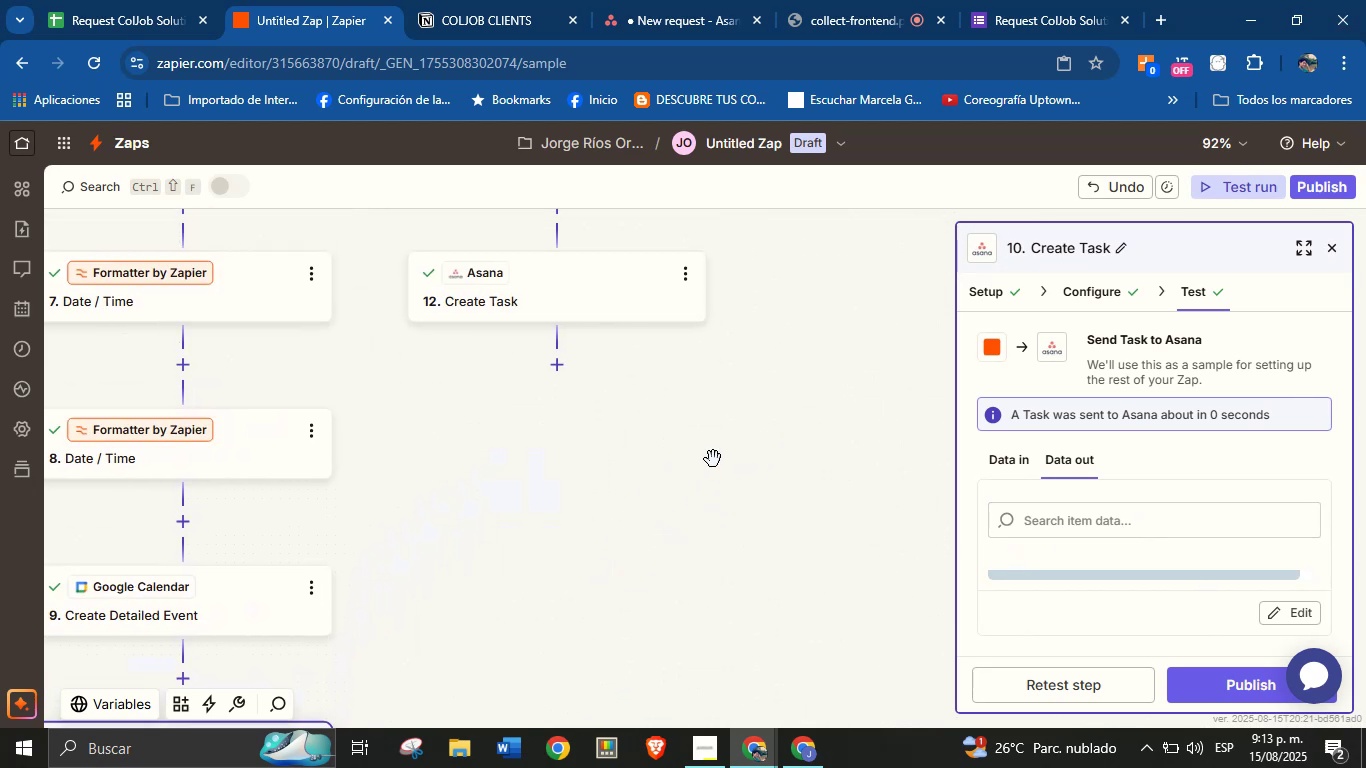 
left_click_drag(start_coordinate=[715, 458], to_coordinate=[720, 460])
 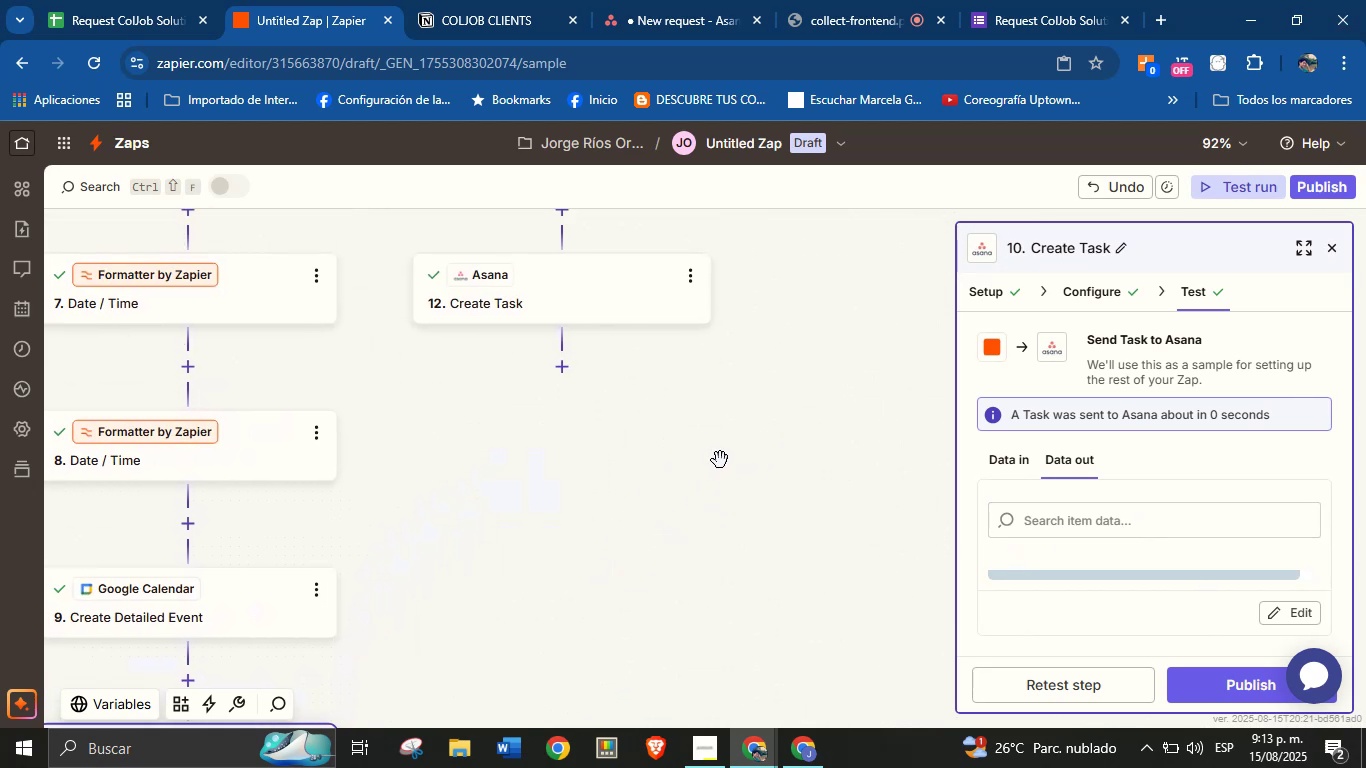 
left_click_drag(start_coordinate=[671, 429], to_coordinate=[691, 449])
 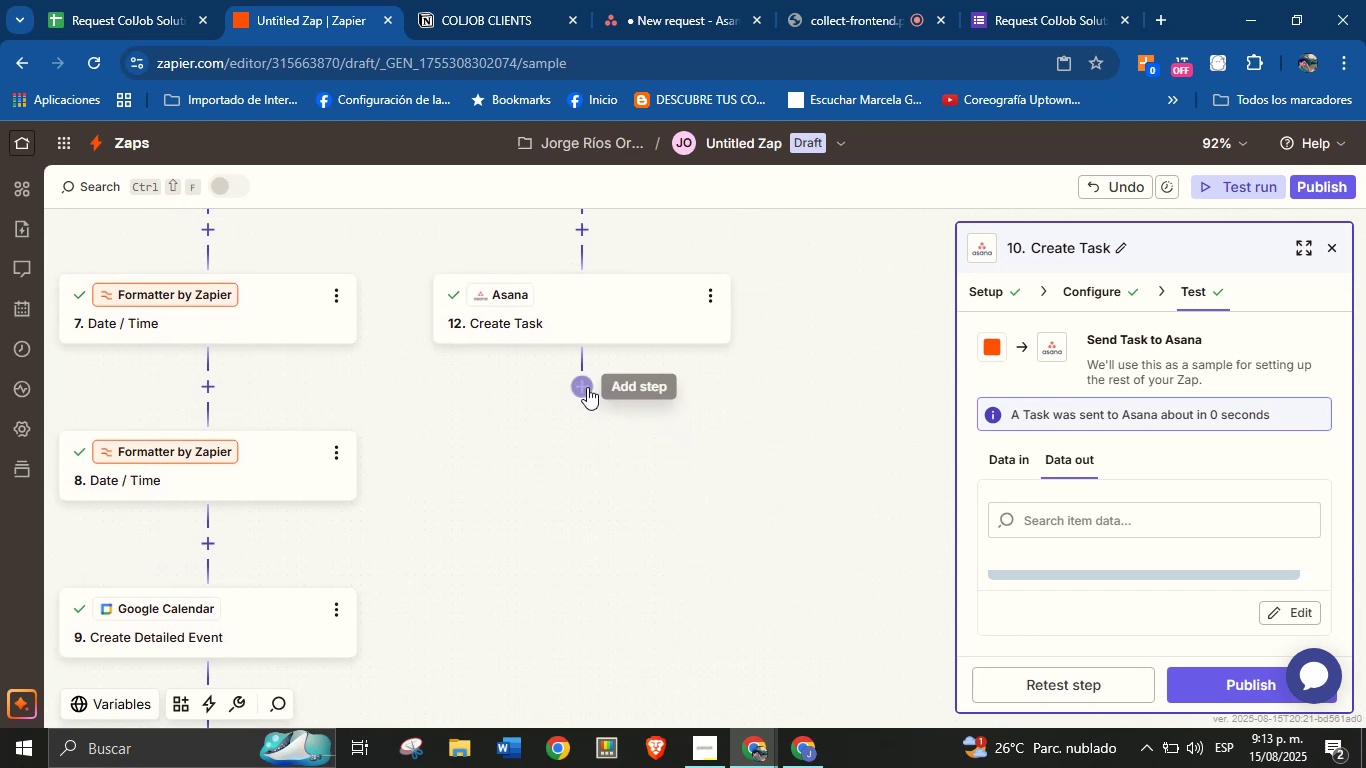 
left_click([583, 387])
 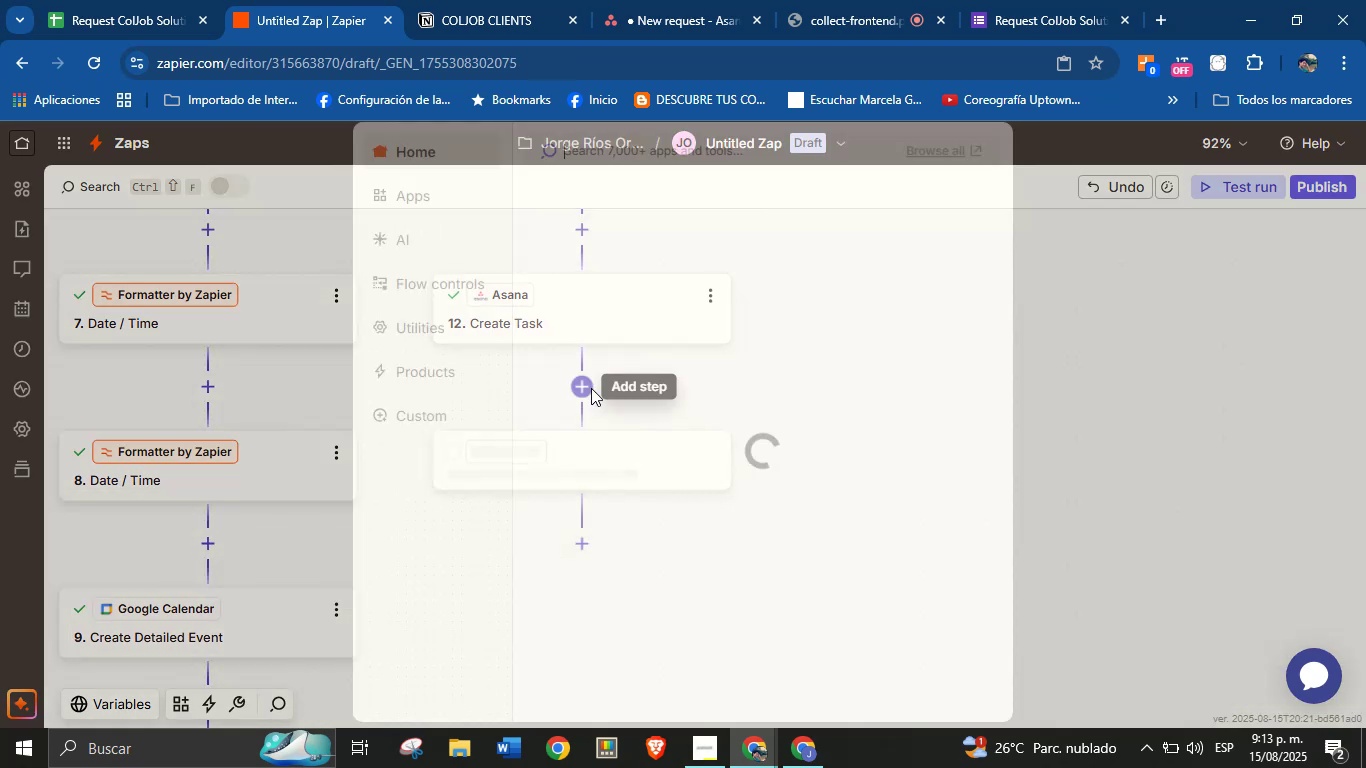 
left_click([1032, 399])
 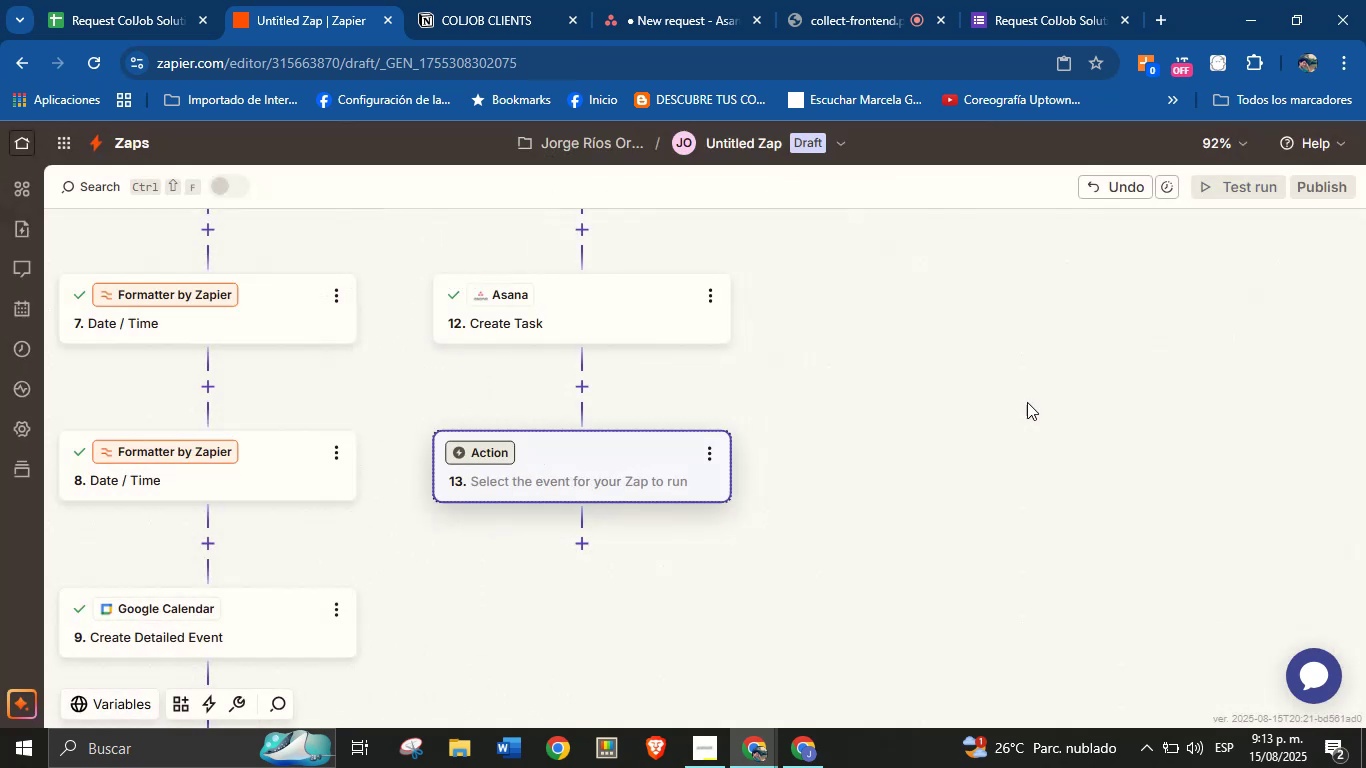 
left_click_drag(start_coordinate=[892, 396], to_coordinate=[895, 539])
 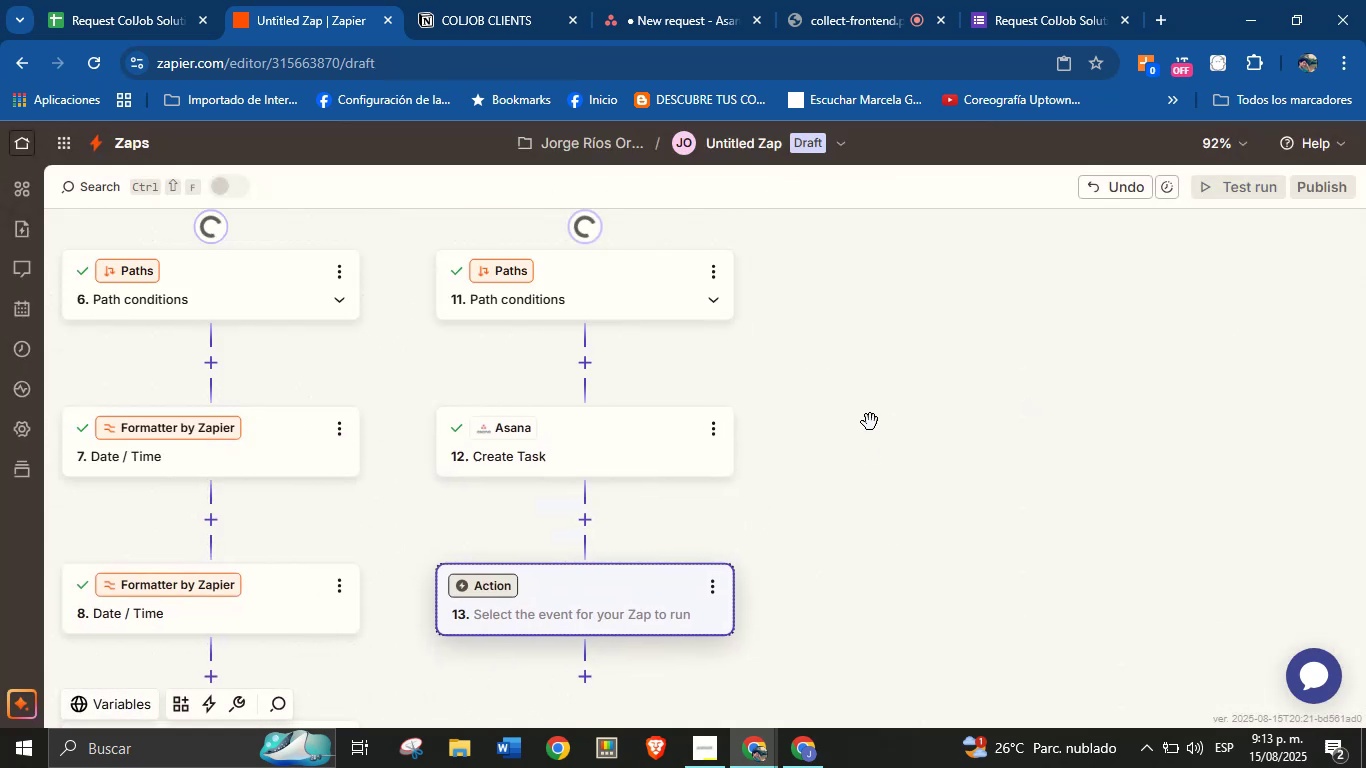 
left_click_drag(start_coordinate=[860, 382], to_coordinate=[855, 541])
 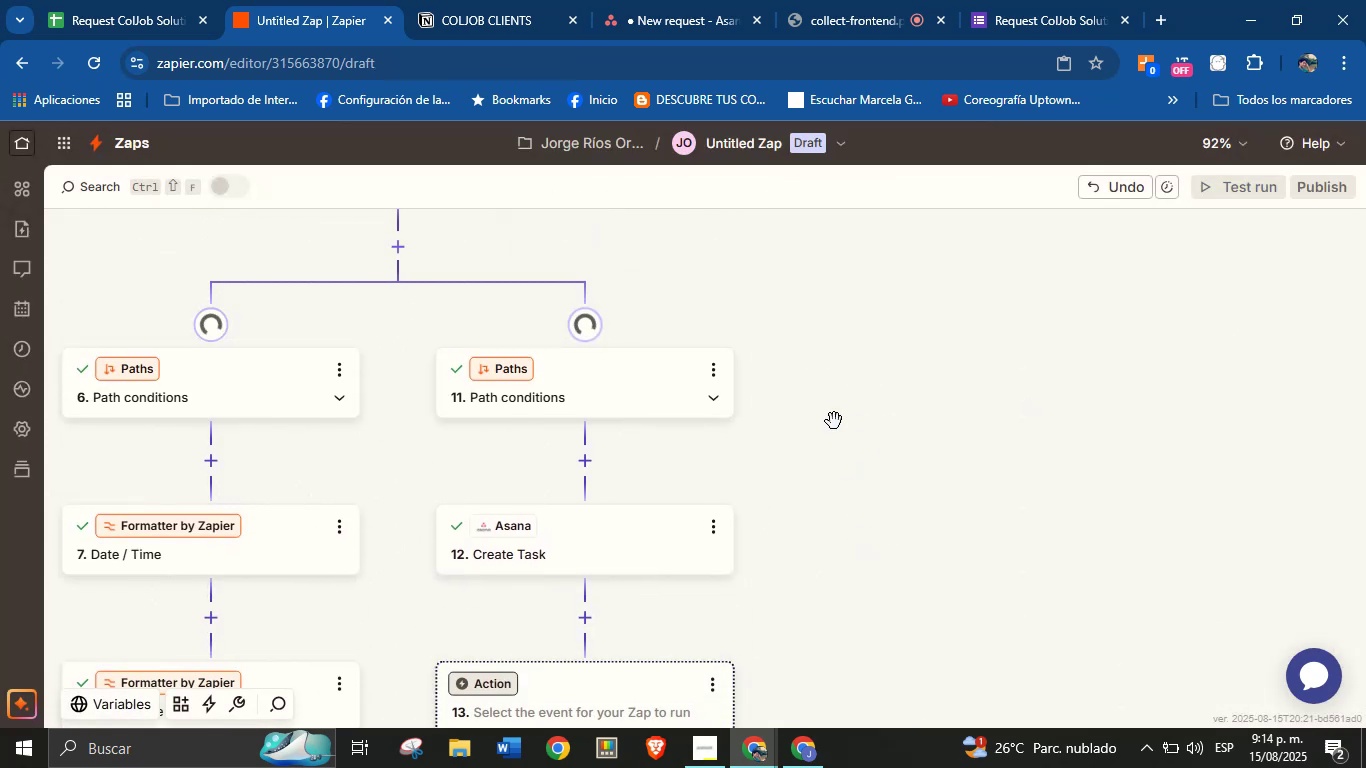 
left_click_drag(start_coordinate=[831, 329], to_coordinate=[823, 552])
 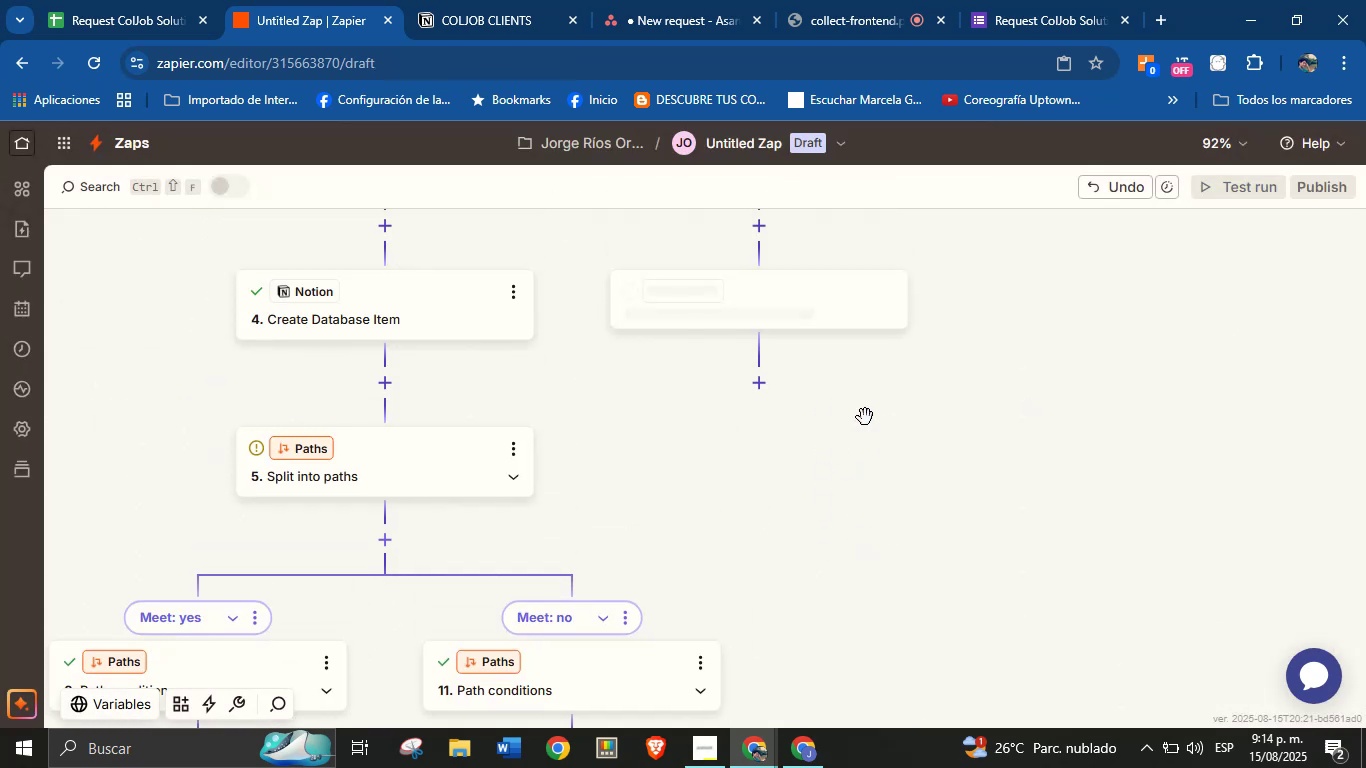 
left_click_drag(start_coordinate=[888, 417], to_coordinate=[842, 539])
 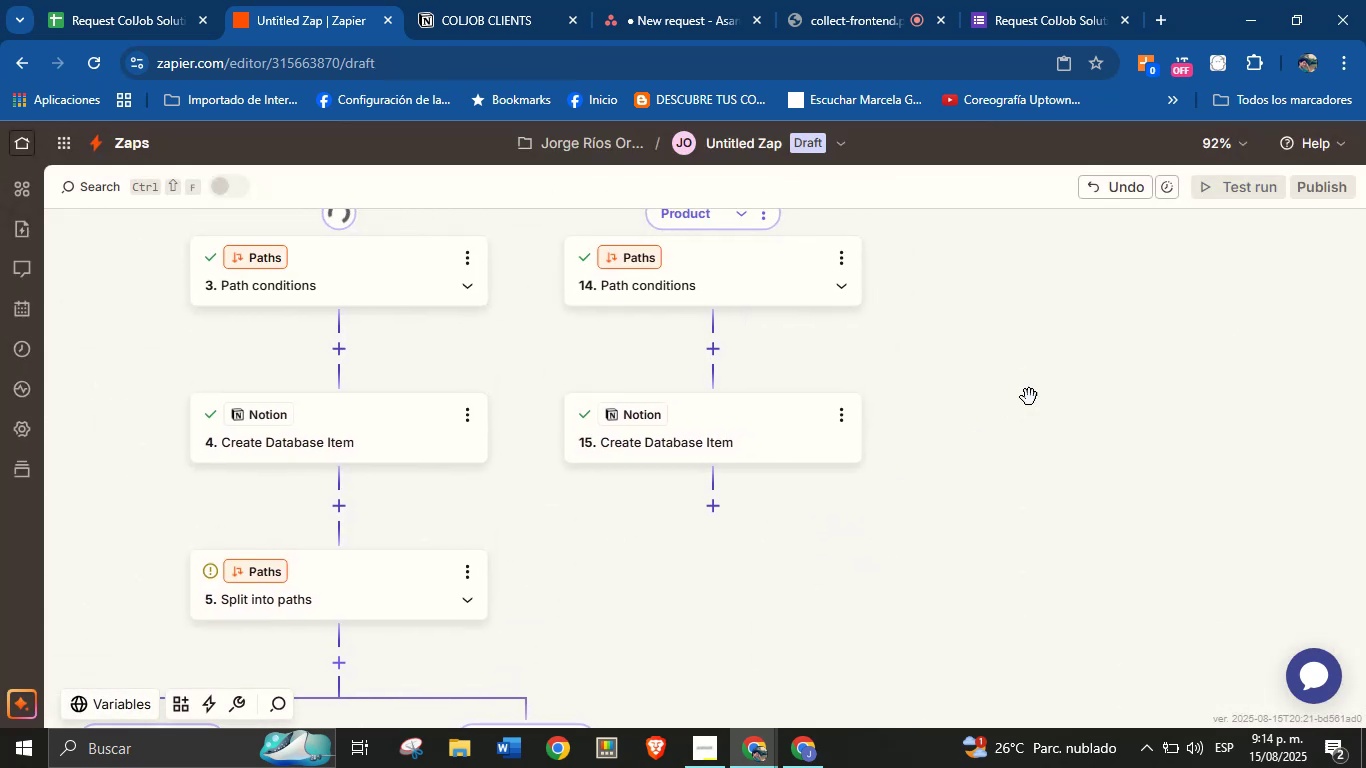 
left_click_drag(start_coordinate=[1032, 396], to_coordinate=[1005, 414])
 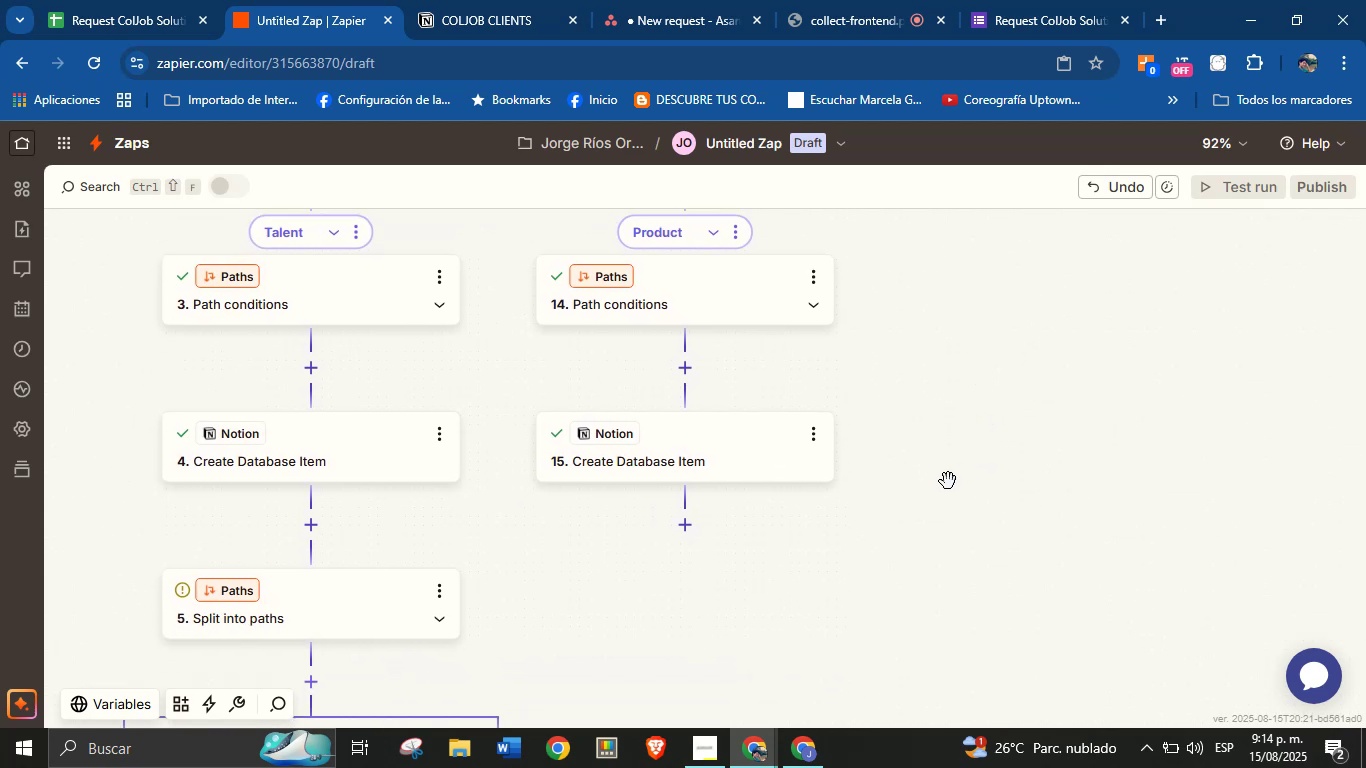 
left_click_drag(start_coordinate=[1036, 364], to_coordinate=[968, 608])
 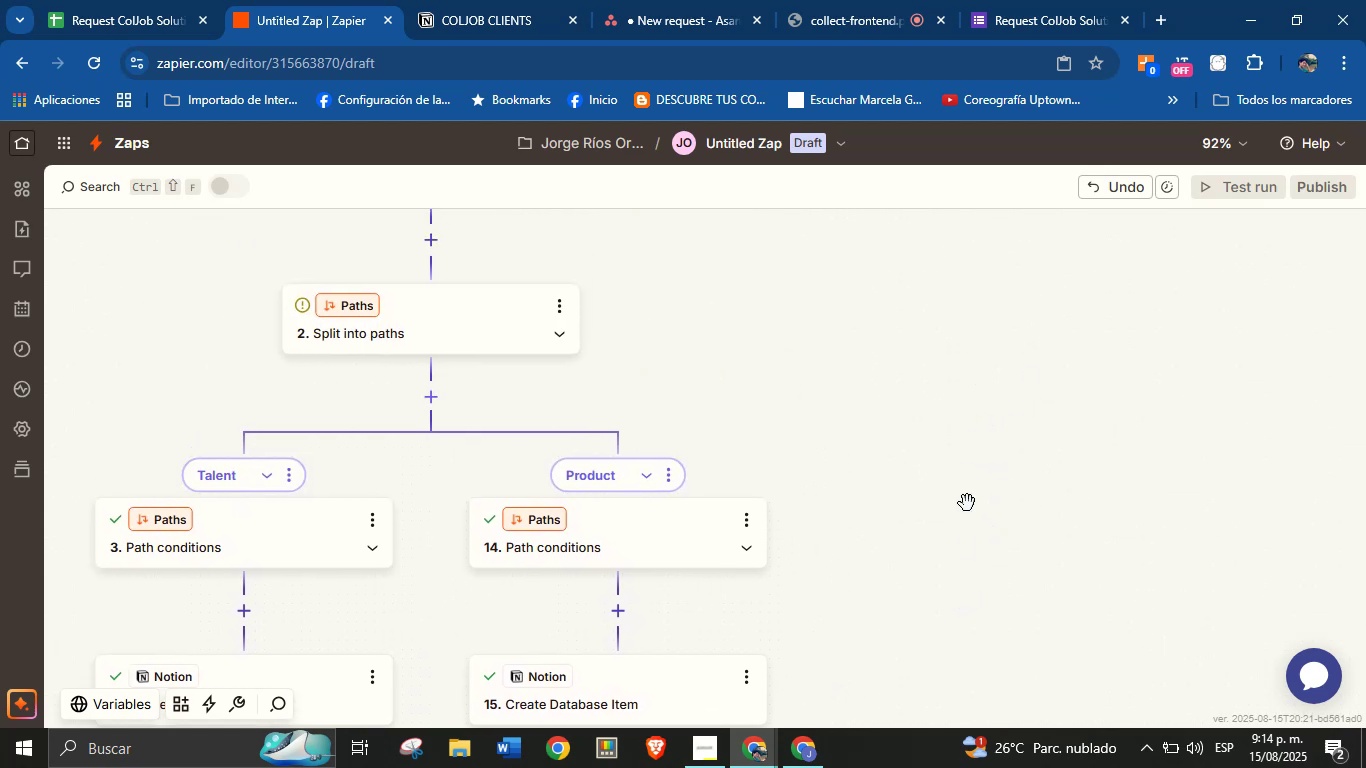 
left_click_drag(start_coordinate=[907, 380], to_coordinate=[900, 551])
 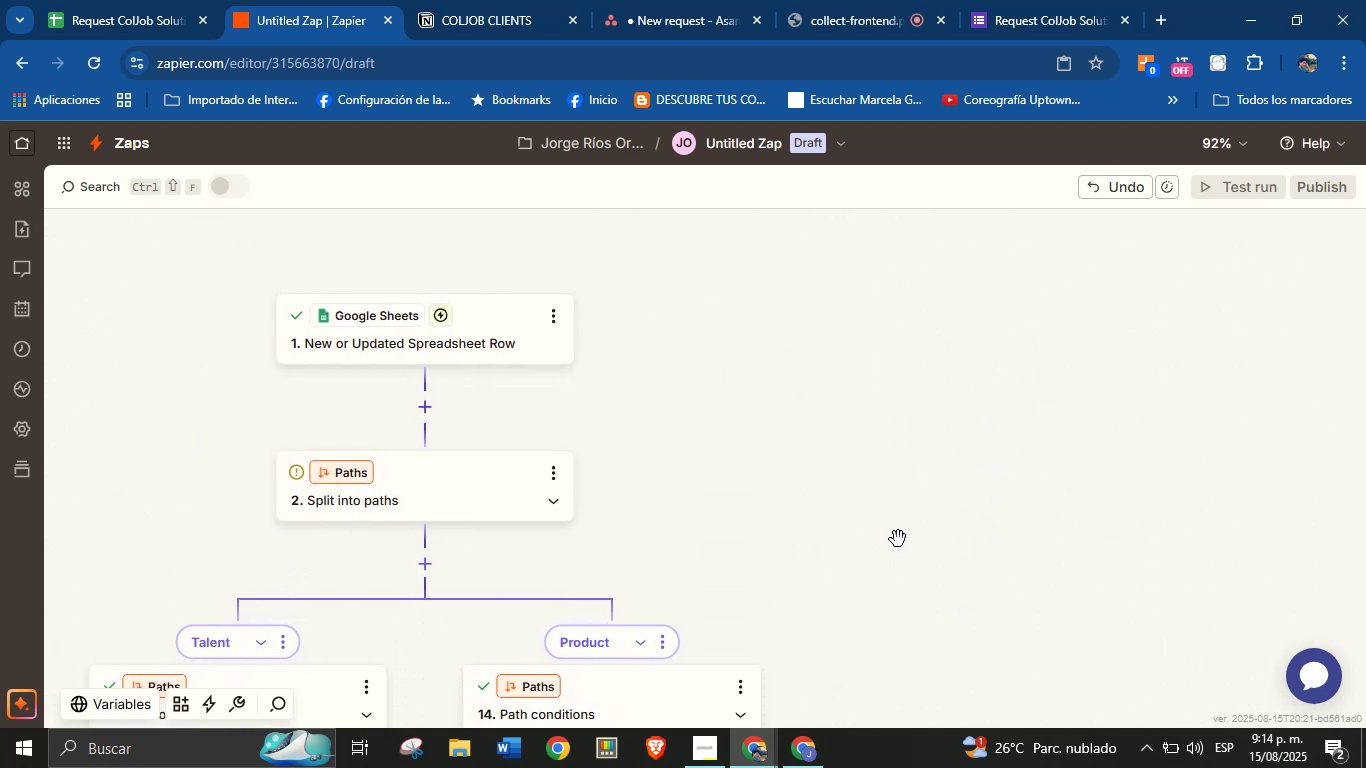 
left_click_drag(start_coordinate=[892, 539], to_coordinate=[939, 348])
 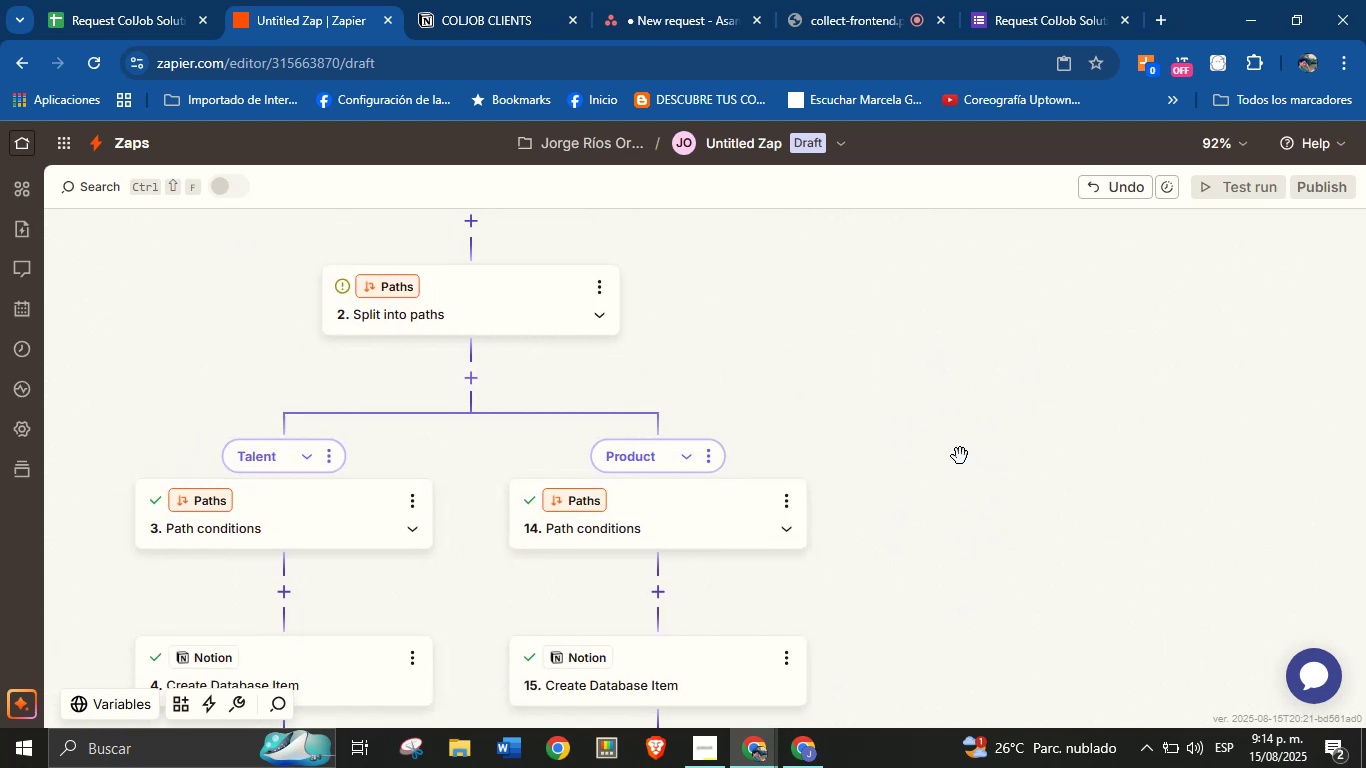 
left_click_drag(start_coordinate=[970, 539], to_coordinate=[970, 408])
 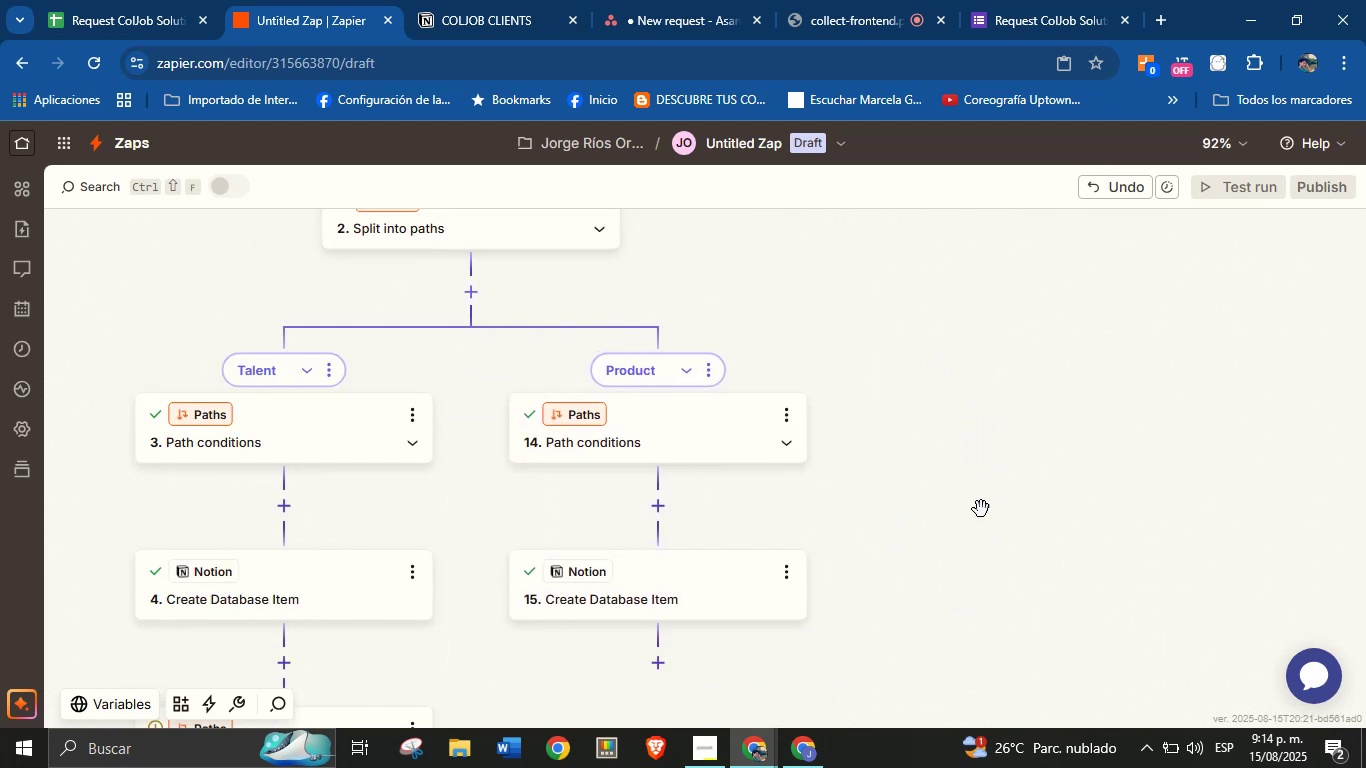 
left_click_drag(start_coordinate=[987, 530], to_coordinate=[1008, 409])
 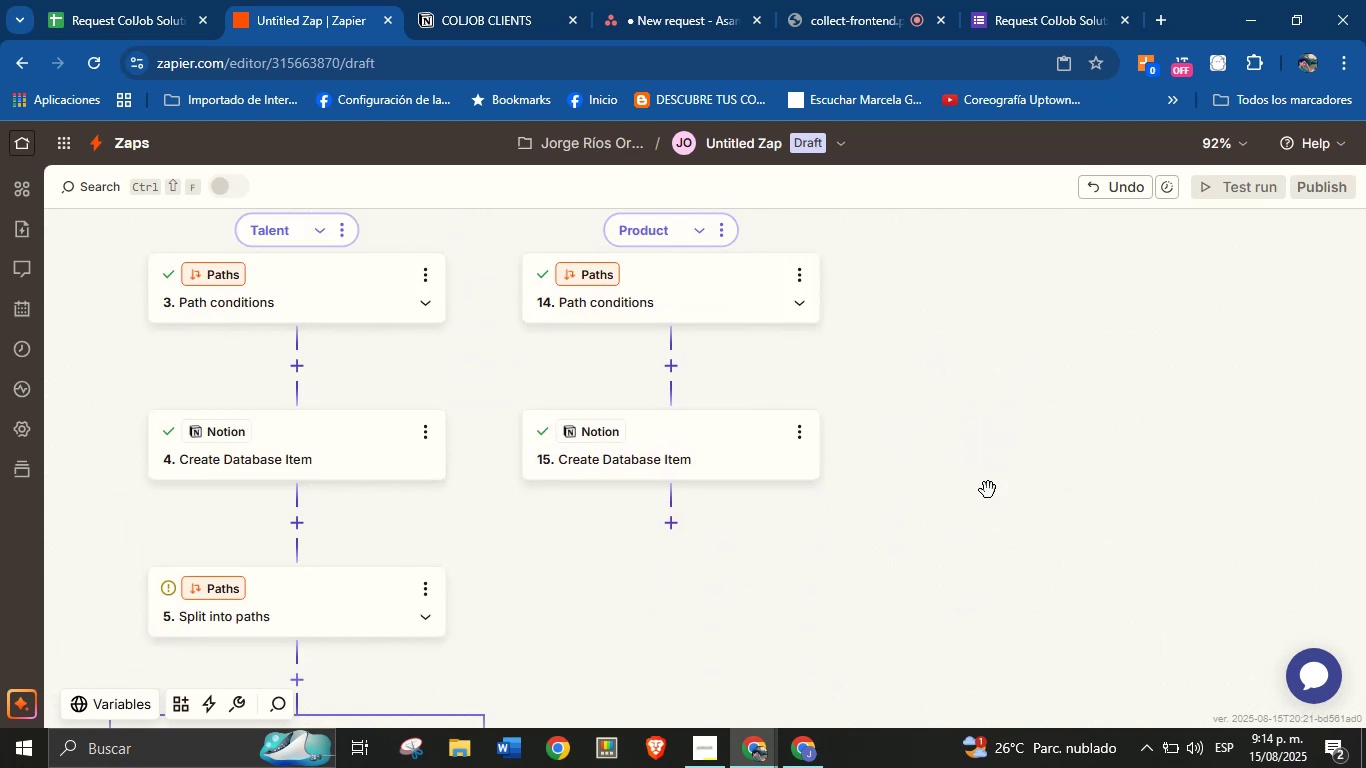 
left_click_drag(start_coordinate=[908, 576], to_coordinate=[945, 532])
 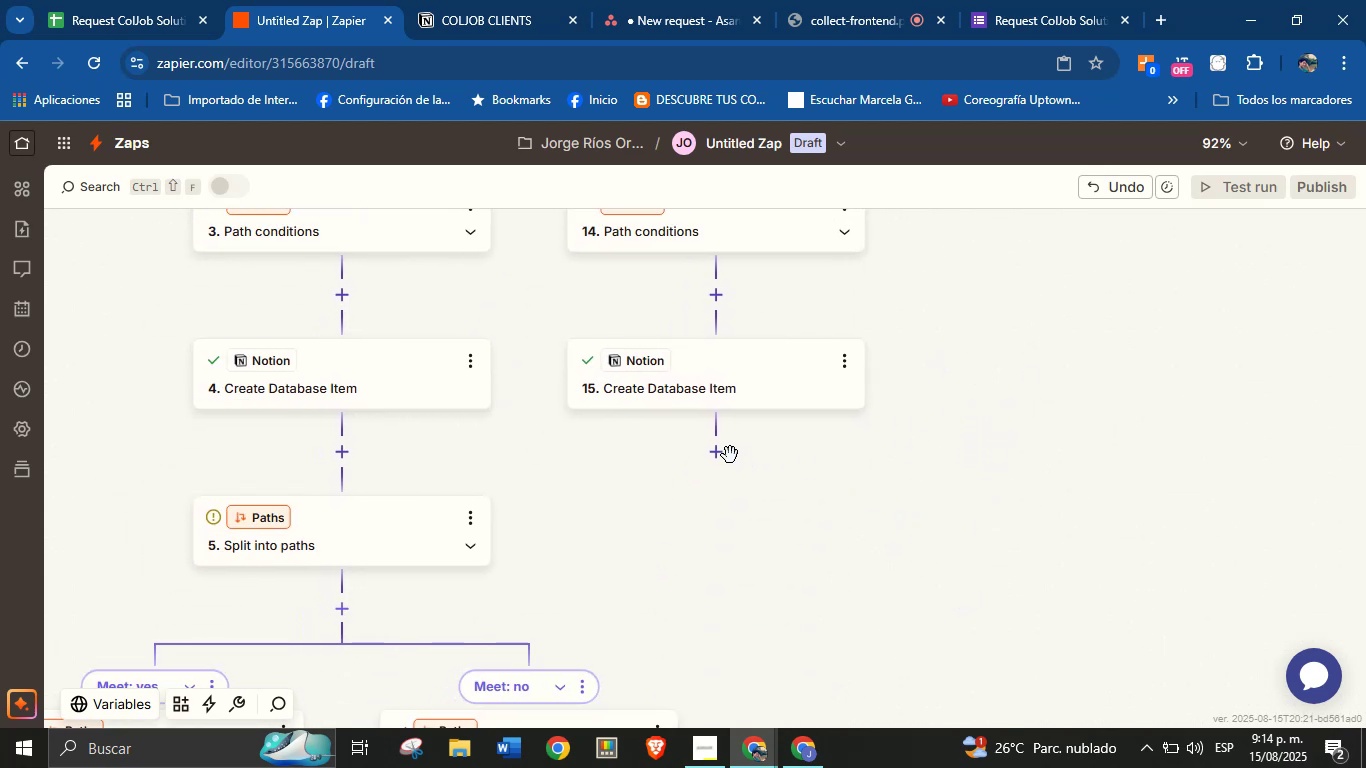 
left_click([713, 455])
 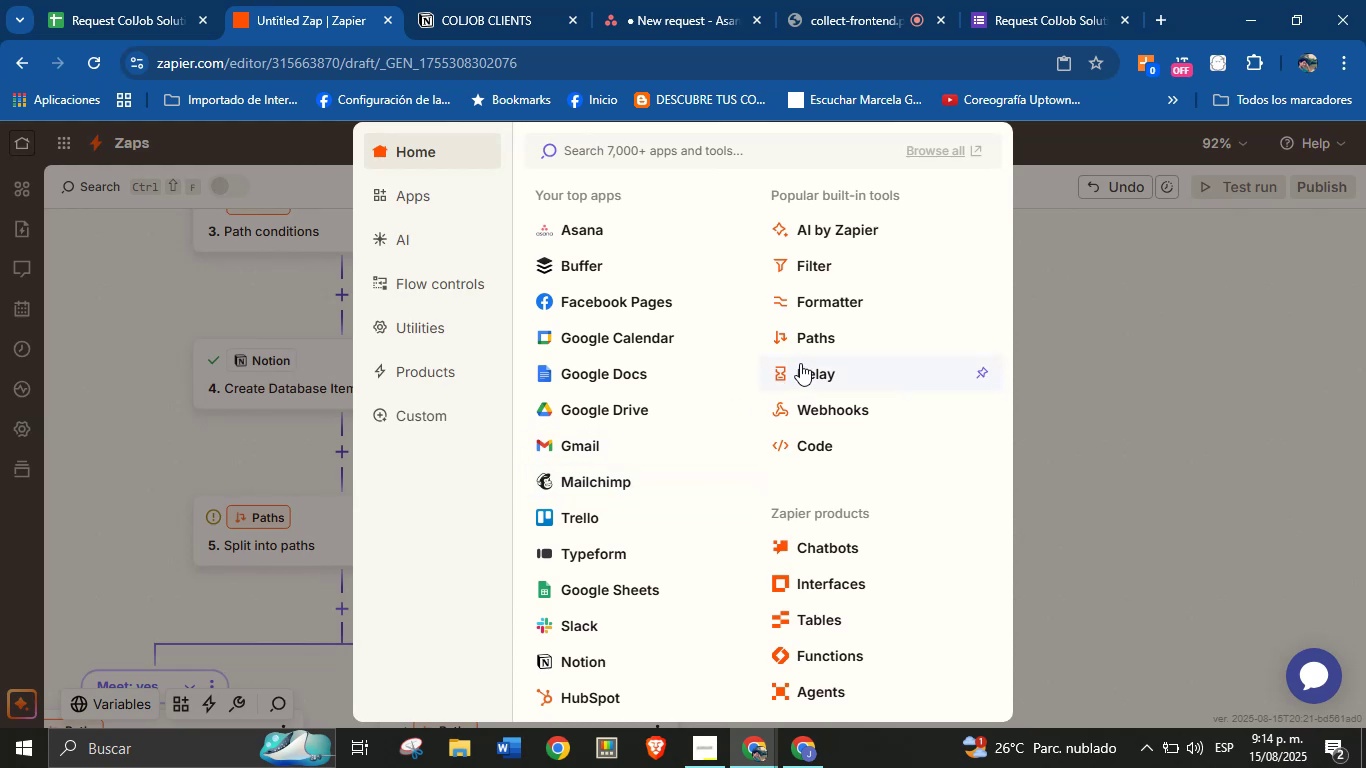 
left_click([818, 332])
 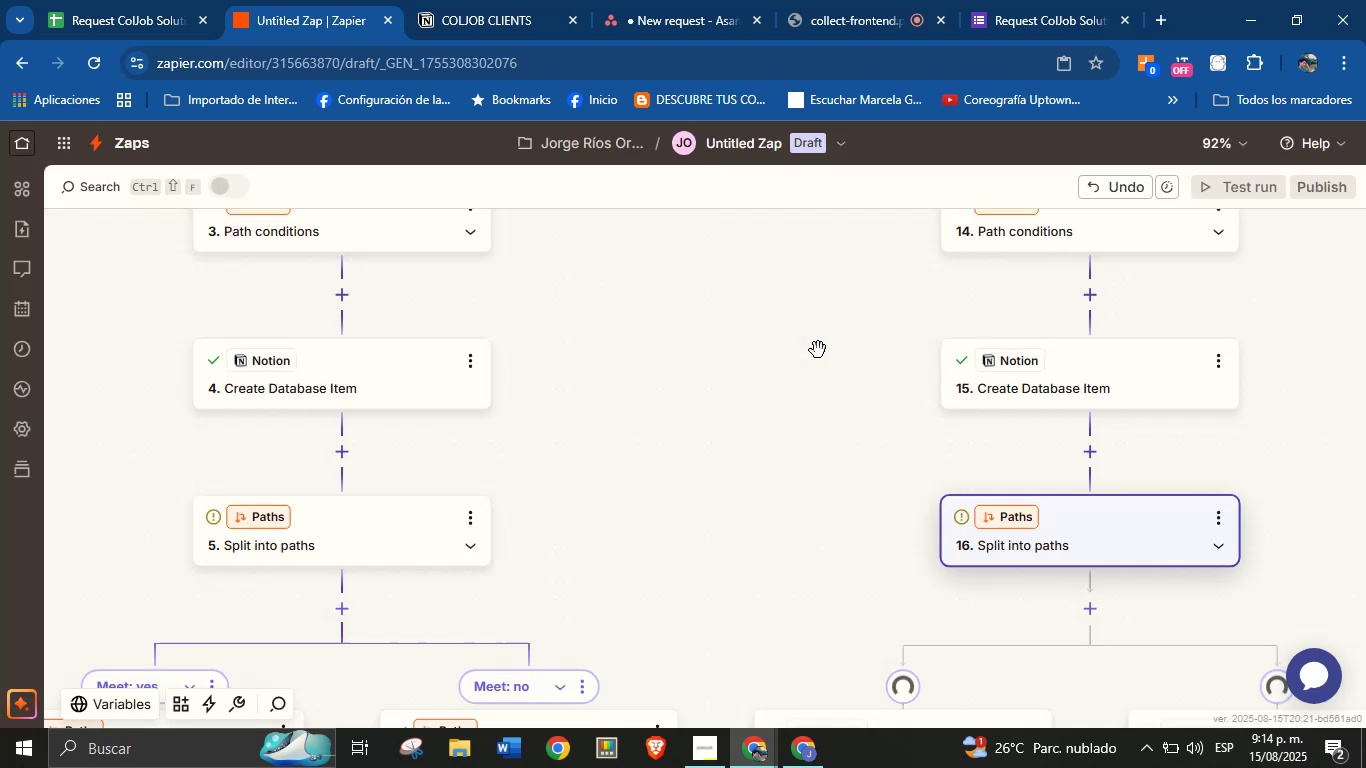 
left_click_drag(start_coordinate=[798, 485], to_coordinate=[768, 470])
 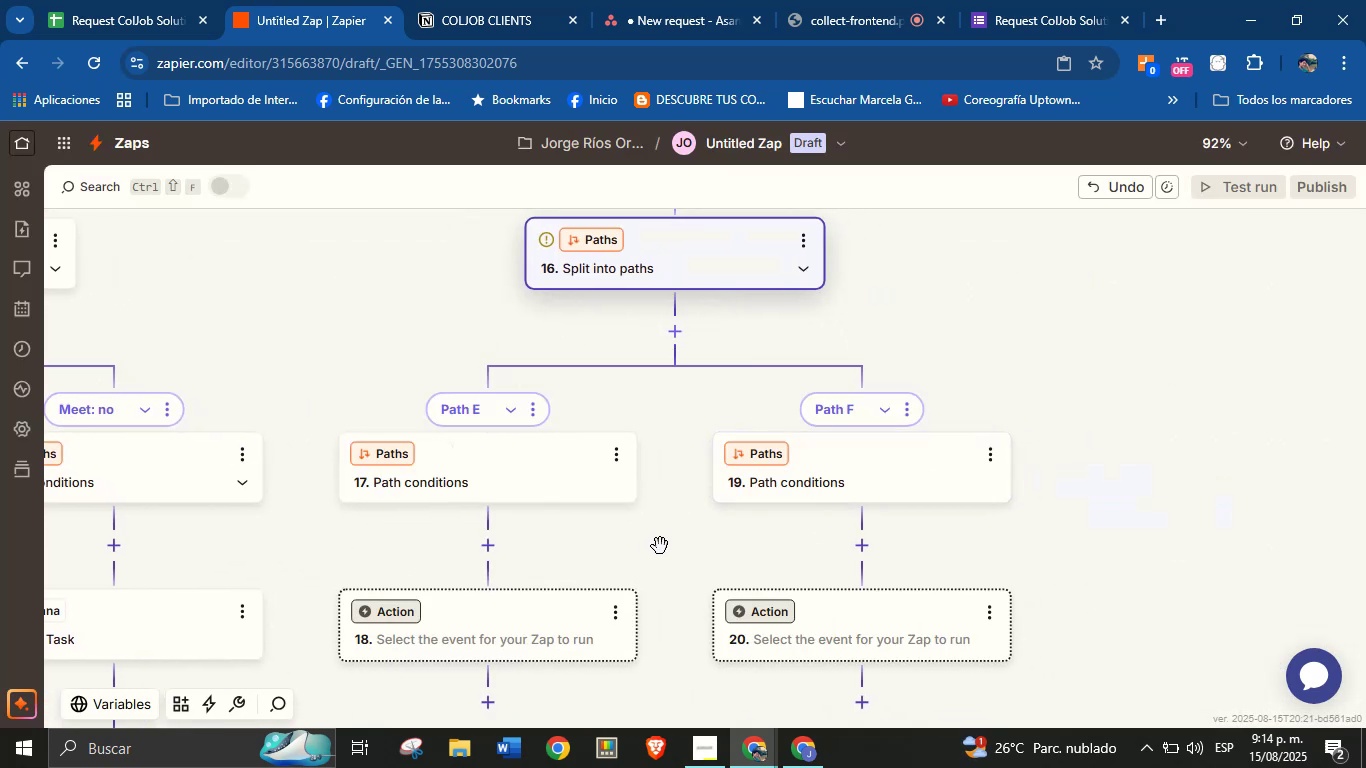 
left_click_drag(start_coordinate=[666, 542], to_coordinate=[973, 539])
 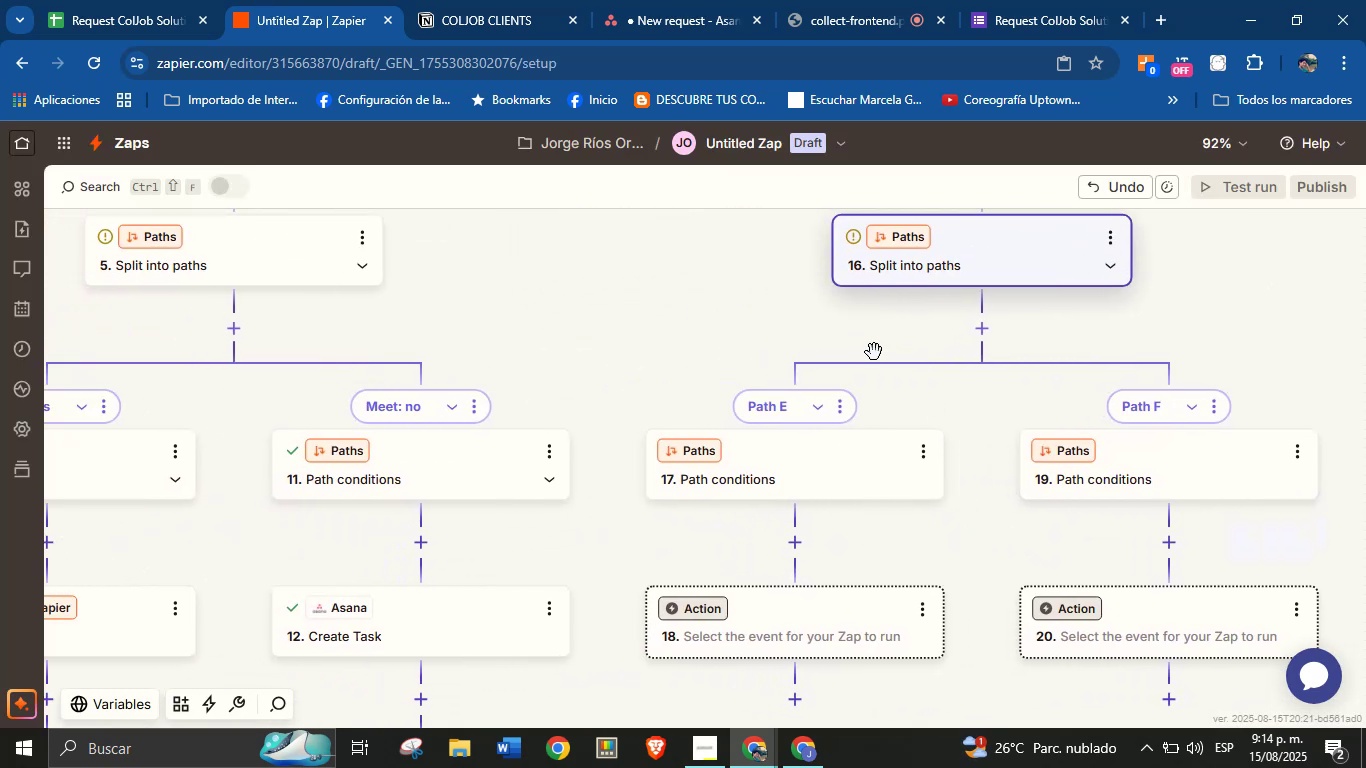 
left_click_drag(start_coordinate=[724, 322], to_coordinate=[794, 318])
 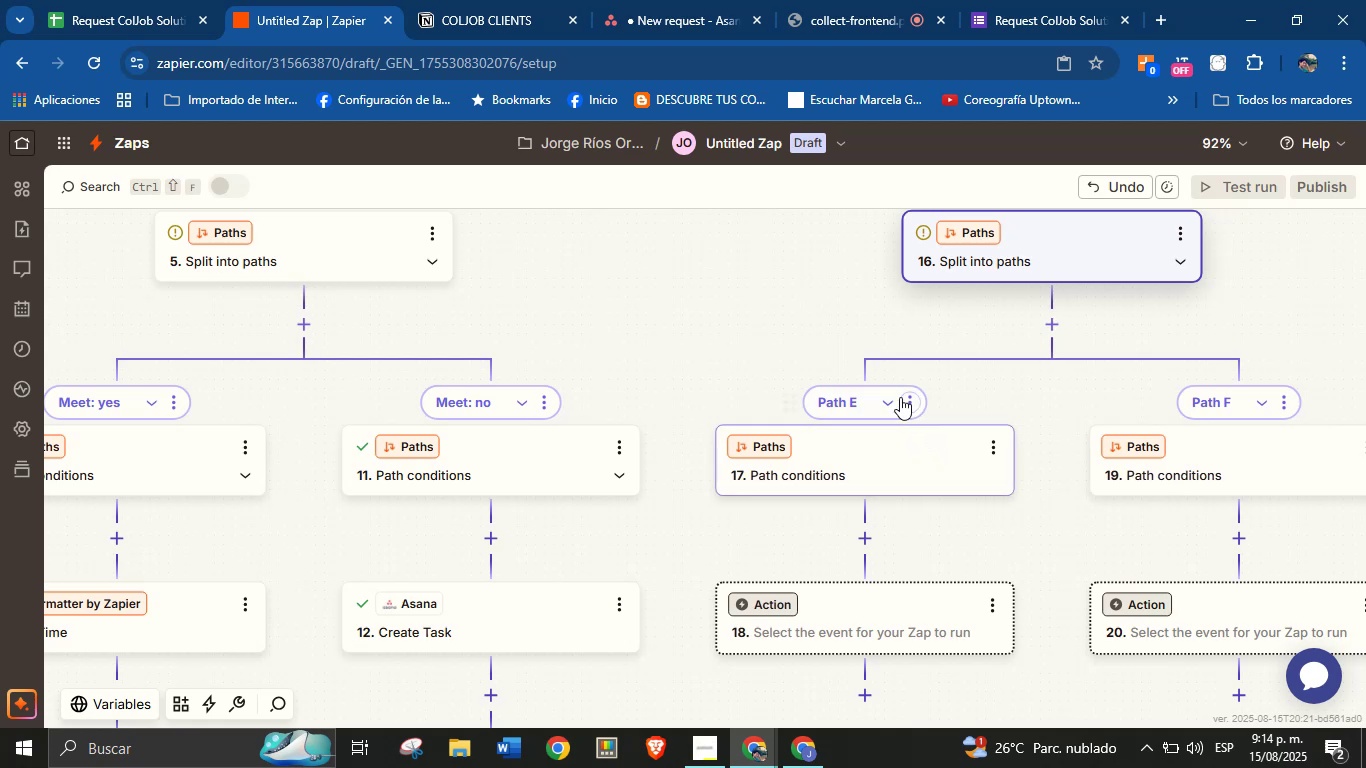 
left_click([915, 402])
 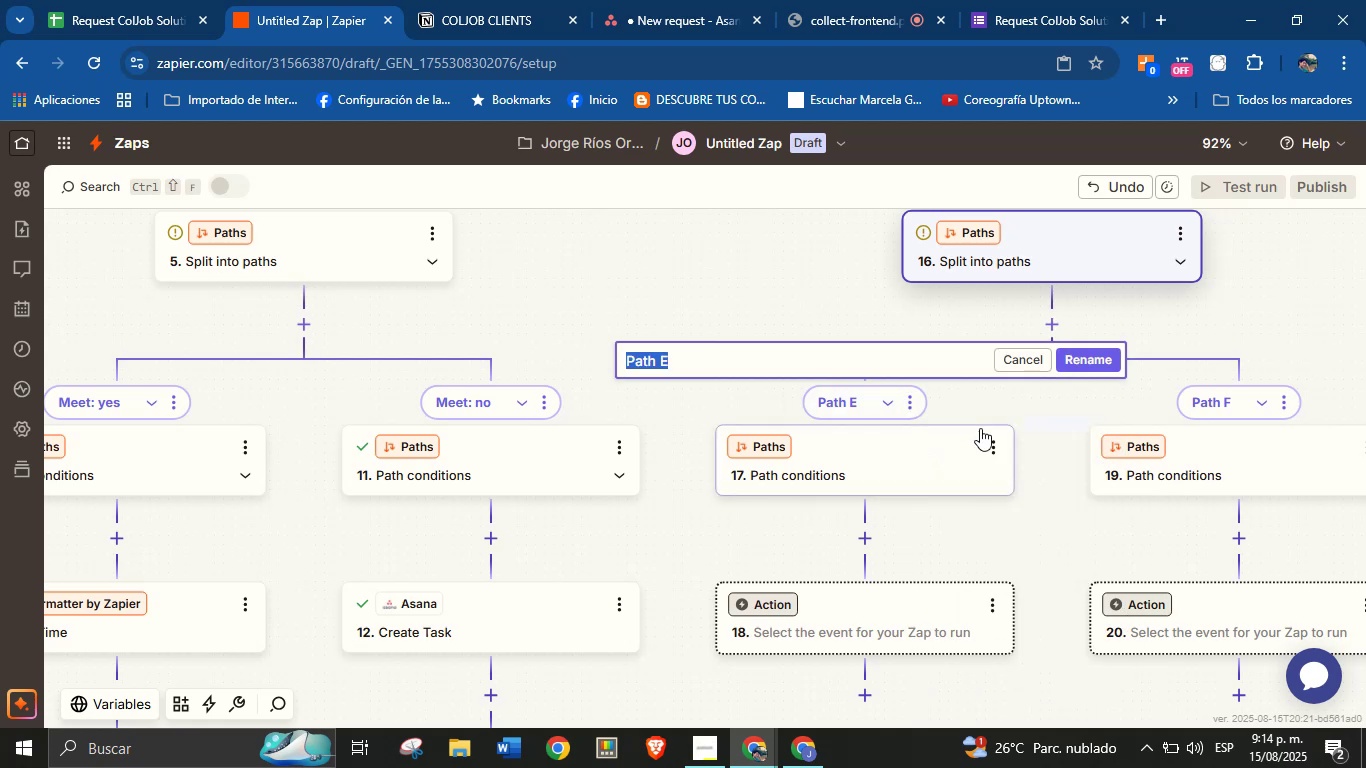 
type(Meet> yes)
 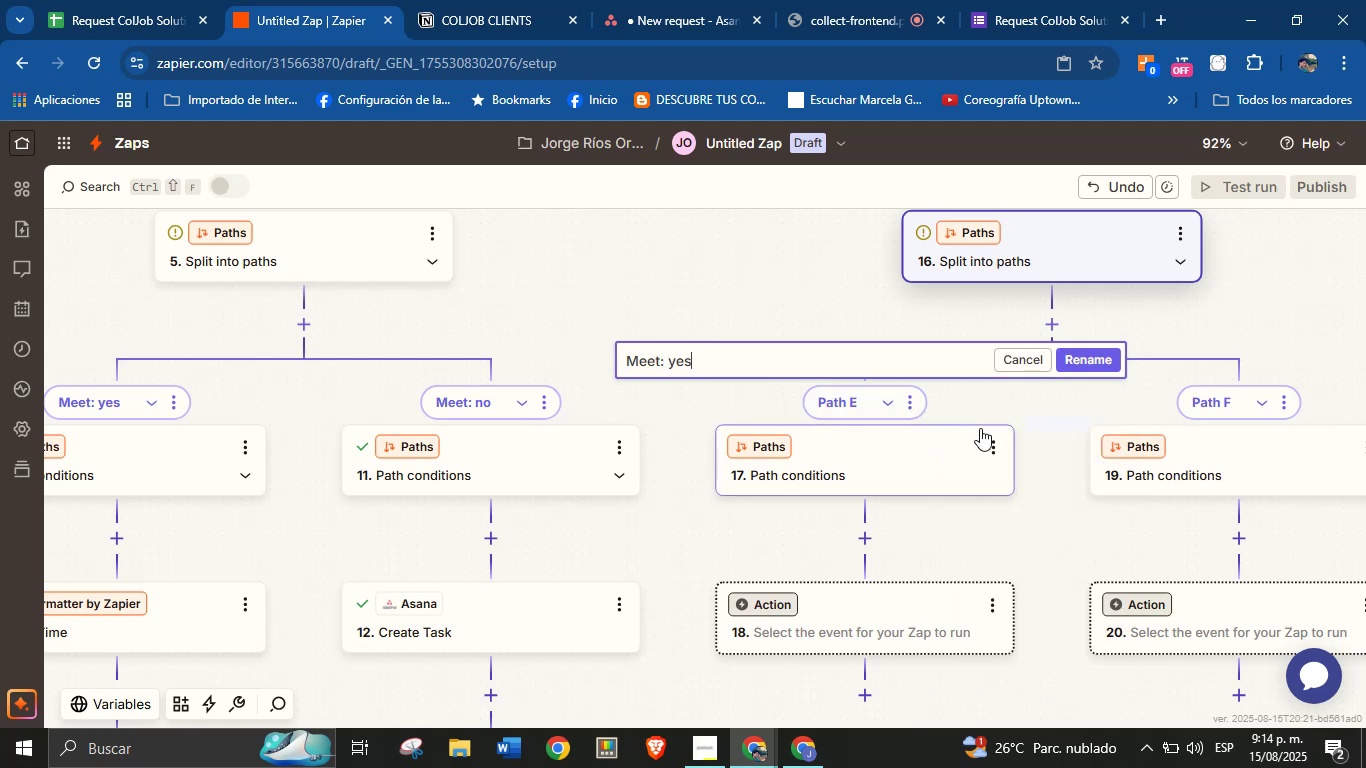 
left_click([1100, 365])
 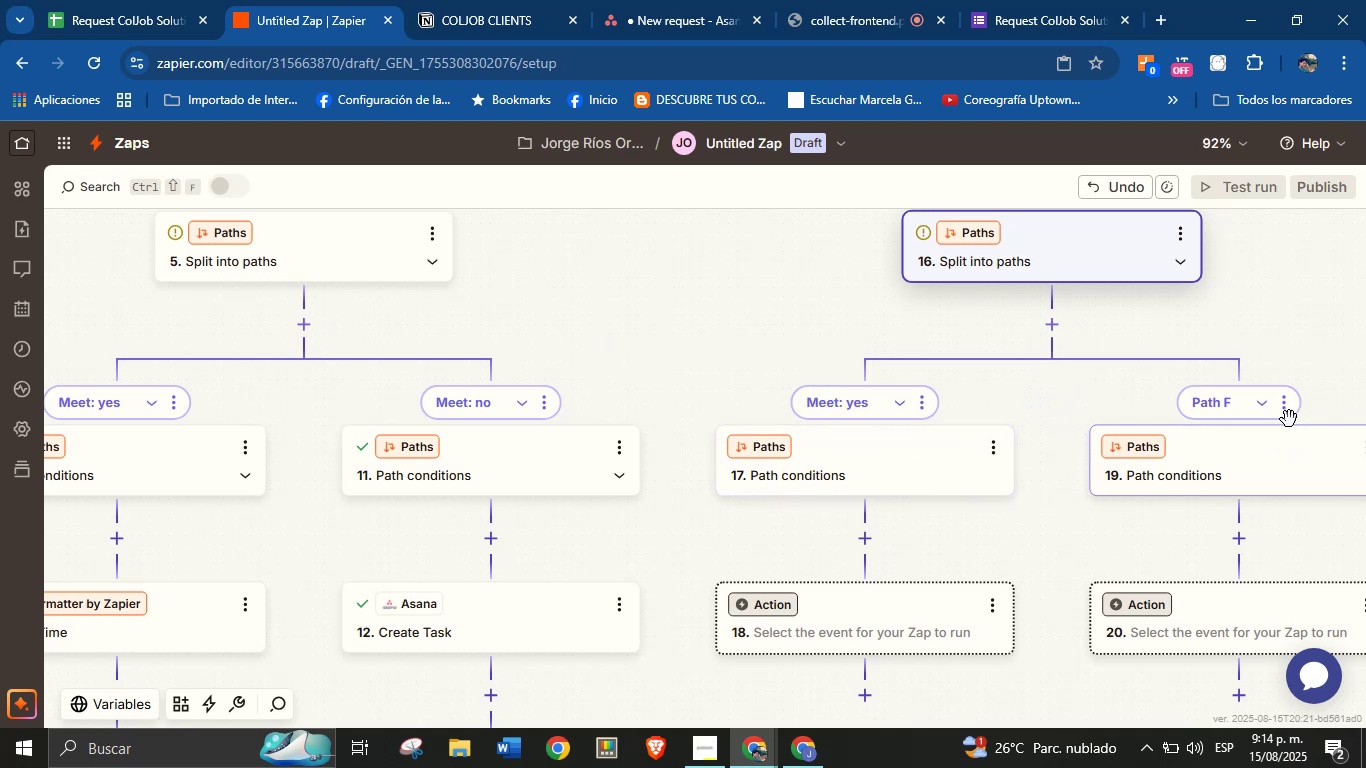 
left_click([1287, 405])
 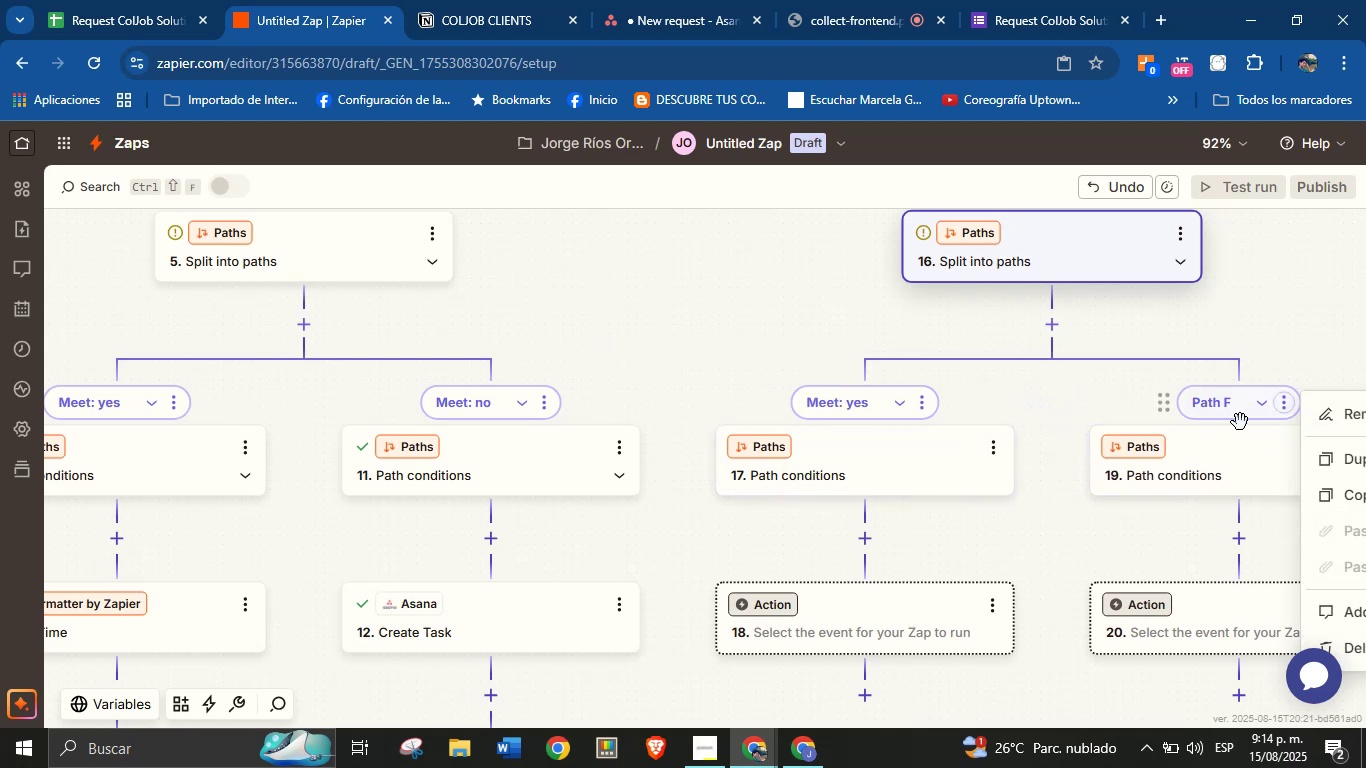 
left_click([1343, 418])
 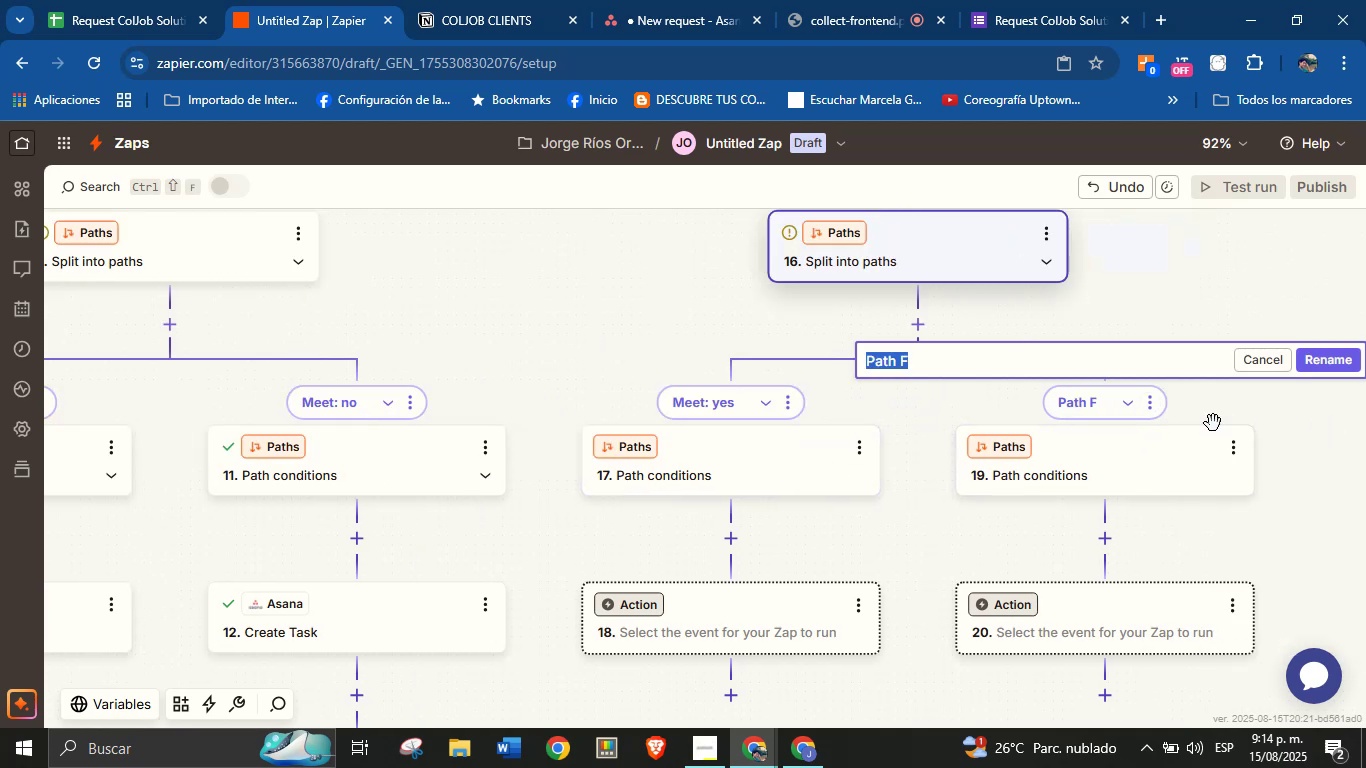 
type(mE)
key(Backspace)
key(Backspace)
type(Meet> no)
 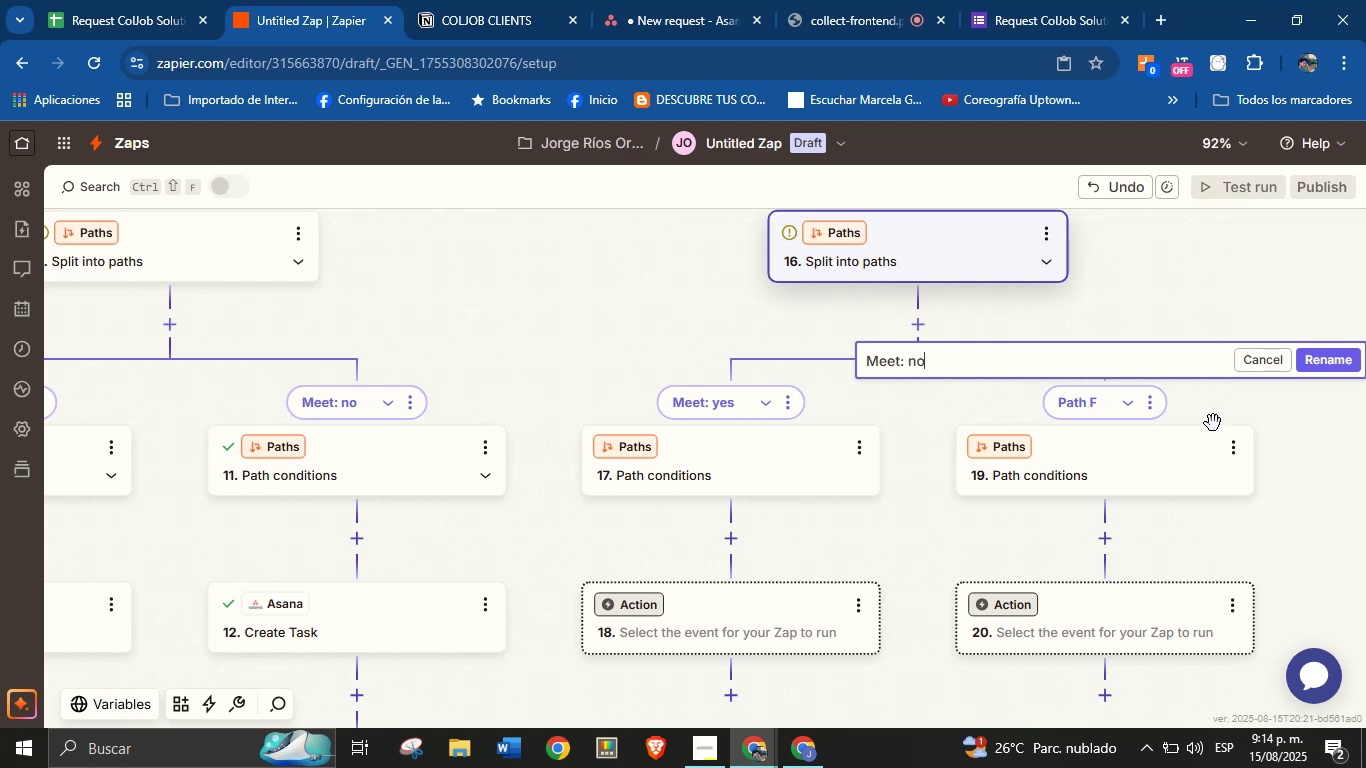 
left_click([1334, 360])
 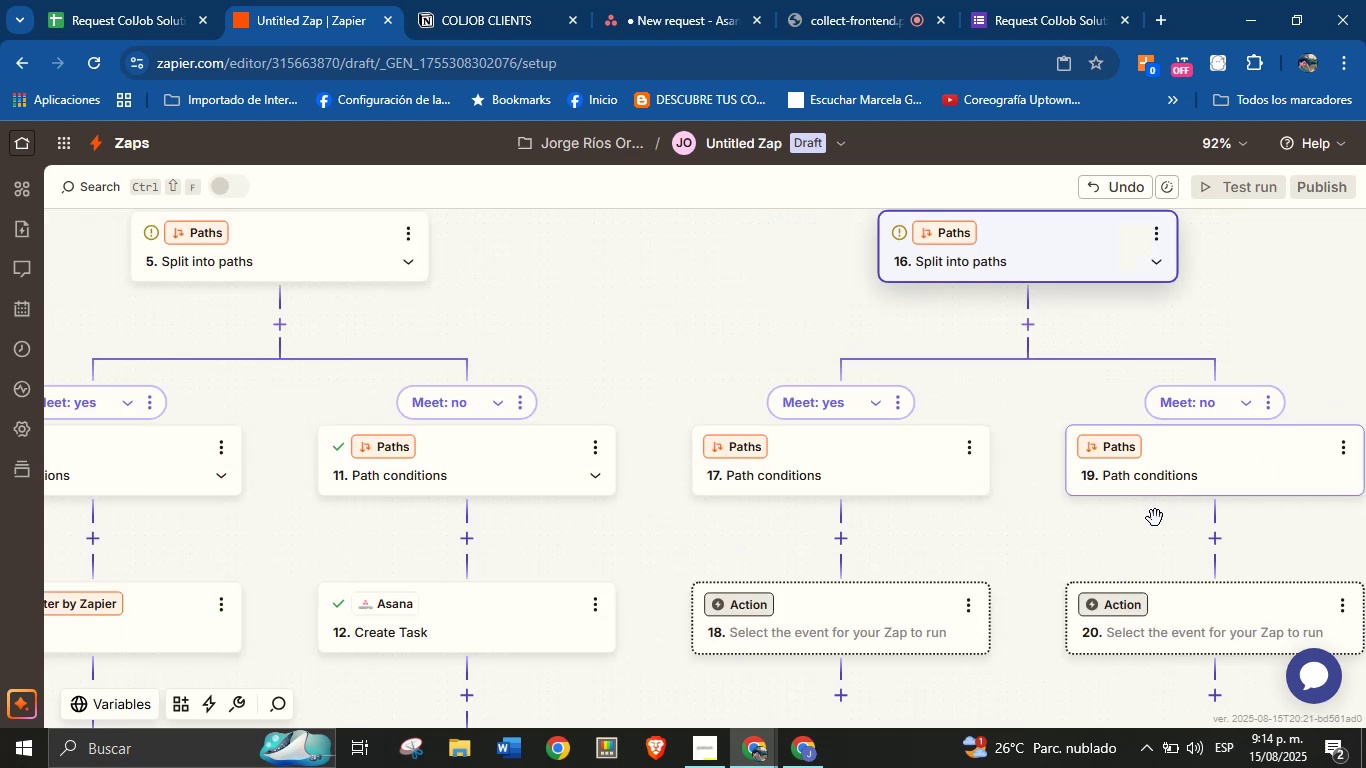 
left_click_drag(start_coordinate=[1045, 550], to_coordinate=[1048, 457])
 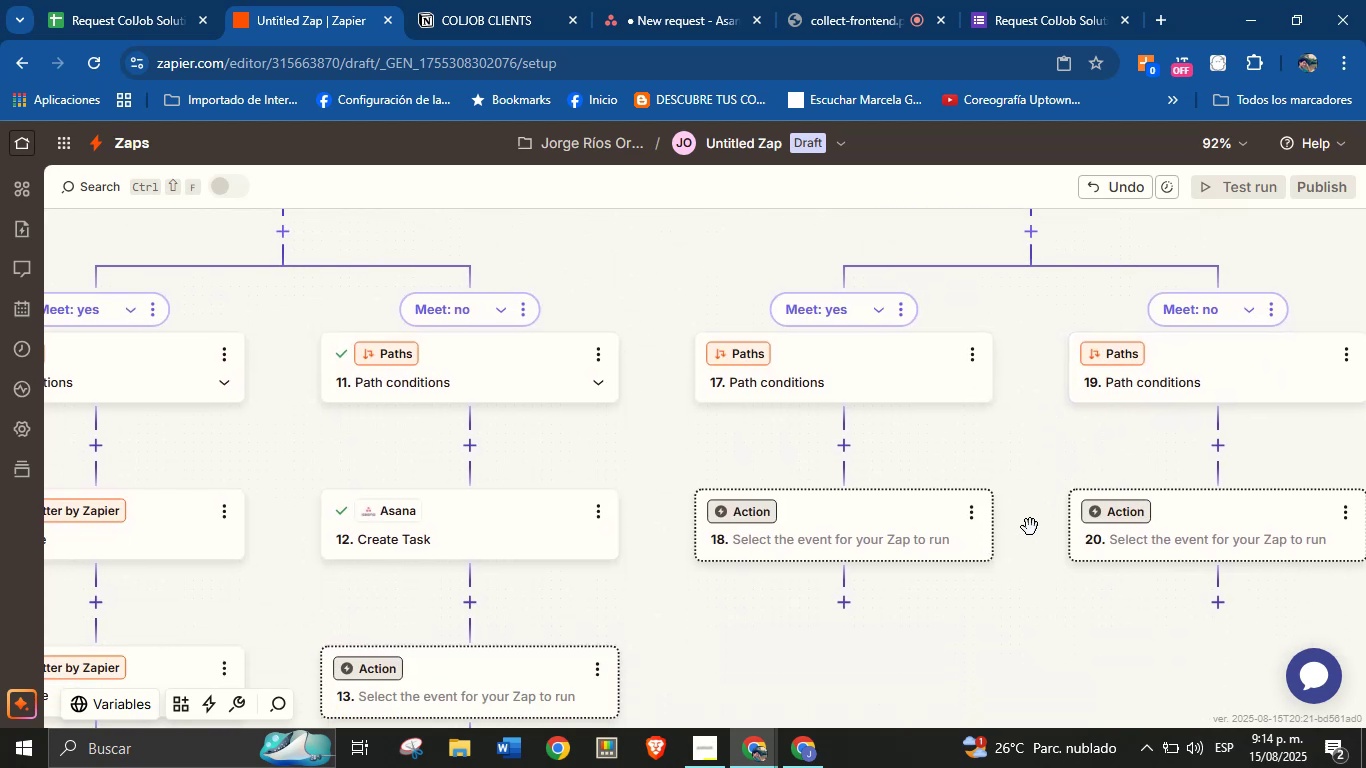 
left_click_drag(start_coordinate=[1022, 569], to_coordinate=[1023, 556])
 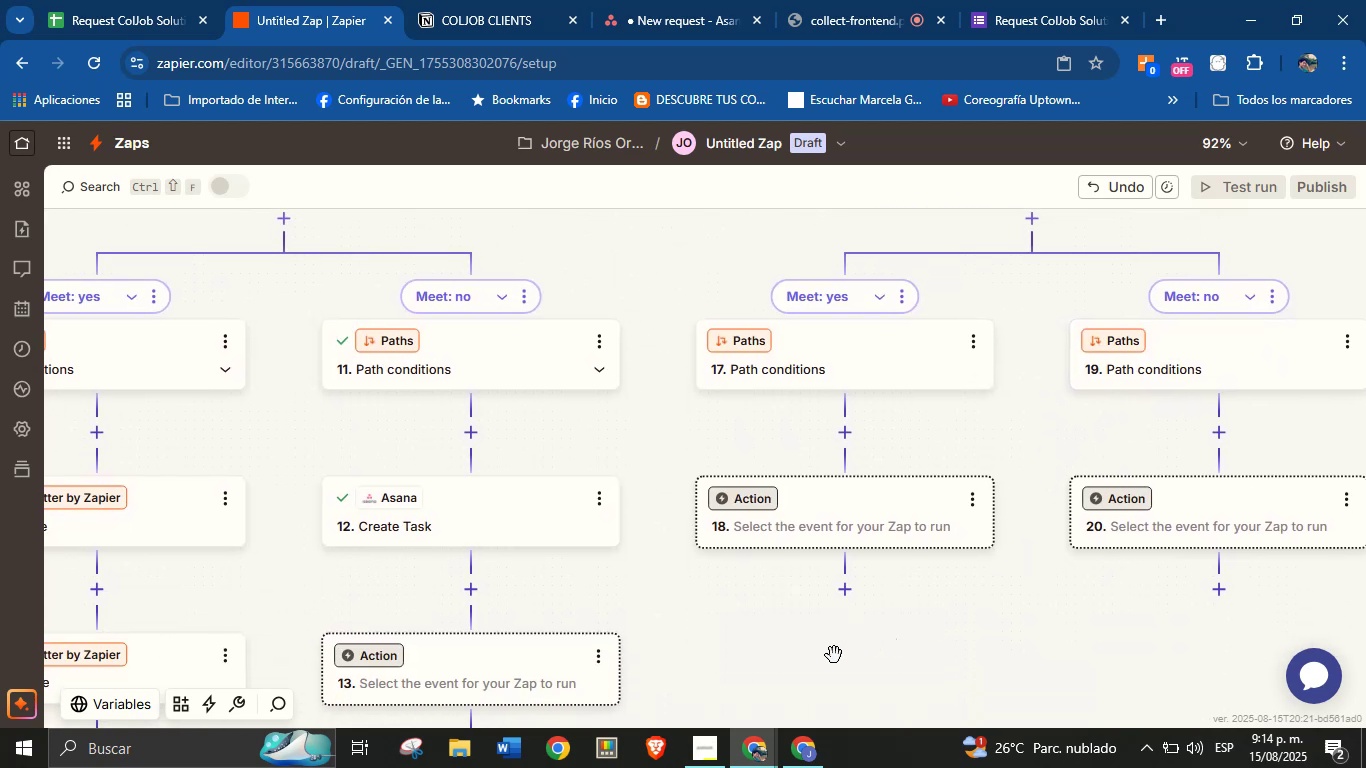 
left_click_drag(start_coordinate=[811, 652], to_coordinate=[846, 627])
 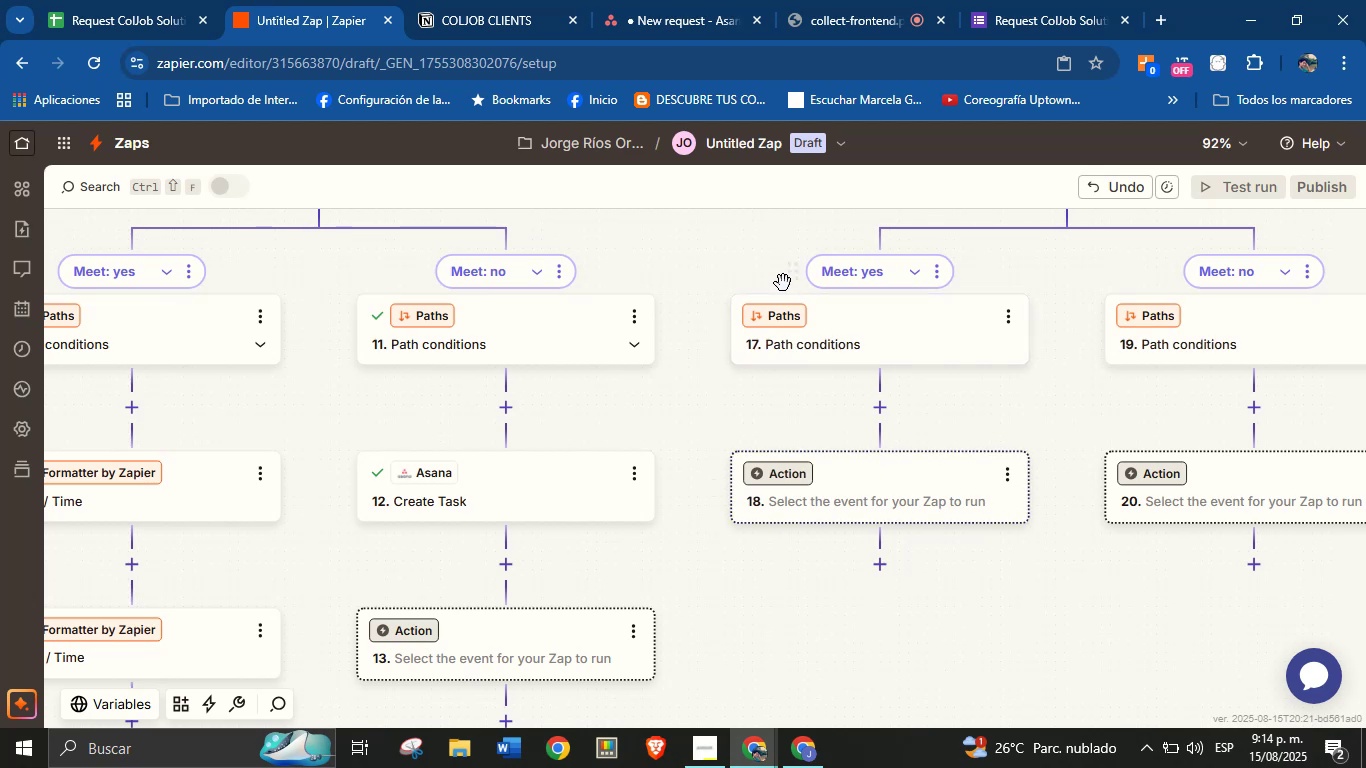 
left_click([775, 318])
 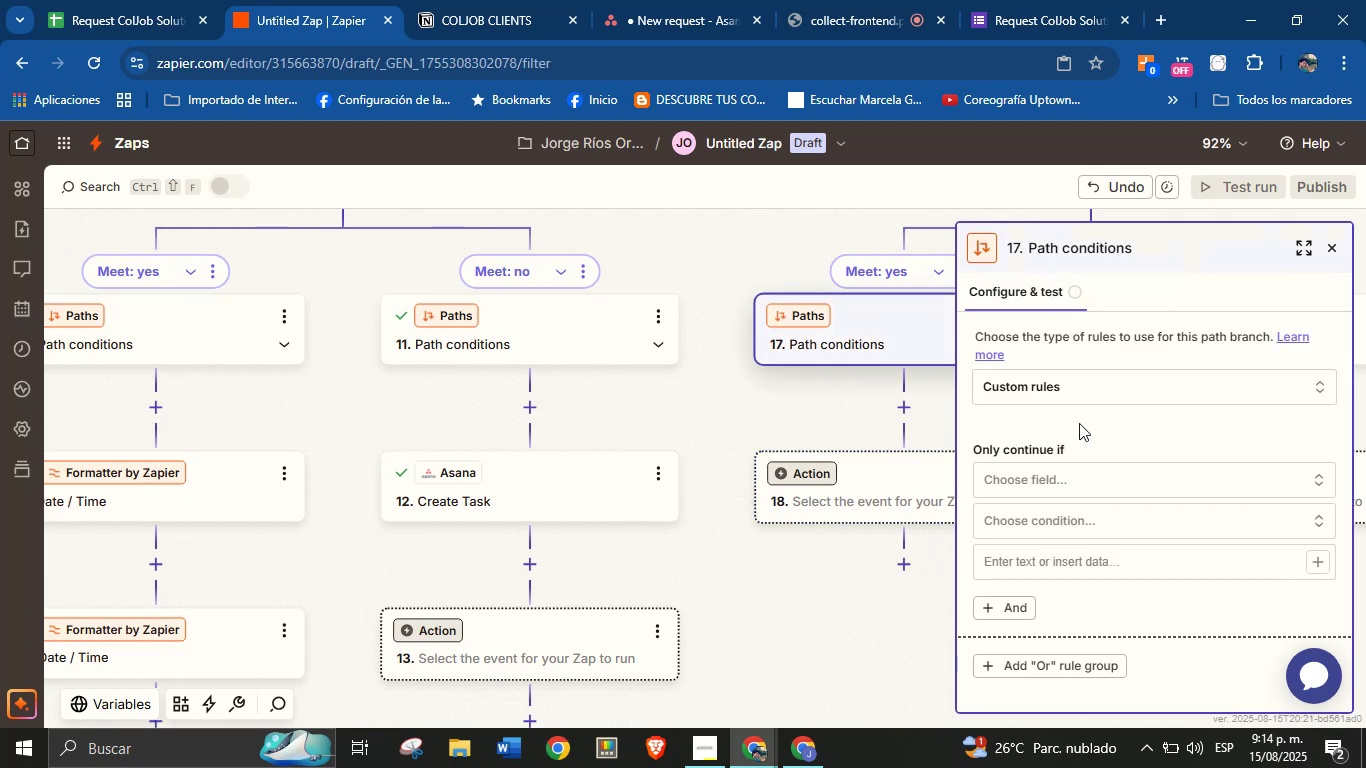 
left_click([1101, 480])
 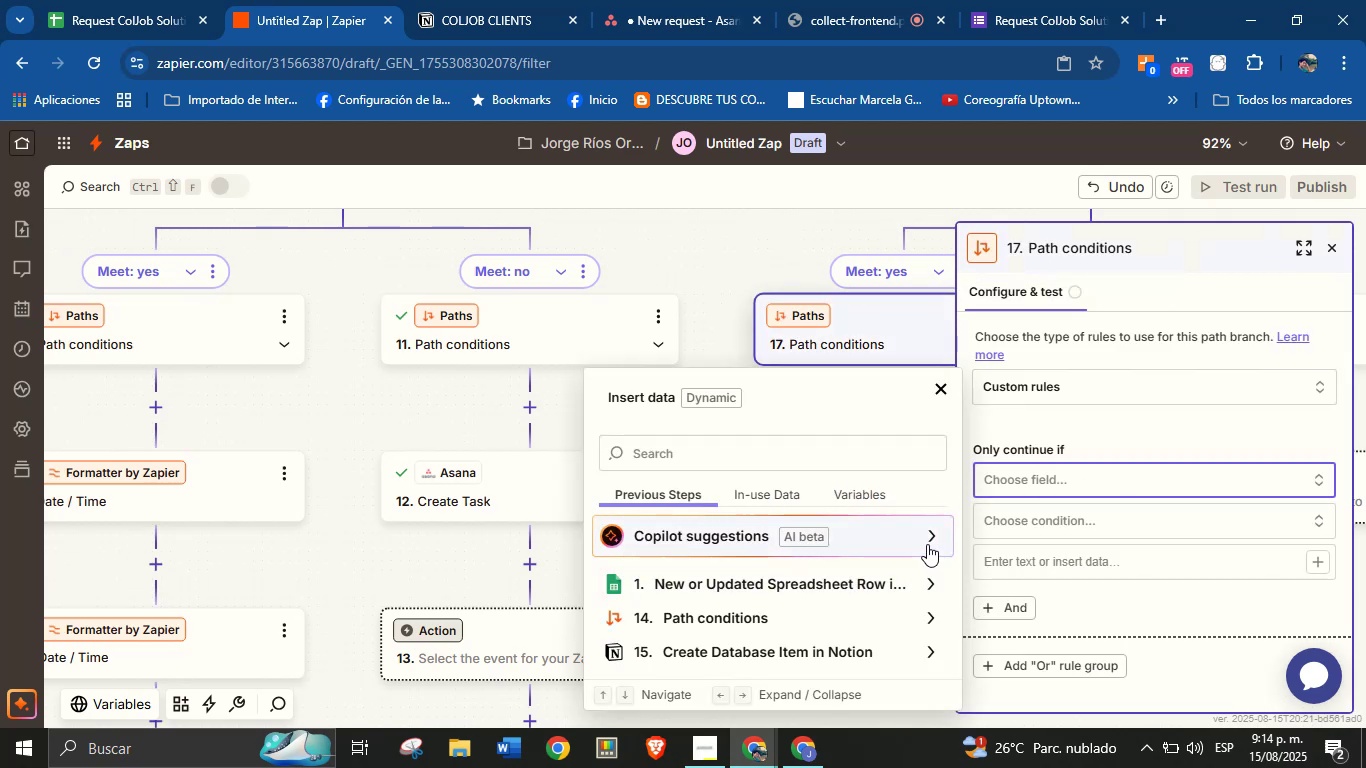 
left_click([791, 458])
 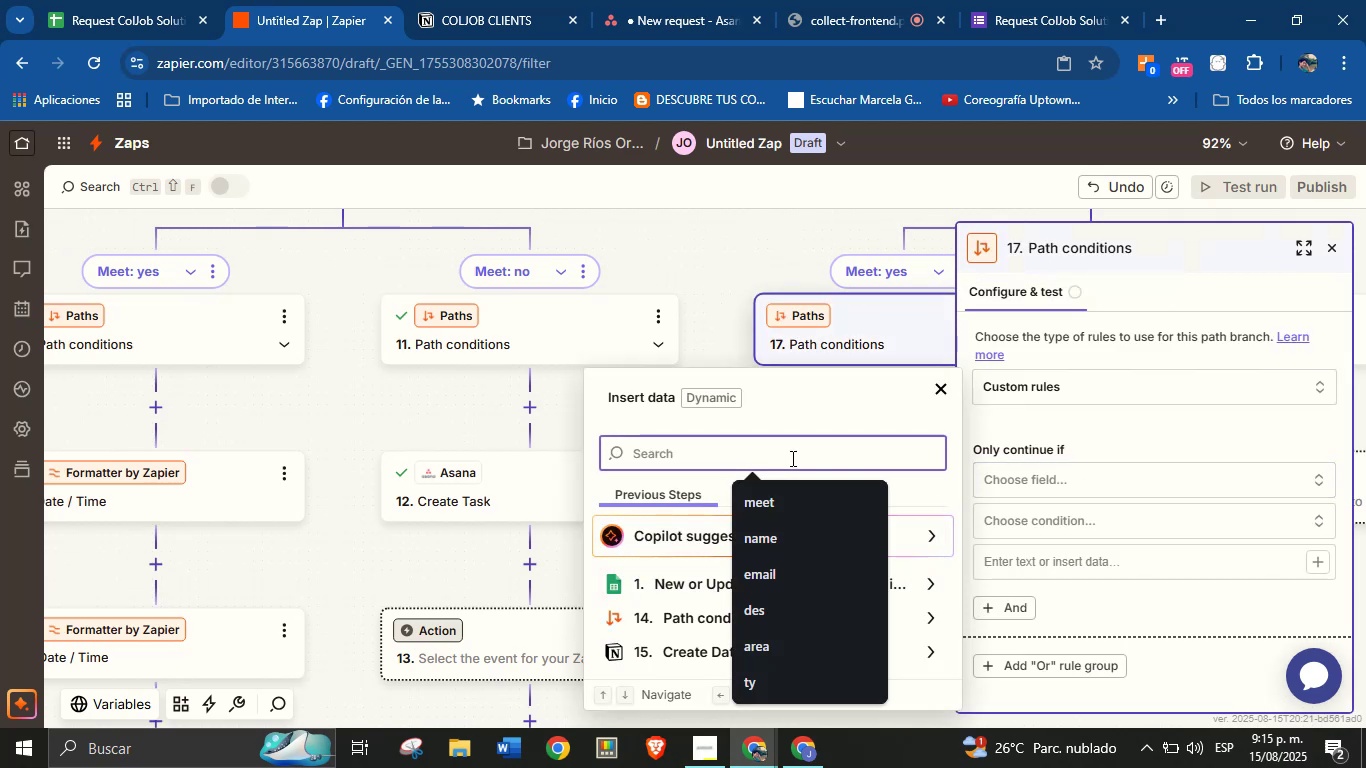 
type(meet)
 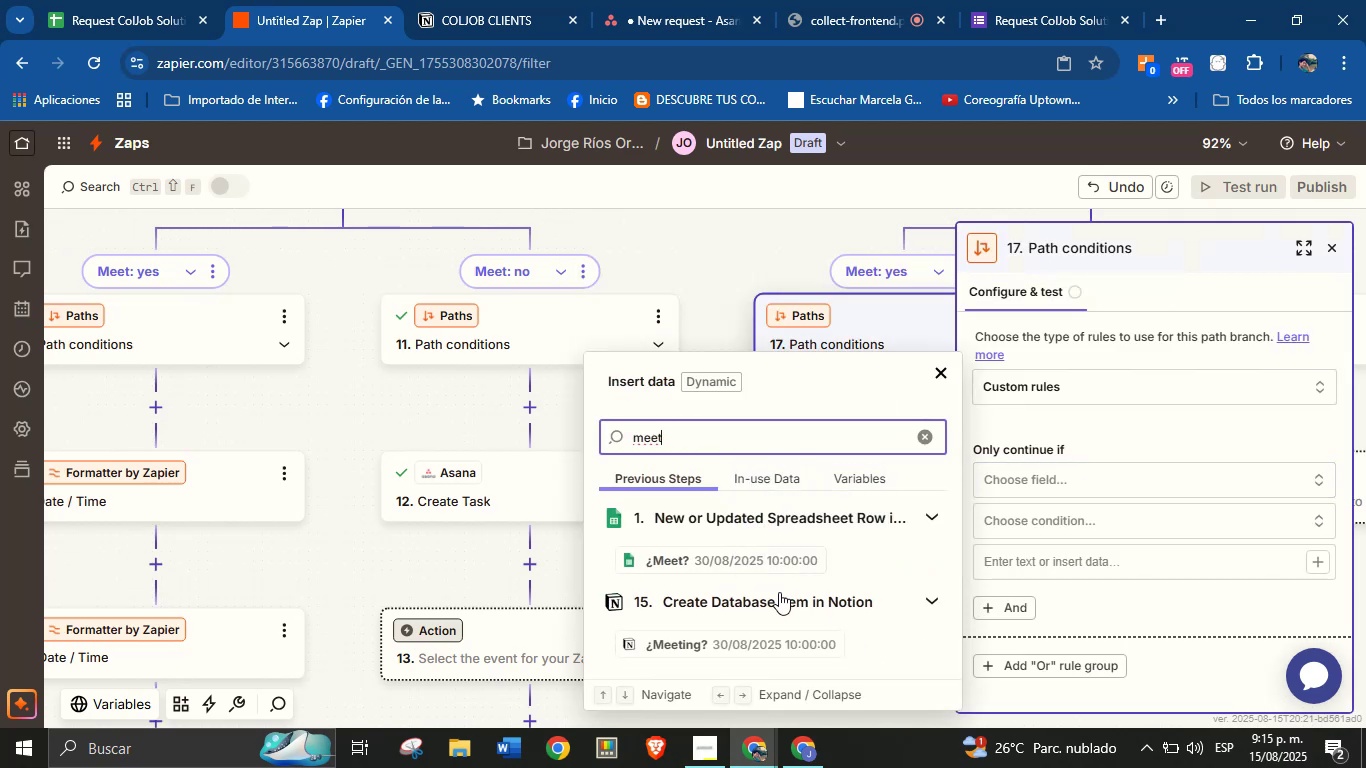 
left_click([777, 635])
 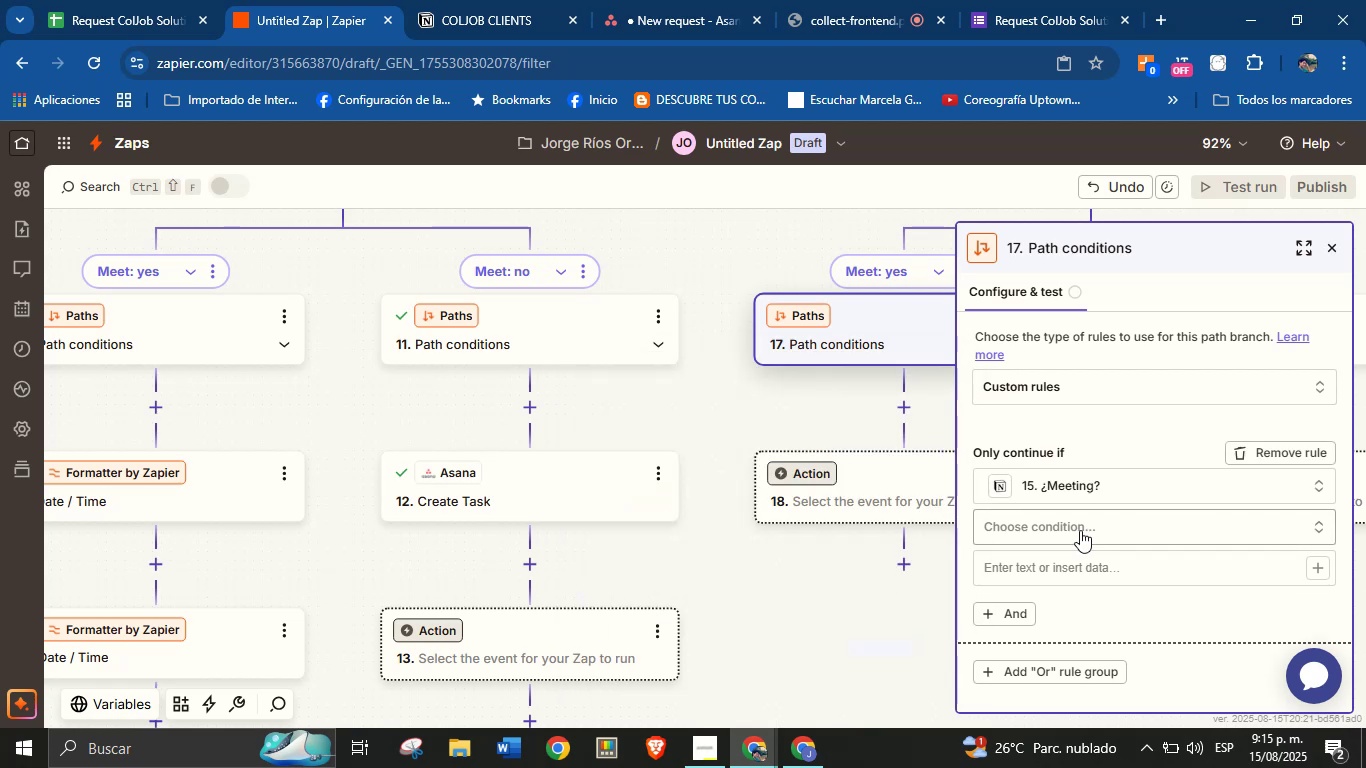 
left_click([1103, 526])
 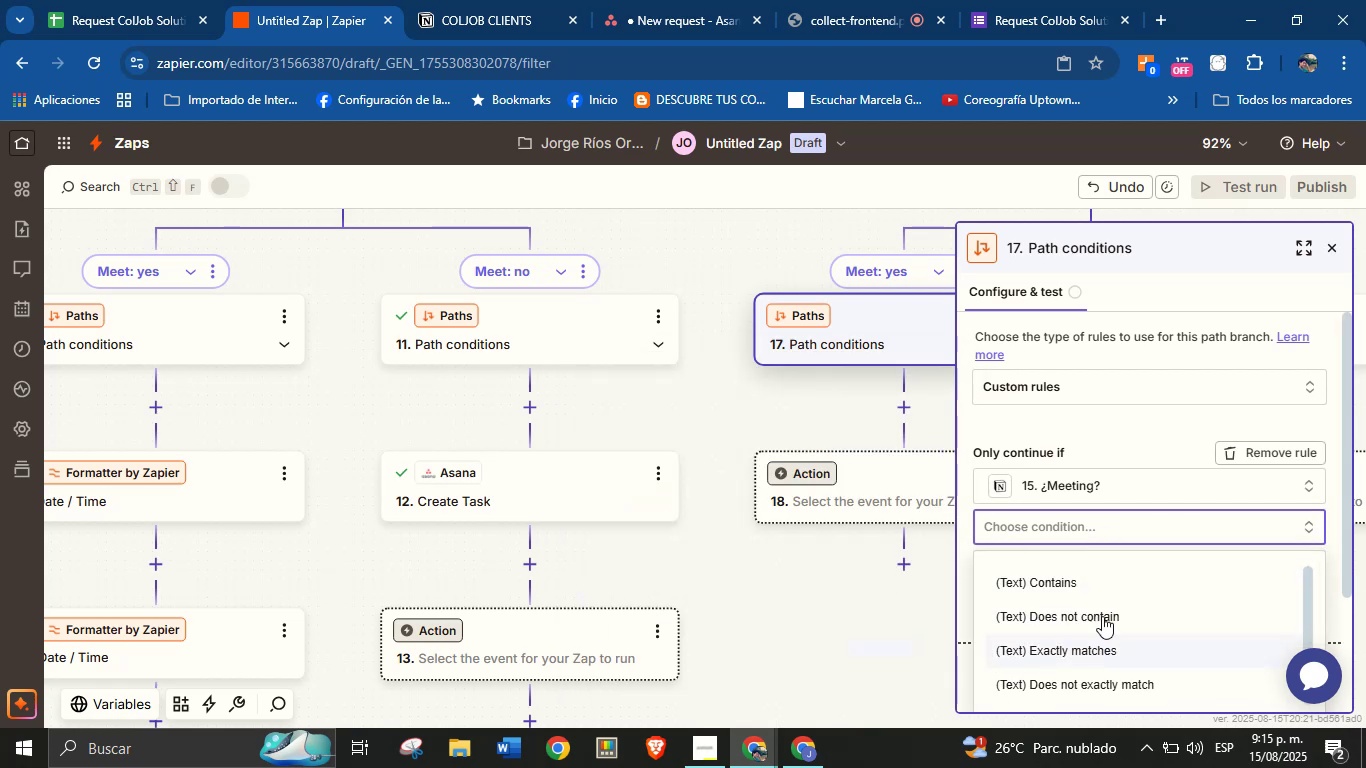 
scroll: coordinate [1126, 424], scroll_direction: down, amount: 16.0
 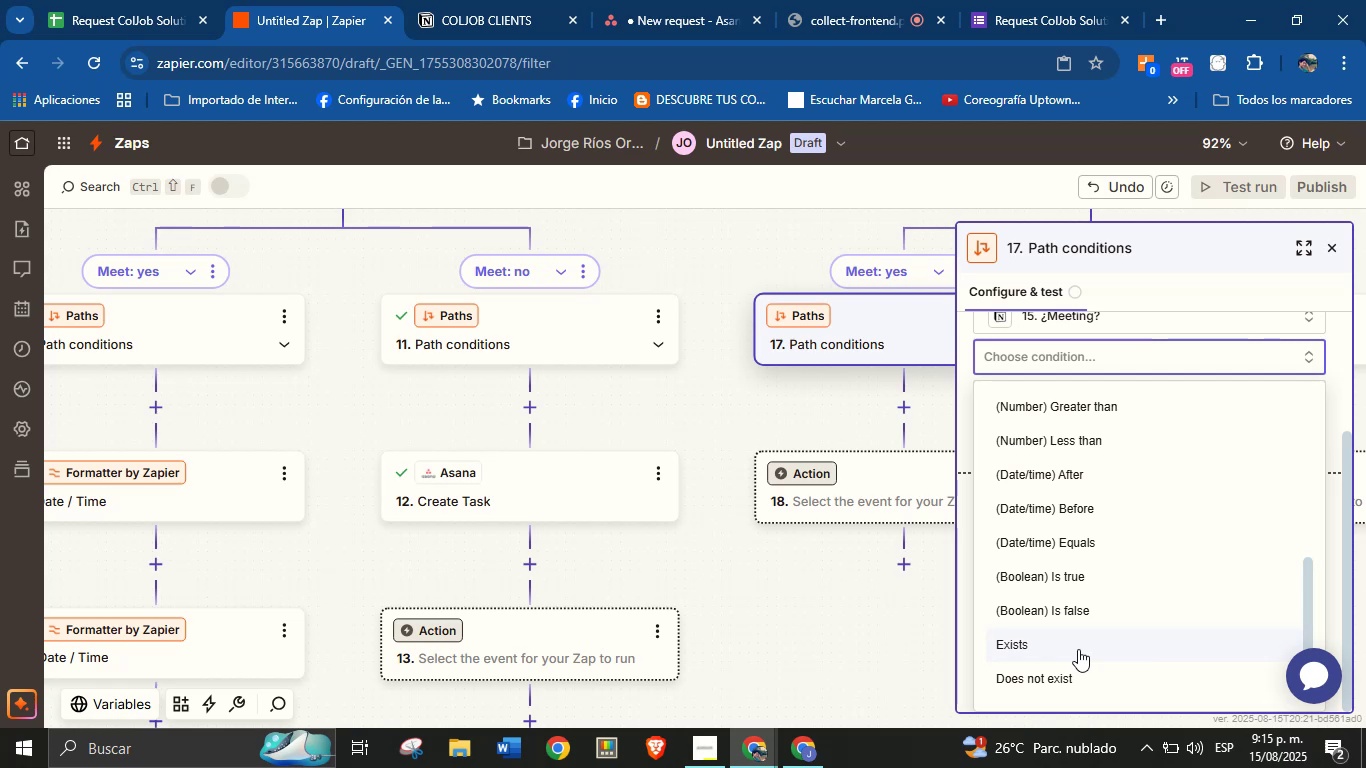 
wait(5.84)
 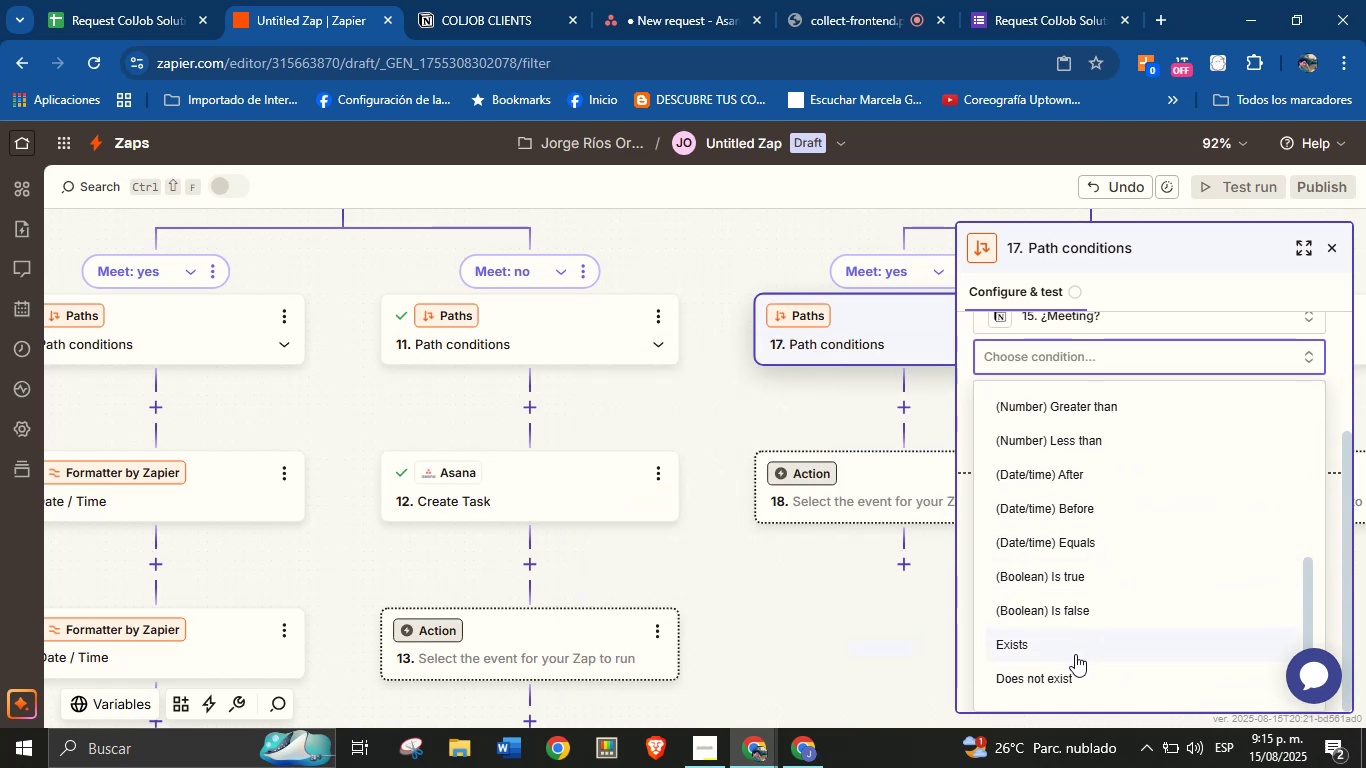 
left_click([1078, 649])
 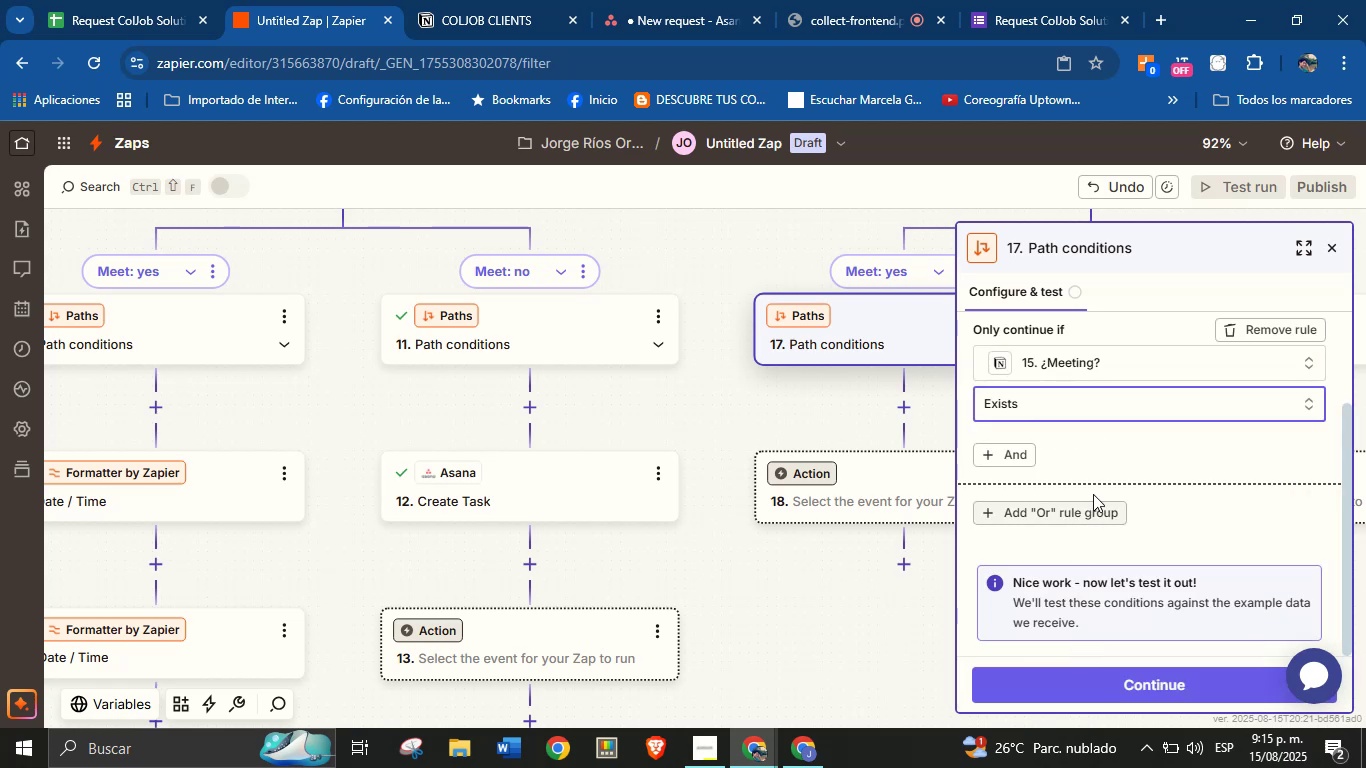 
left_click([1116, 465])
 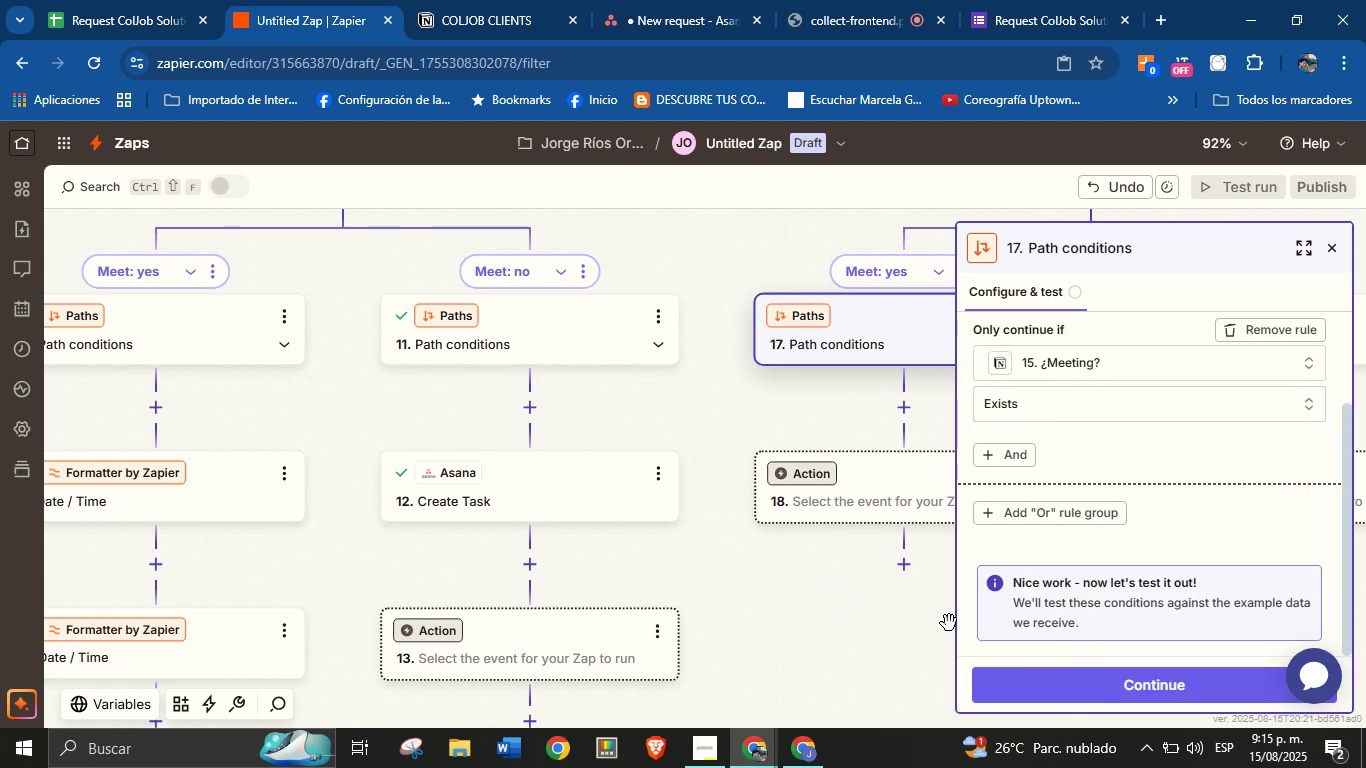 
left_click([1044, 682])
 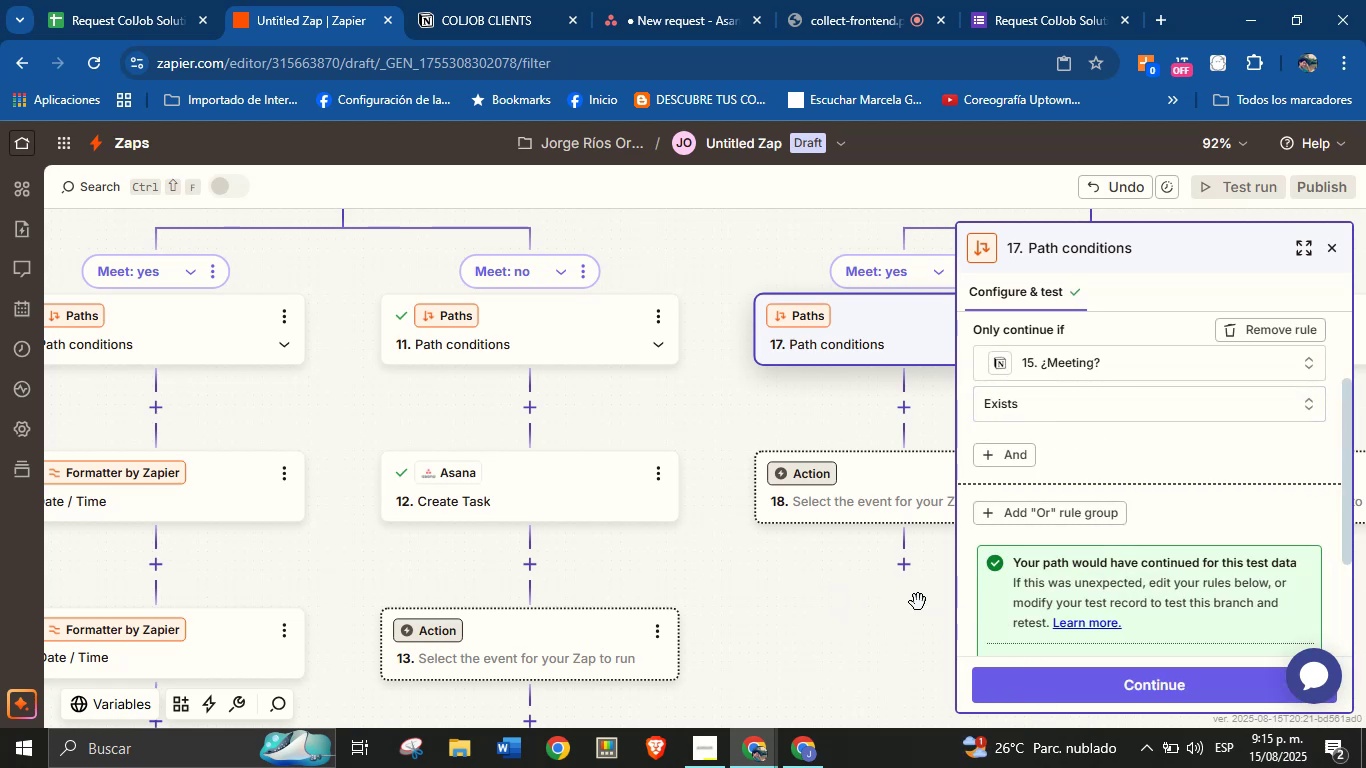 
left_click_drag(start_coordinate=[816, 399], to_coordinate=[728, 633])
 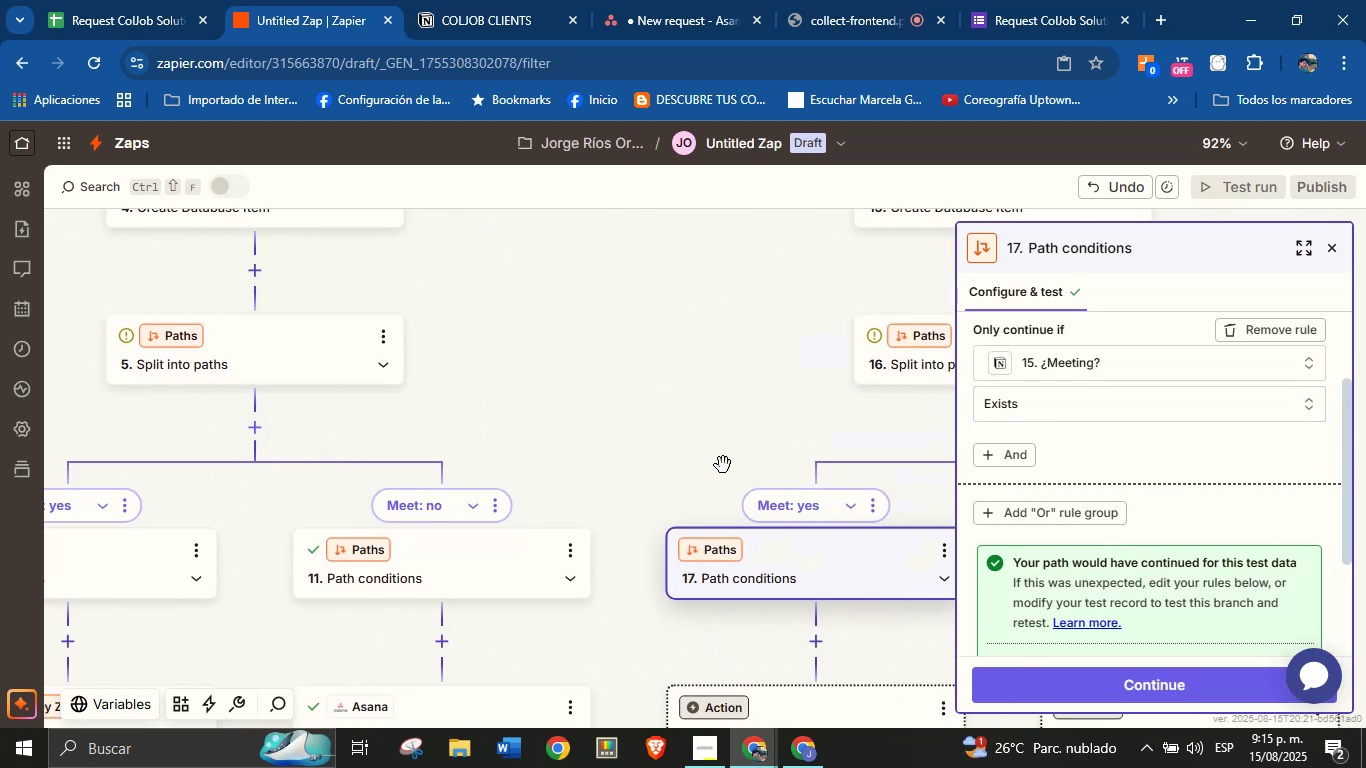 
left_click_drag(start_coordinate=[739, 440], to_coordinate=[583, 617])
 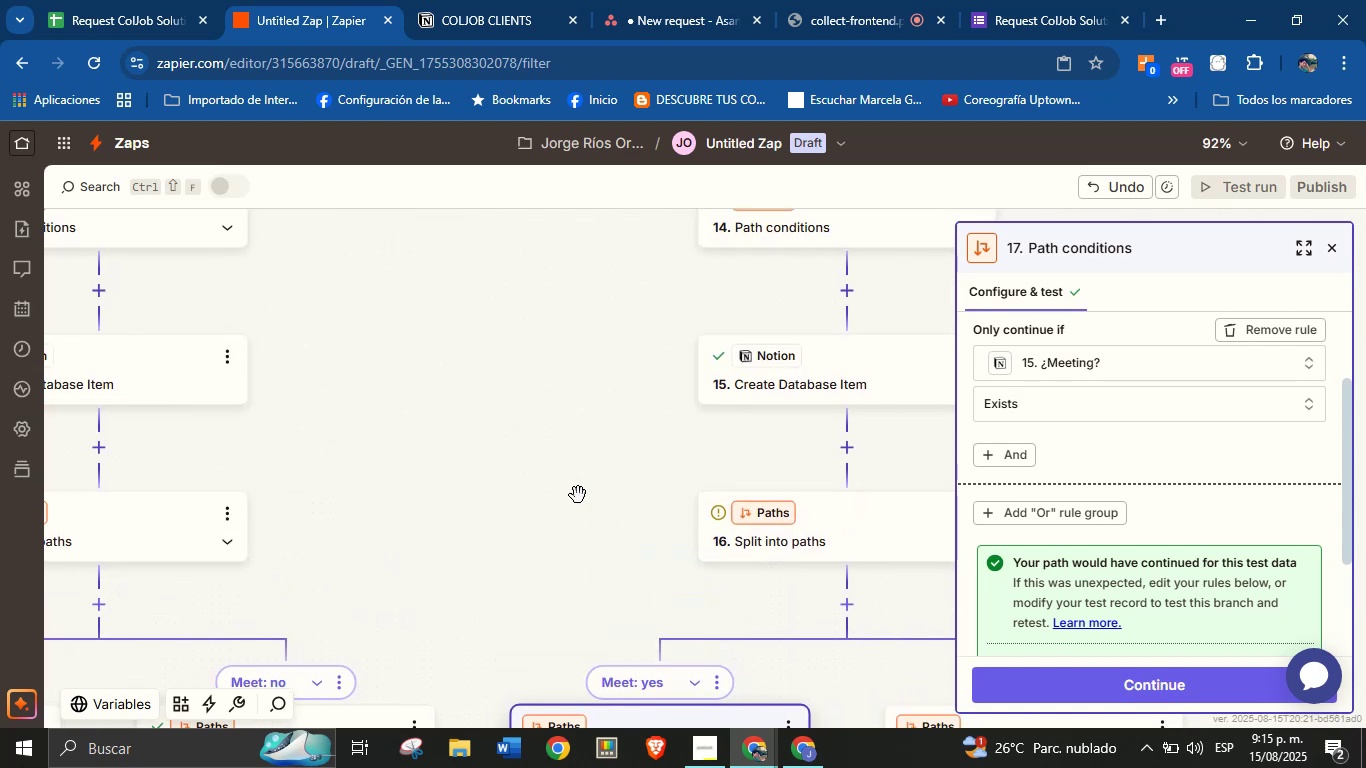 
left_click_drag(start_coordinate=[574, 444], to_coordinate=[593, 398])
 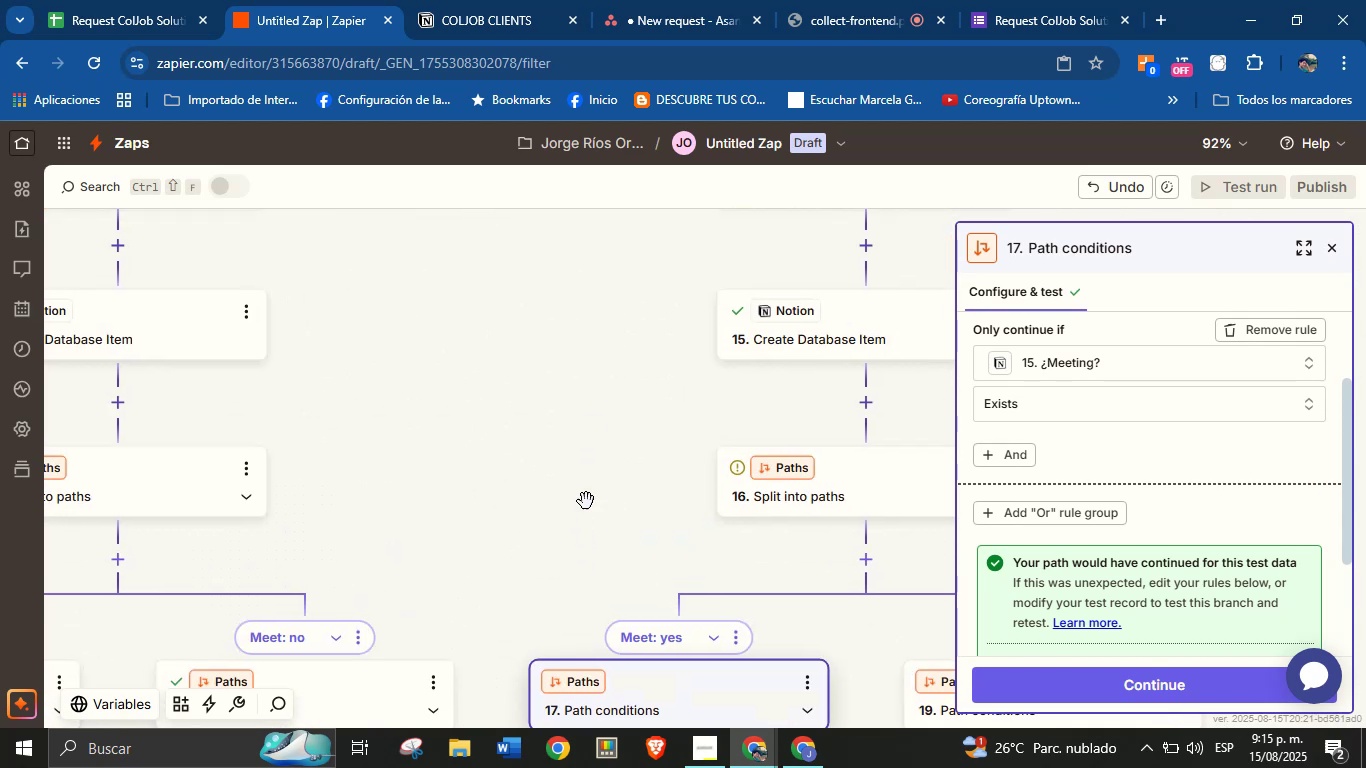 
left_click_drag(start_coordinate=[583, 529], to_coordinate=[587, 387])
 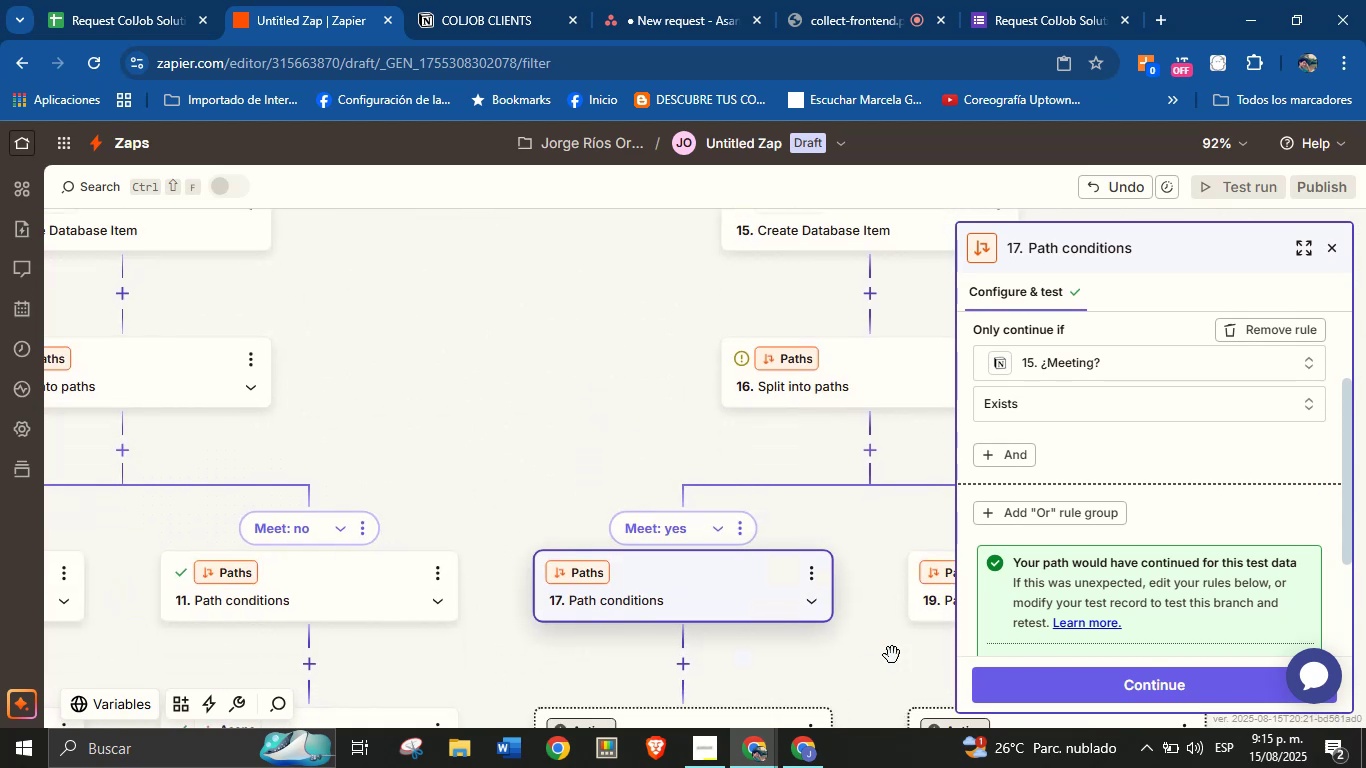 
left_click_drag(start_coordinate=[853, 658], to_coordinate=[701, 555])
 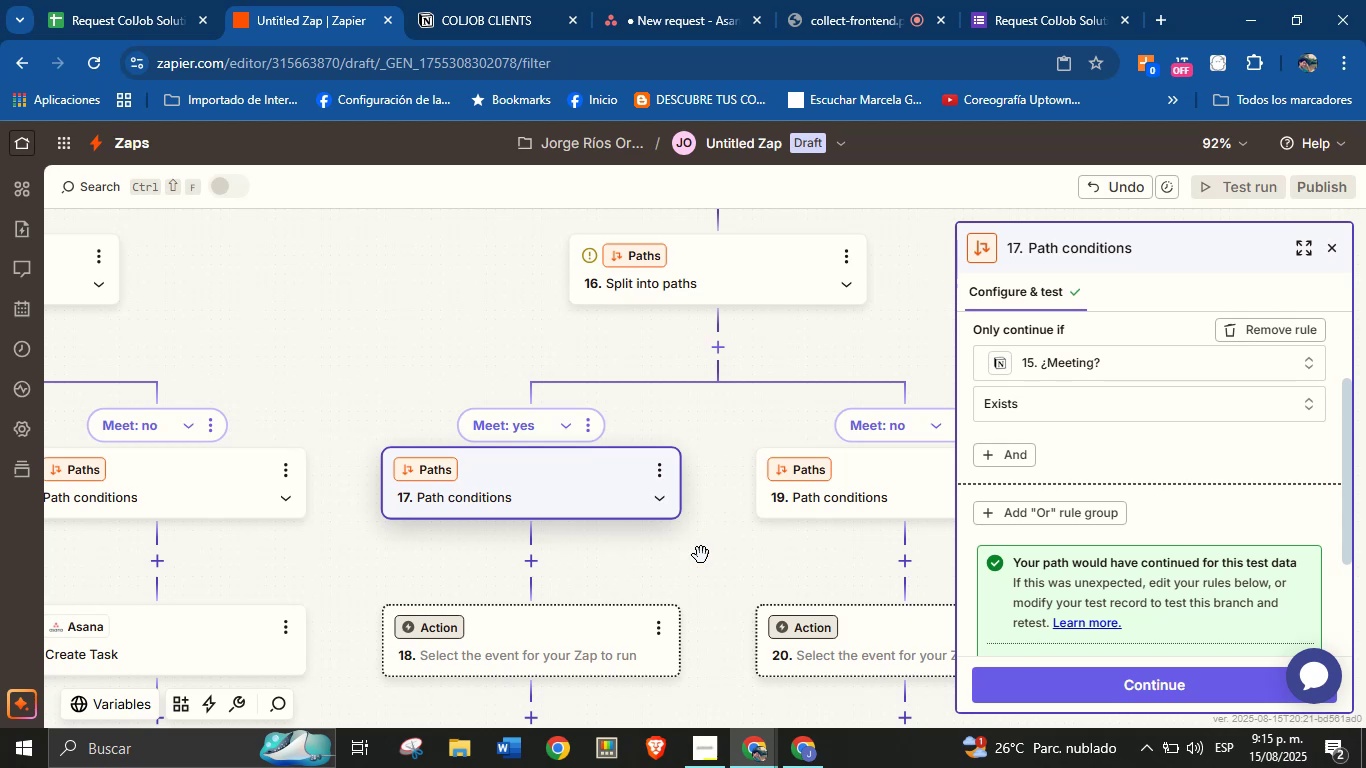 
left_click([873, 461])
 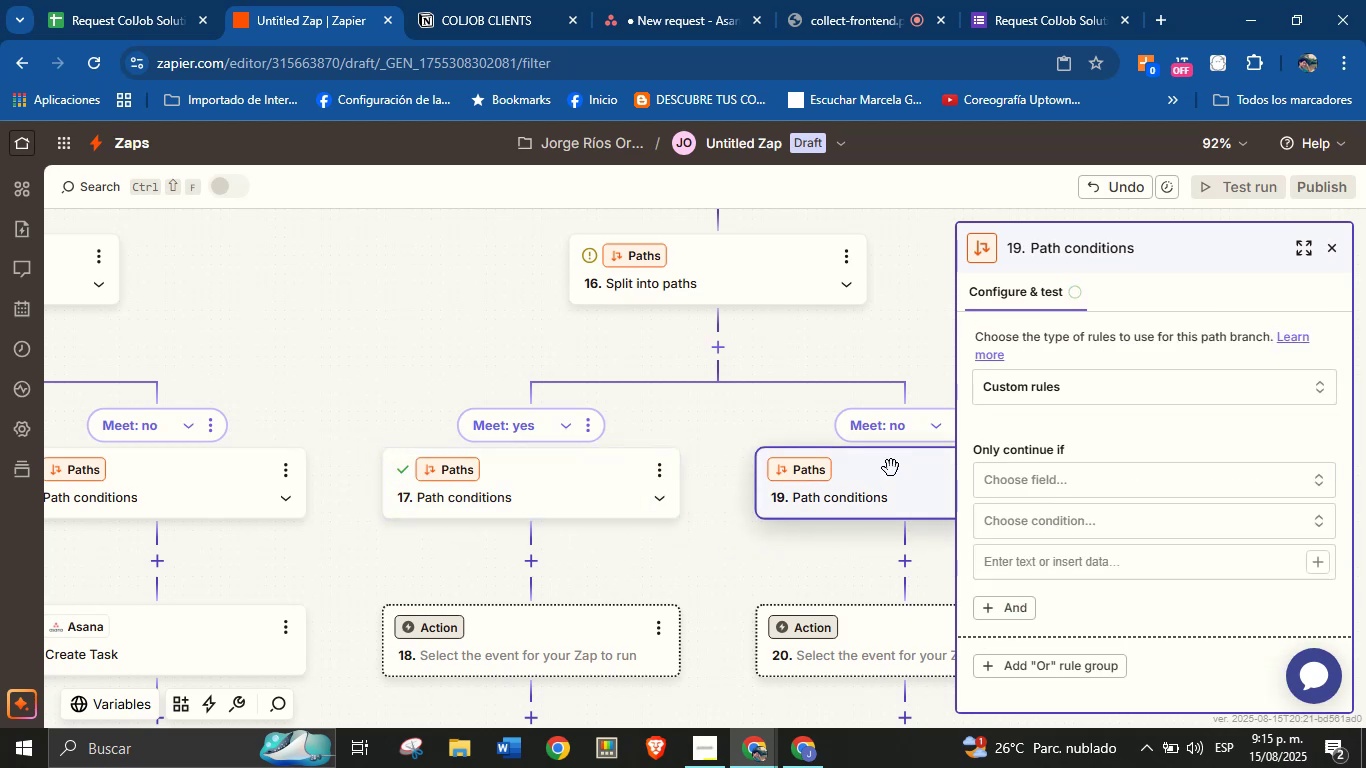 
left_click([1009, 478])
 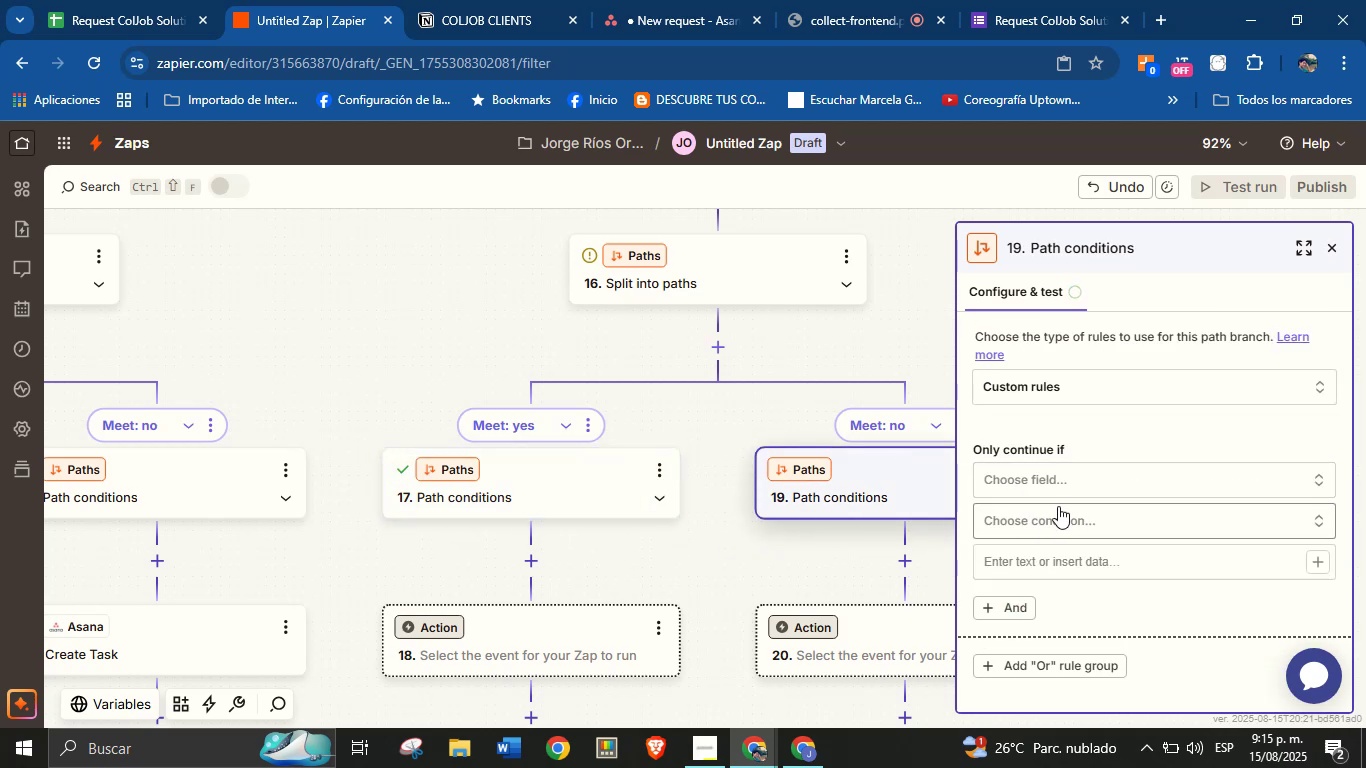 
left_click([1071, 482])
 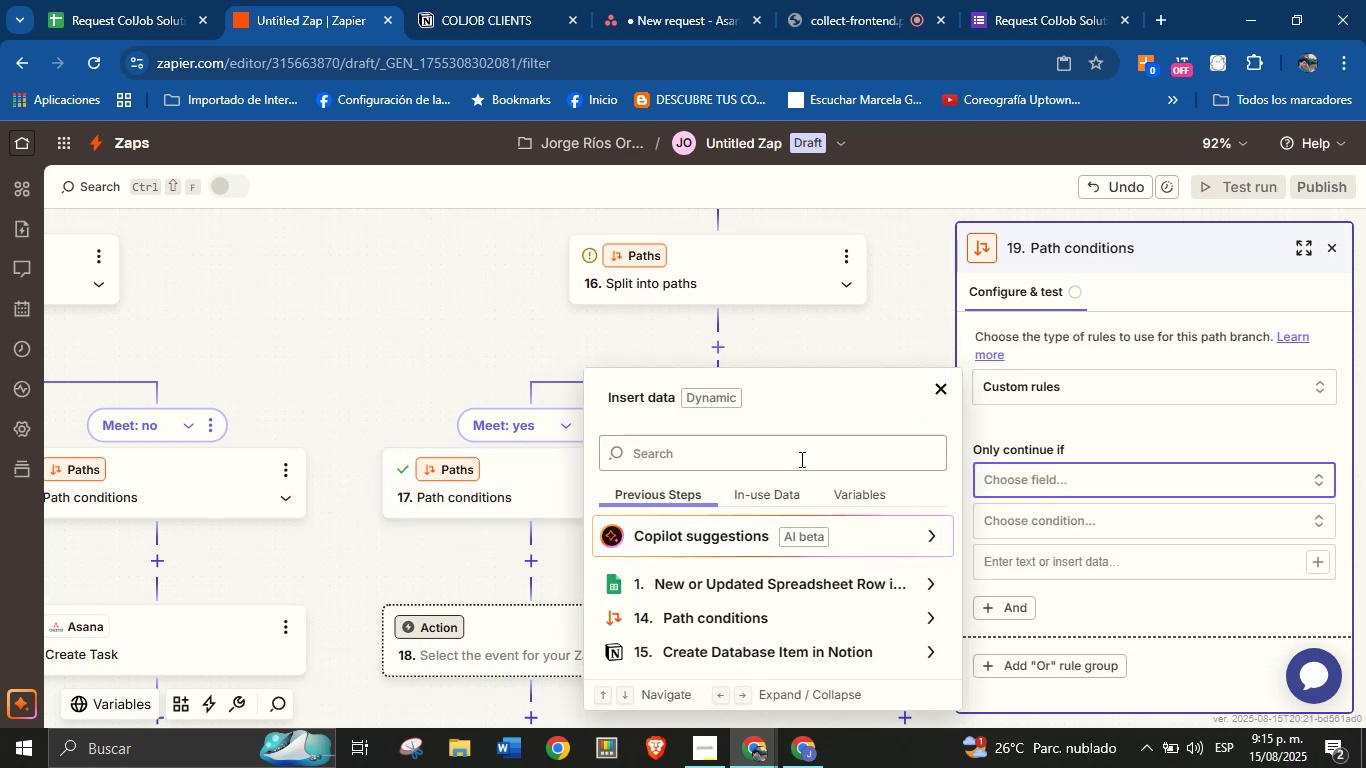 
type(meet)
 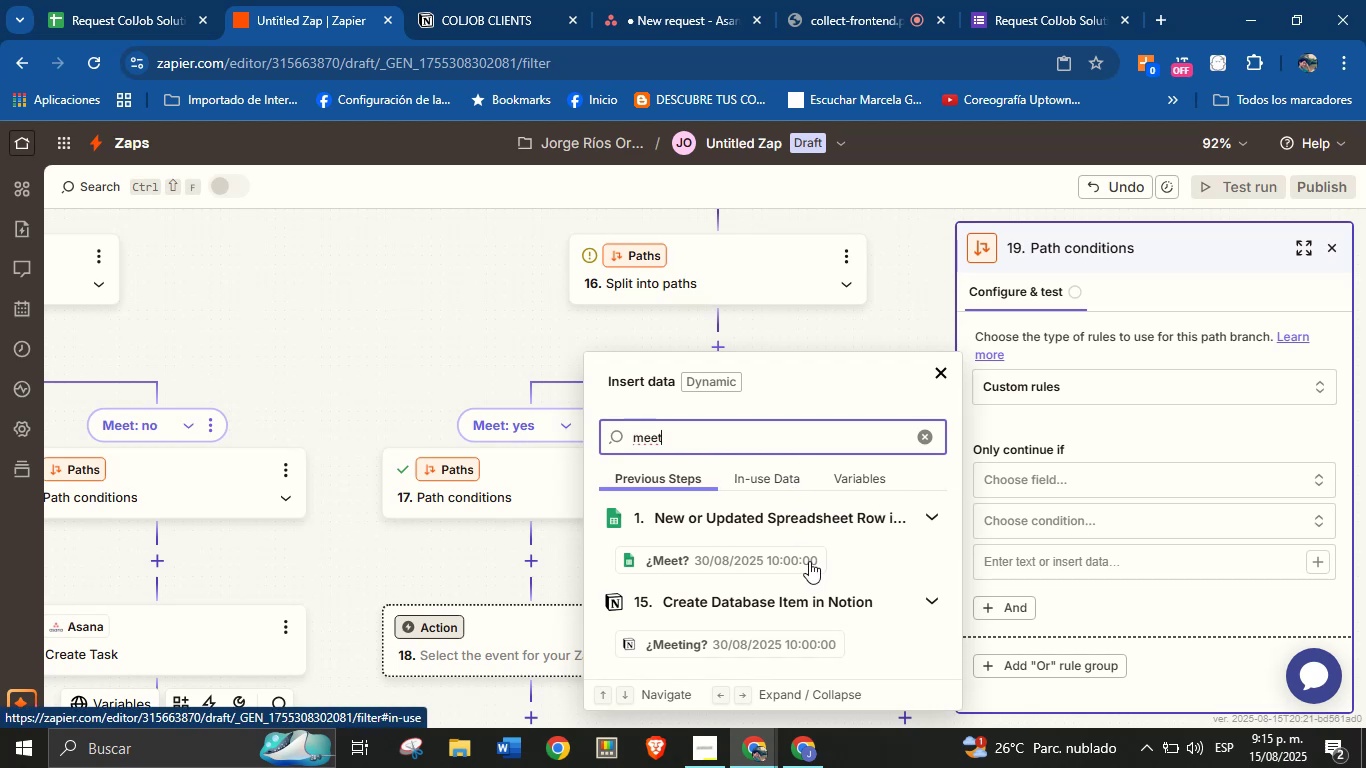 
left_click([820, 639])
 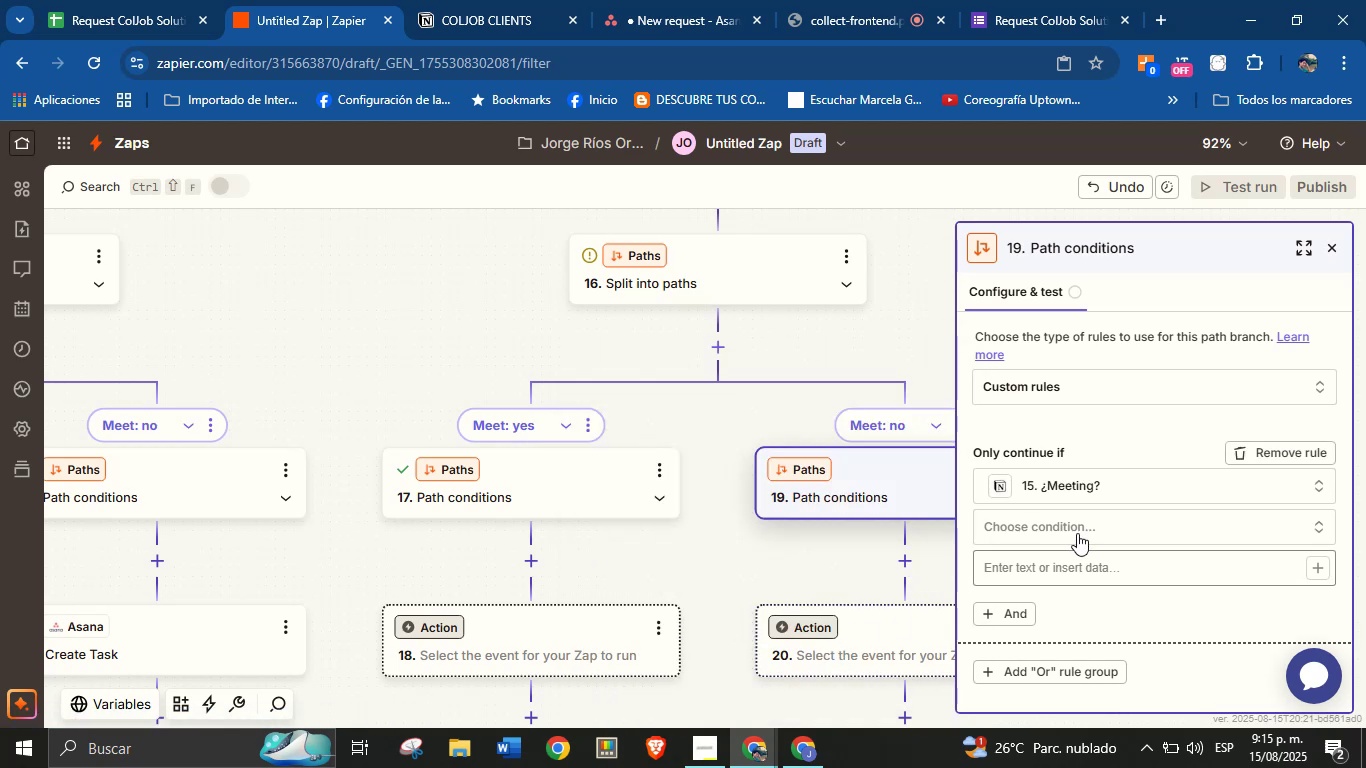 
left_click([1081, 530])
 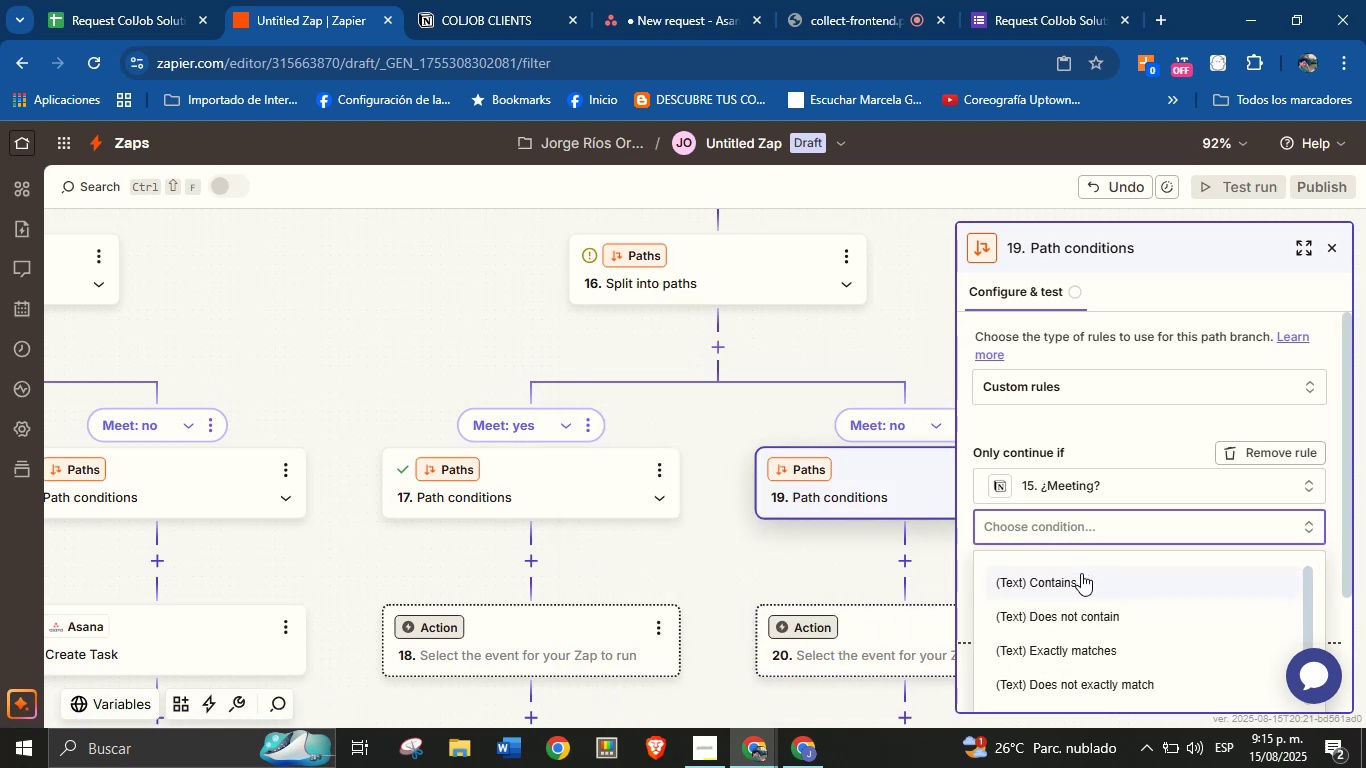 
scroll: coordinate [1110, 556], scroll_direction: down, amount: 10.0
 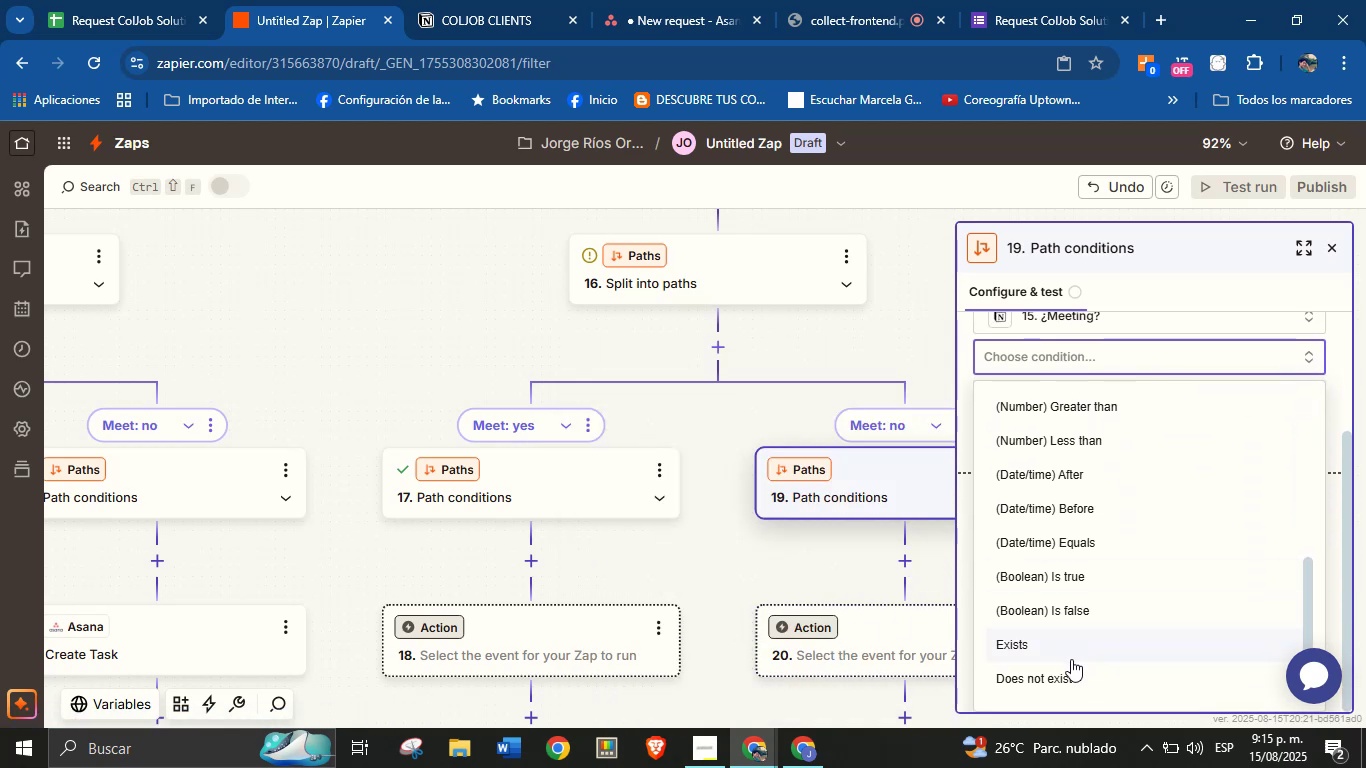 
left_click([1072, 670])
 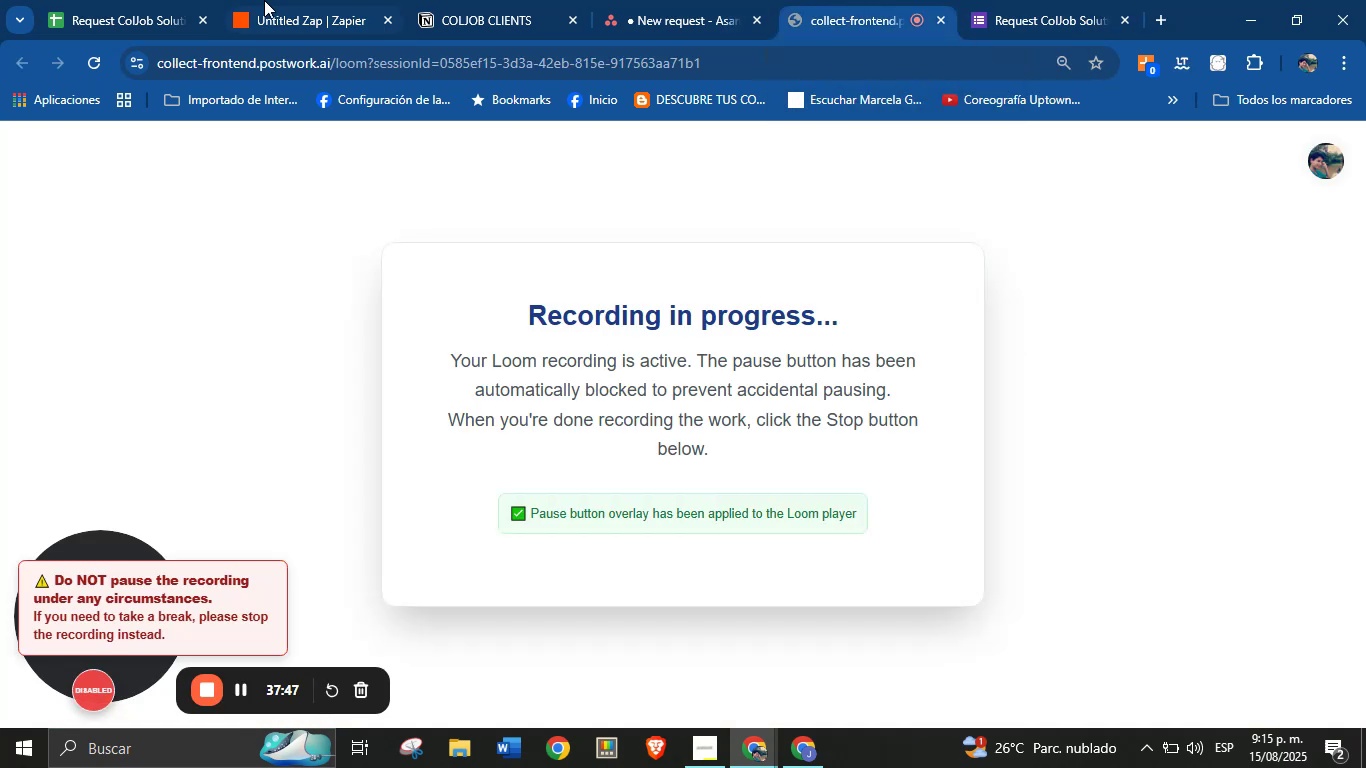 
left_click([272, 0])
 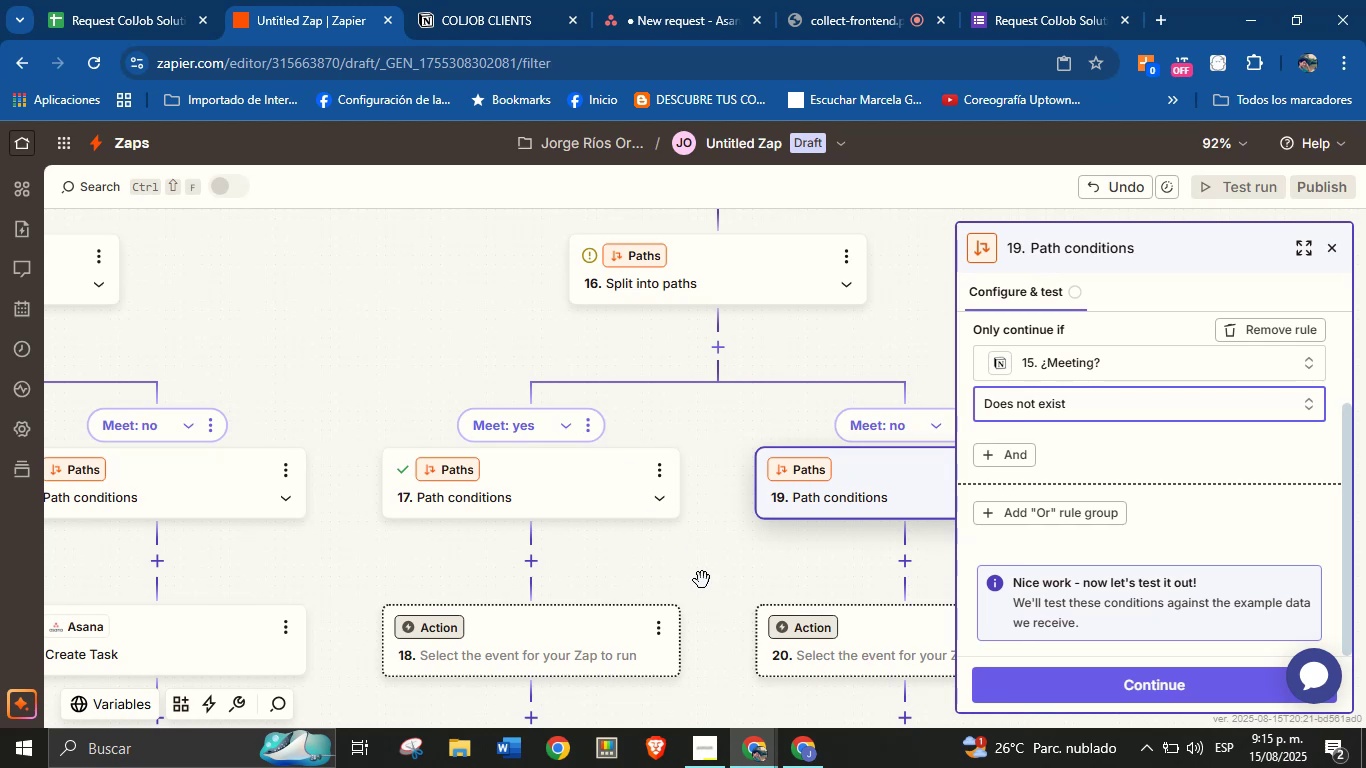 
left_click_drag(start_coordinate=[719, 585], to_coordinate=[732, 525])
 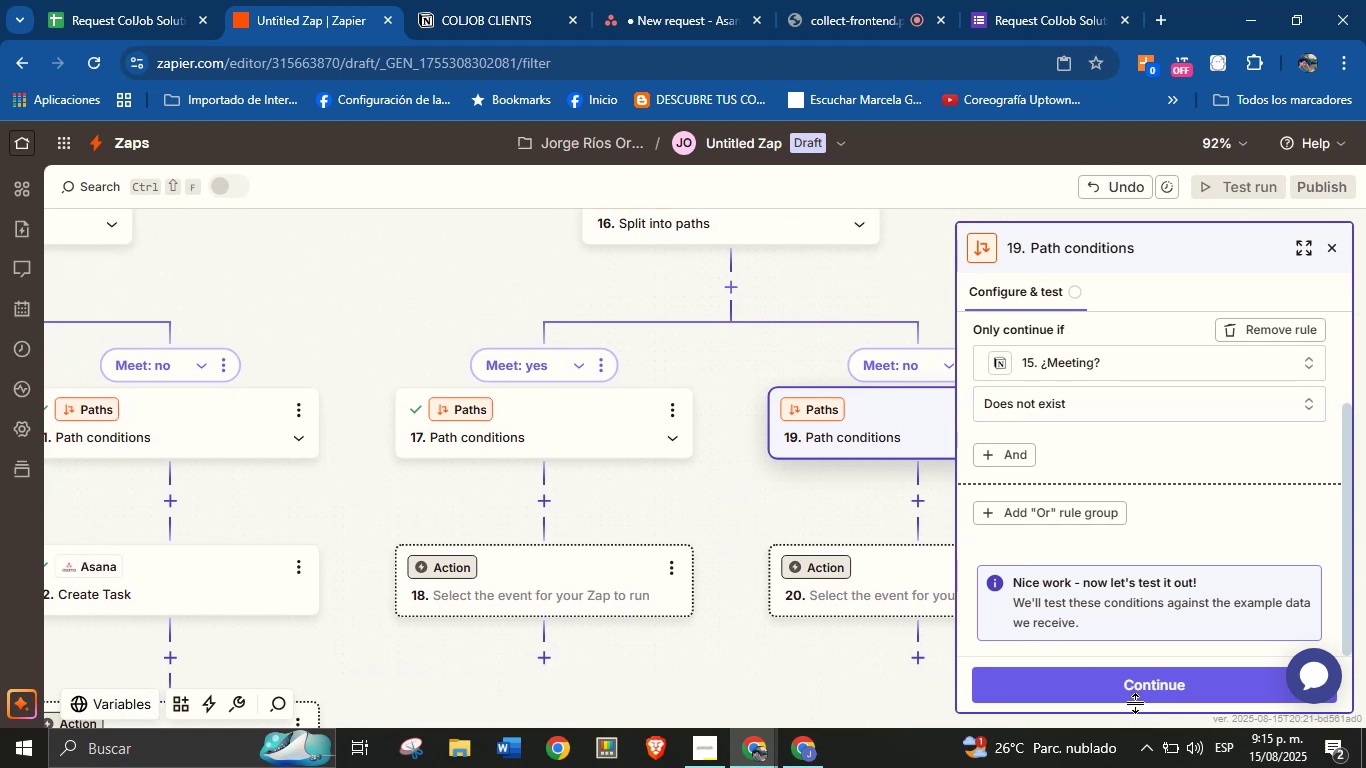 
left_click([1148, 681])
 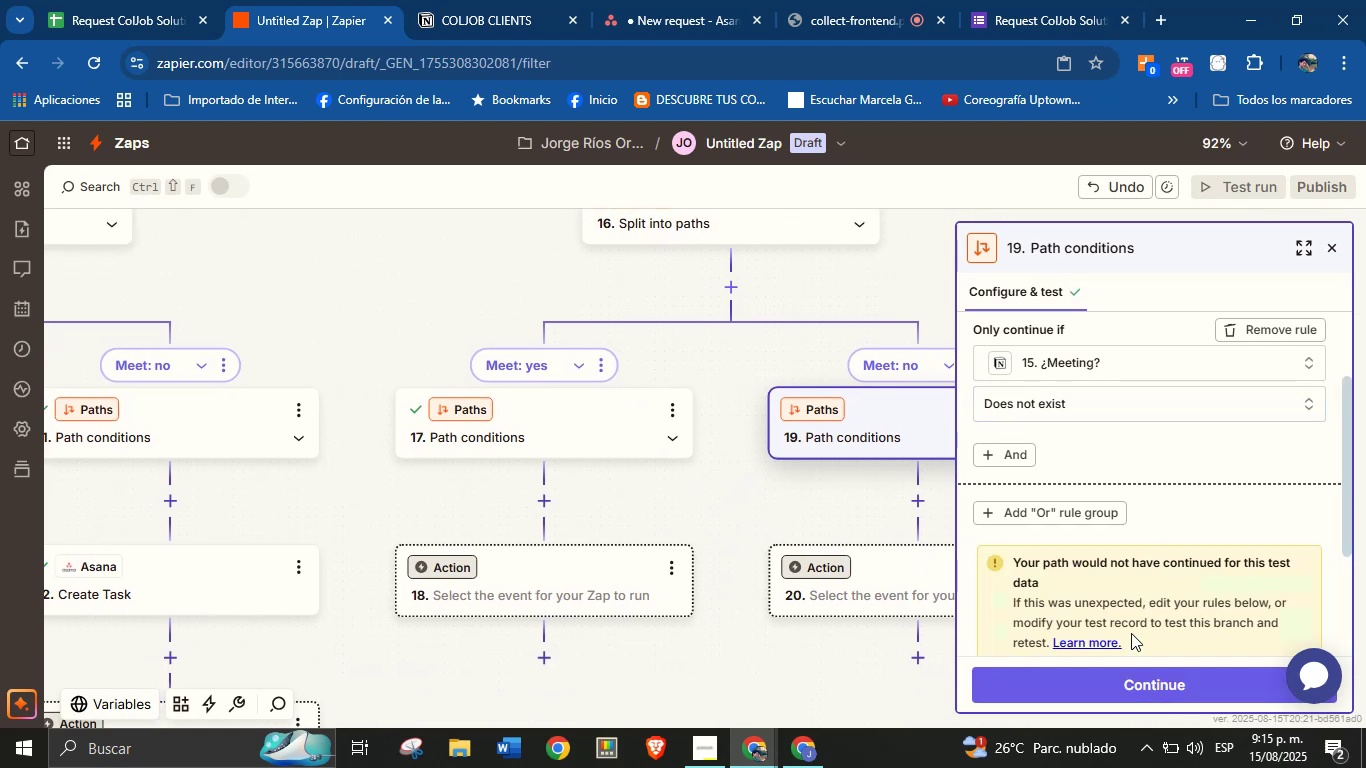 
scroll: coordinate [1136, 557], scroll_direction: down, amount: 3.0
 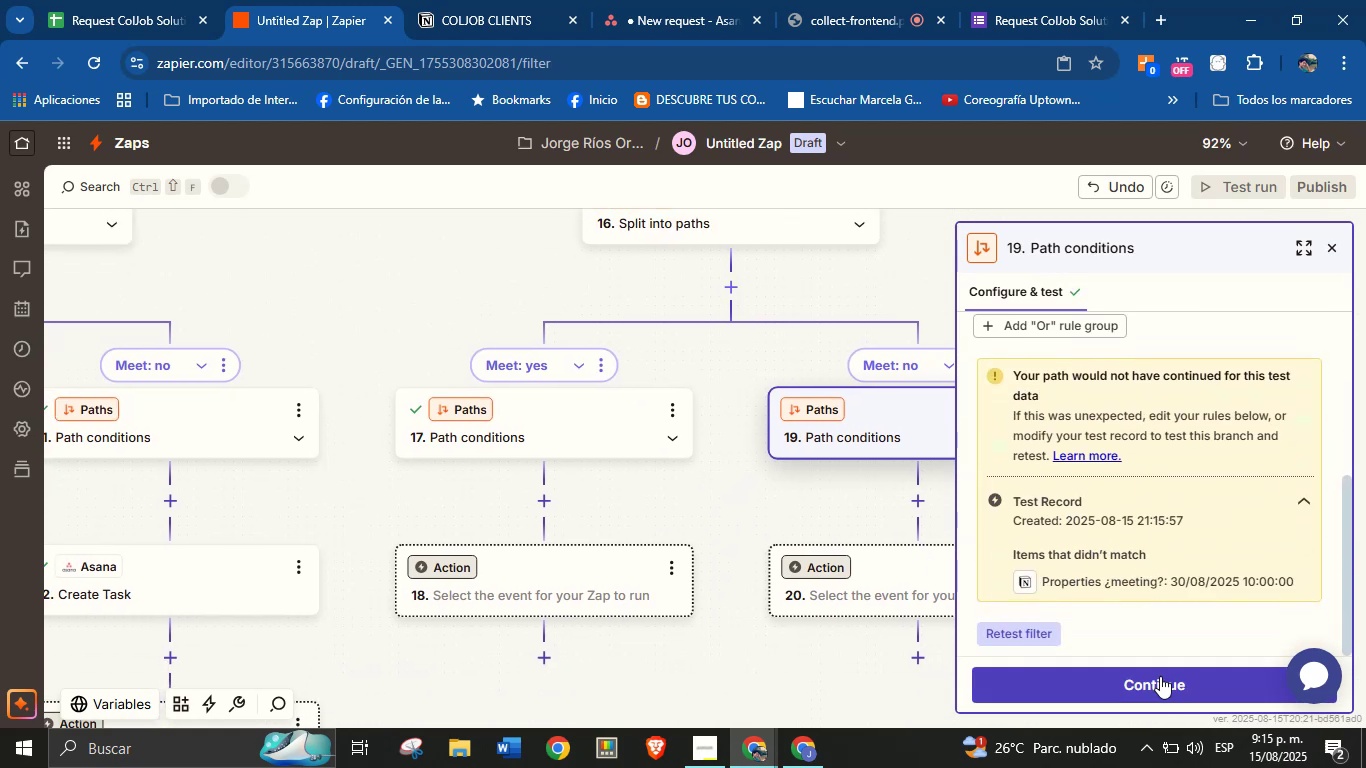 
left_click([1160, 676])
 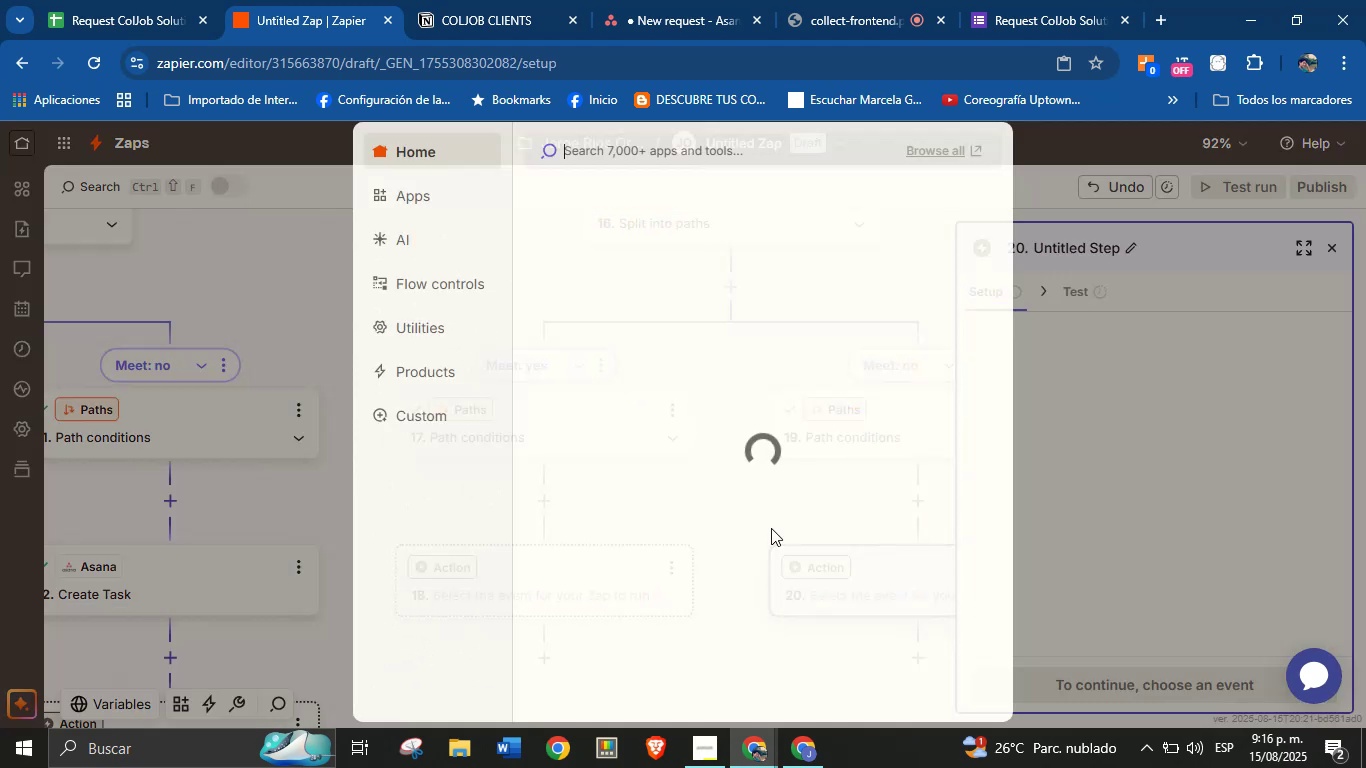 
left_click([1174, 450])
 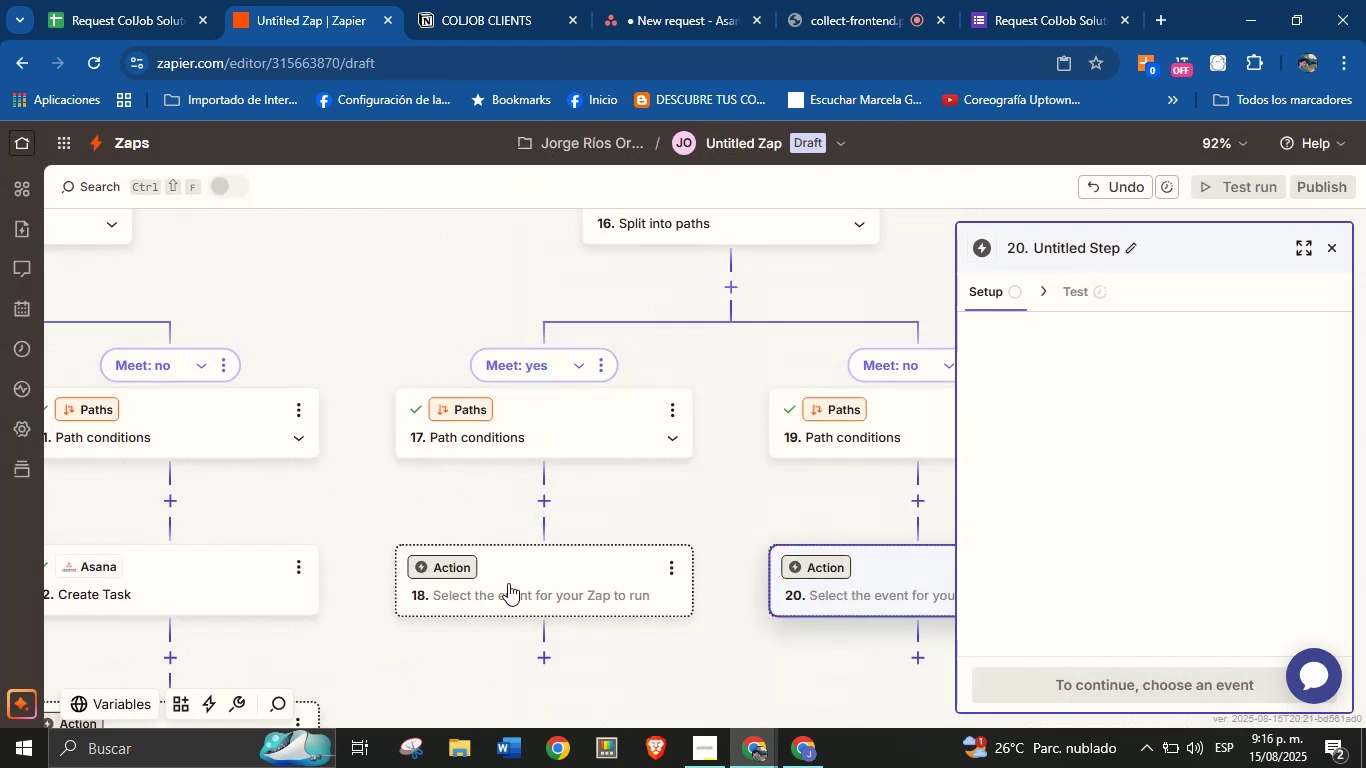 
left_click([440, 571])
 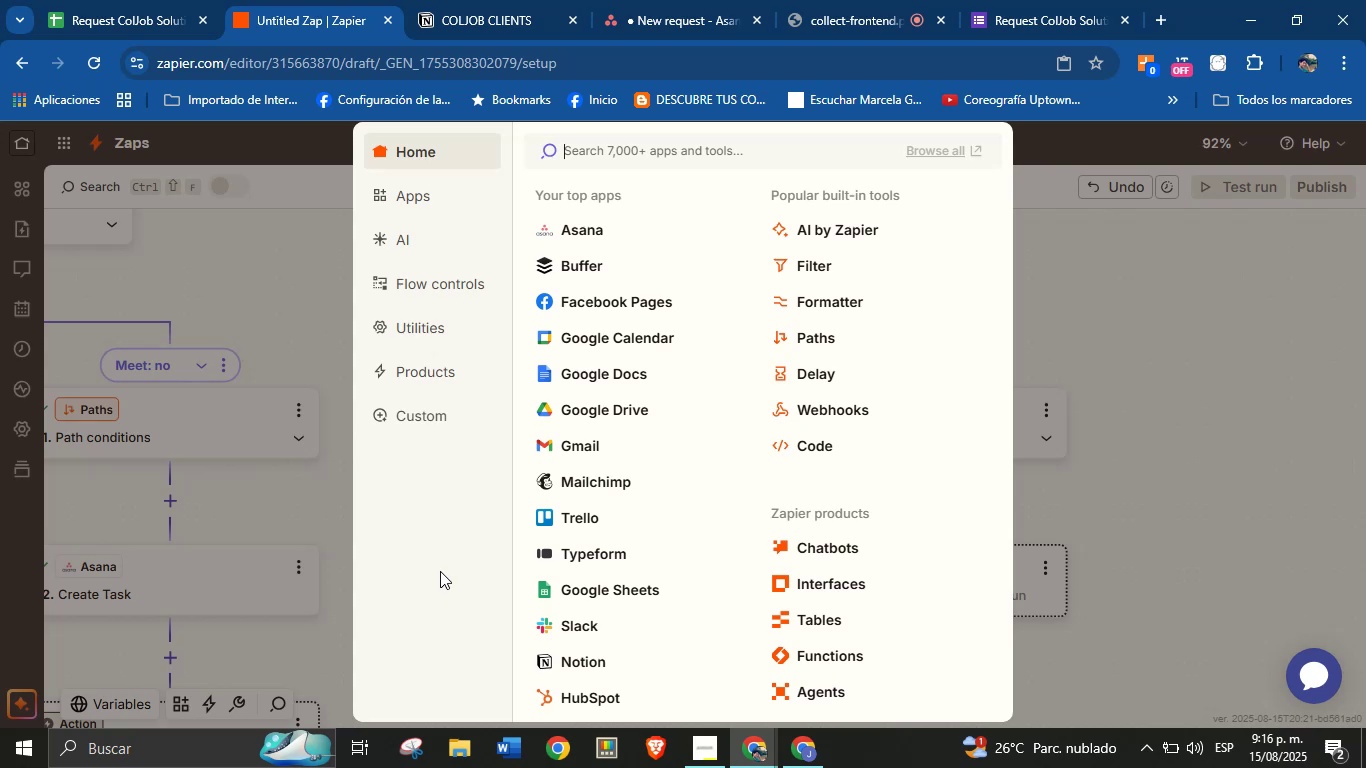 
wait(19.97)
 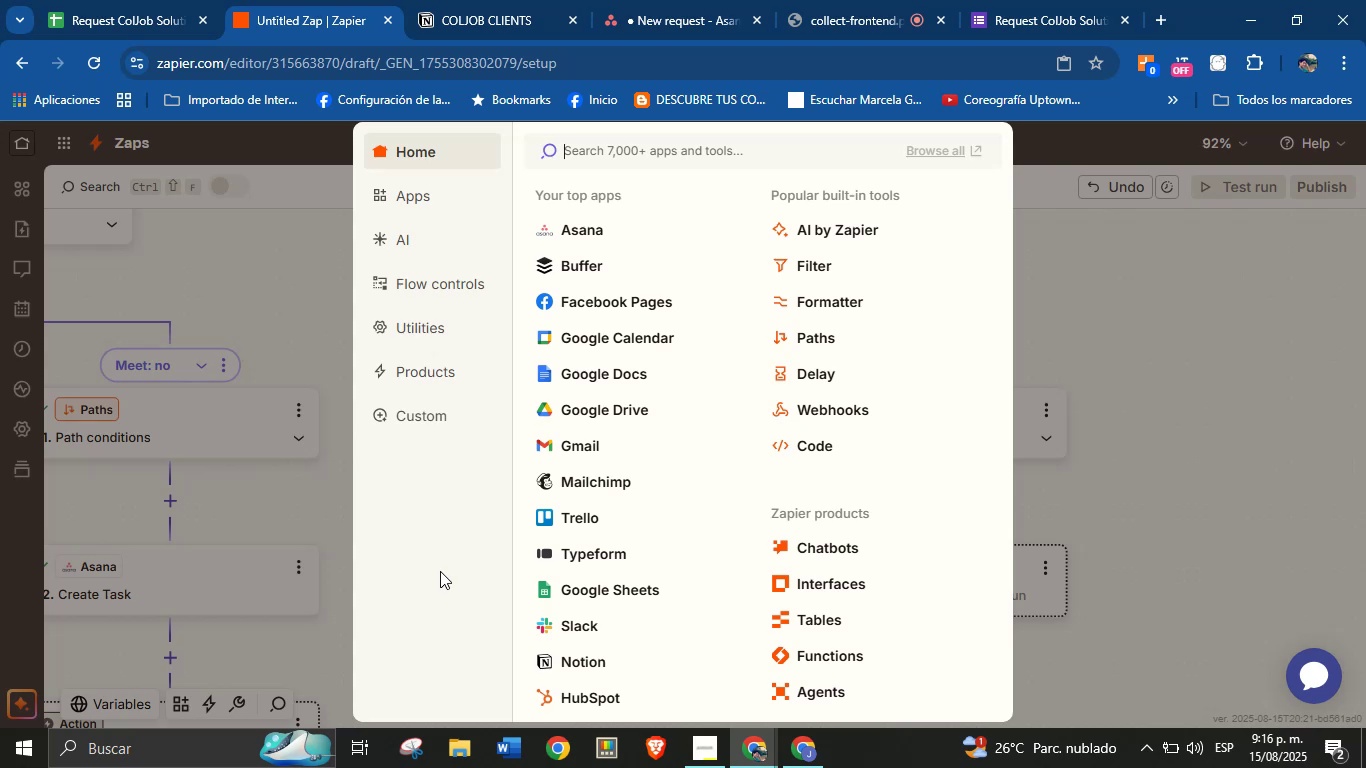 
left_click([1220, 437])
 